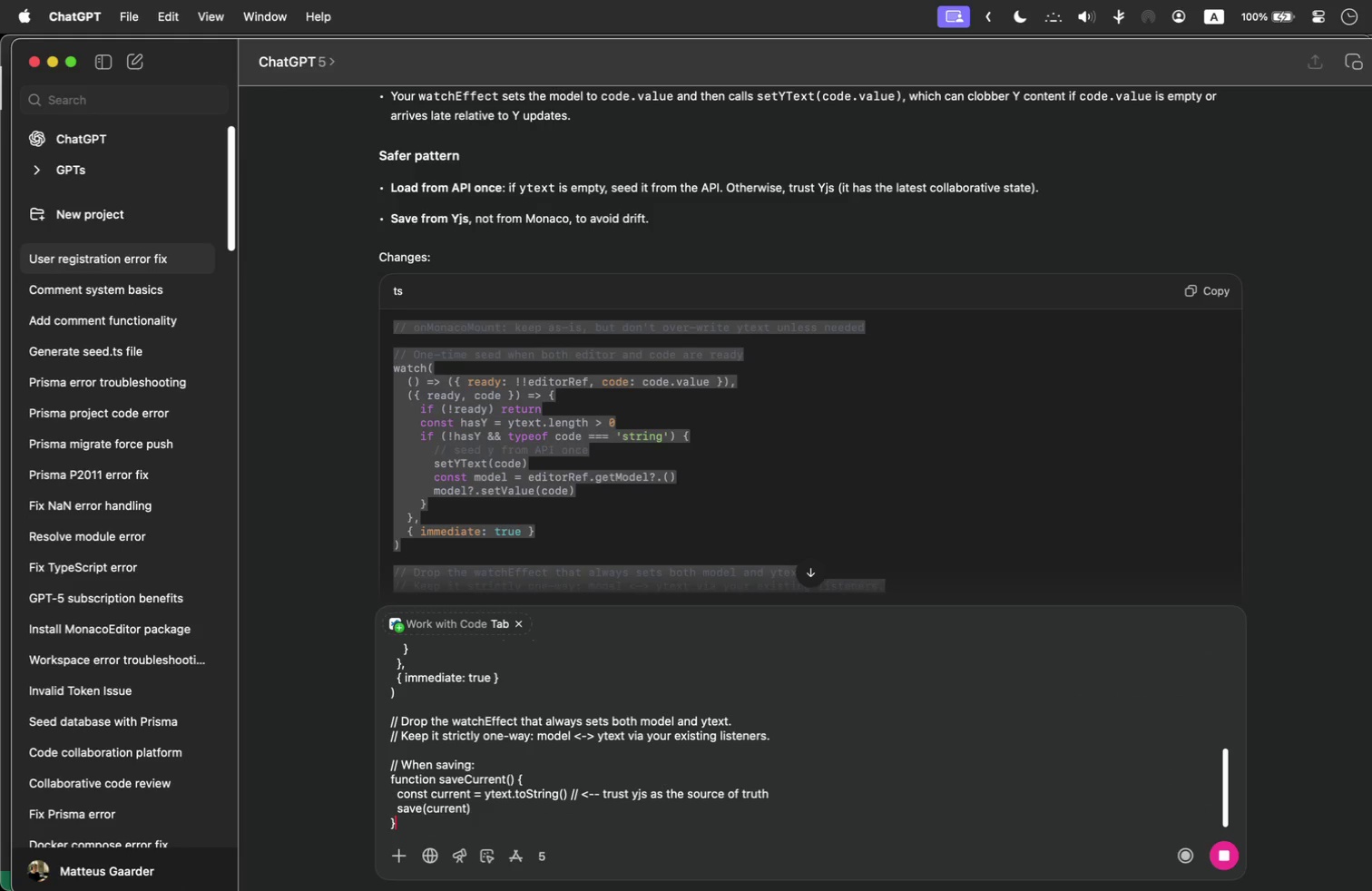 
key(Meta+Shift+V)
 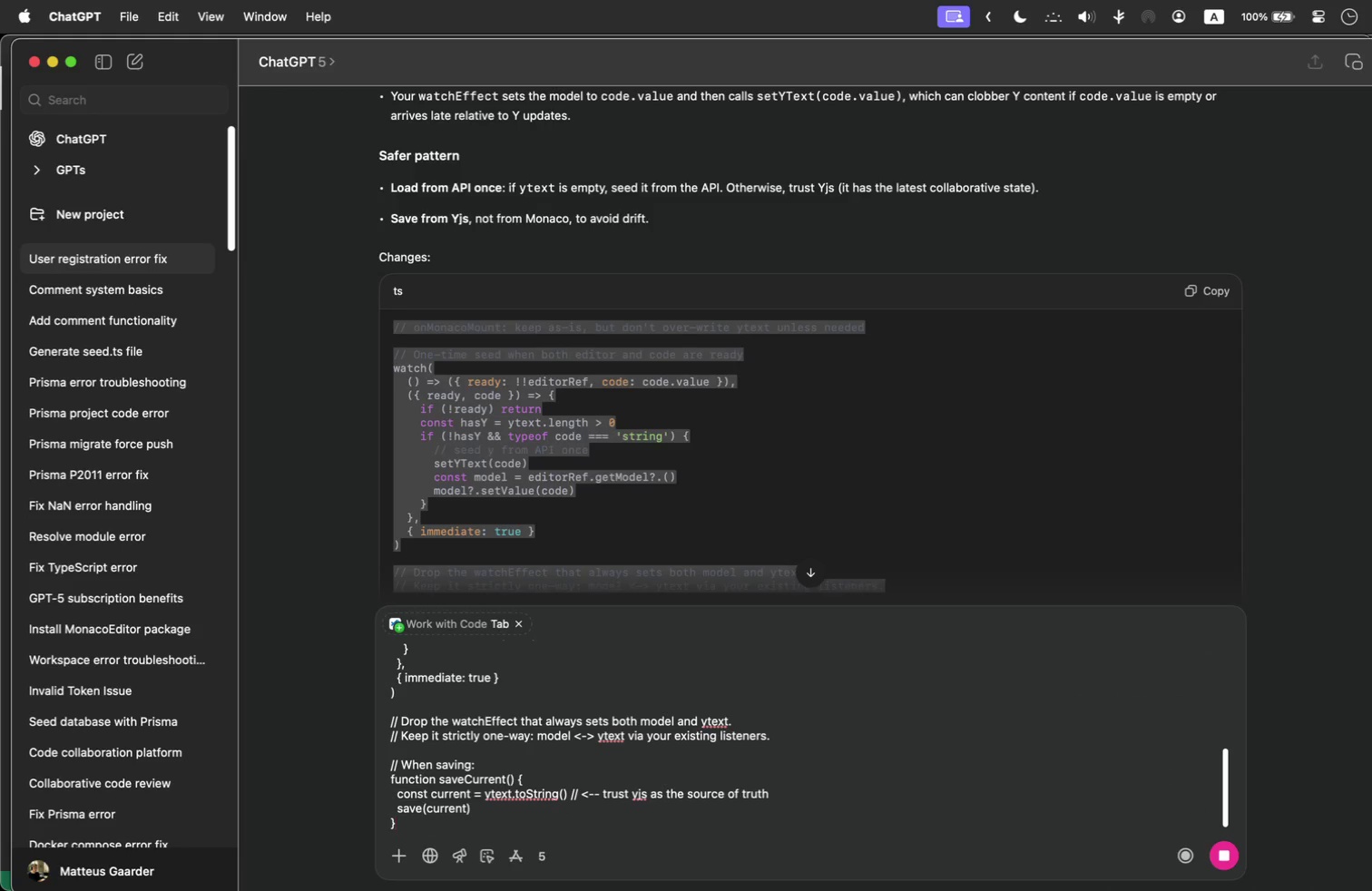 
key(Meta+Shift+A)
 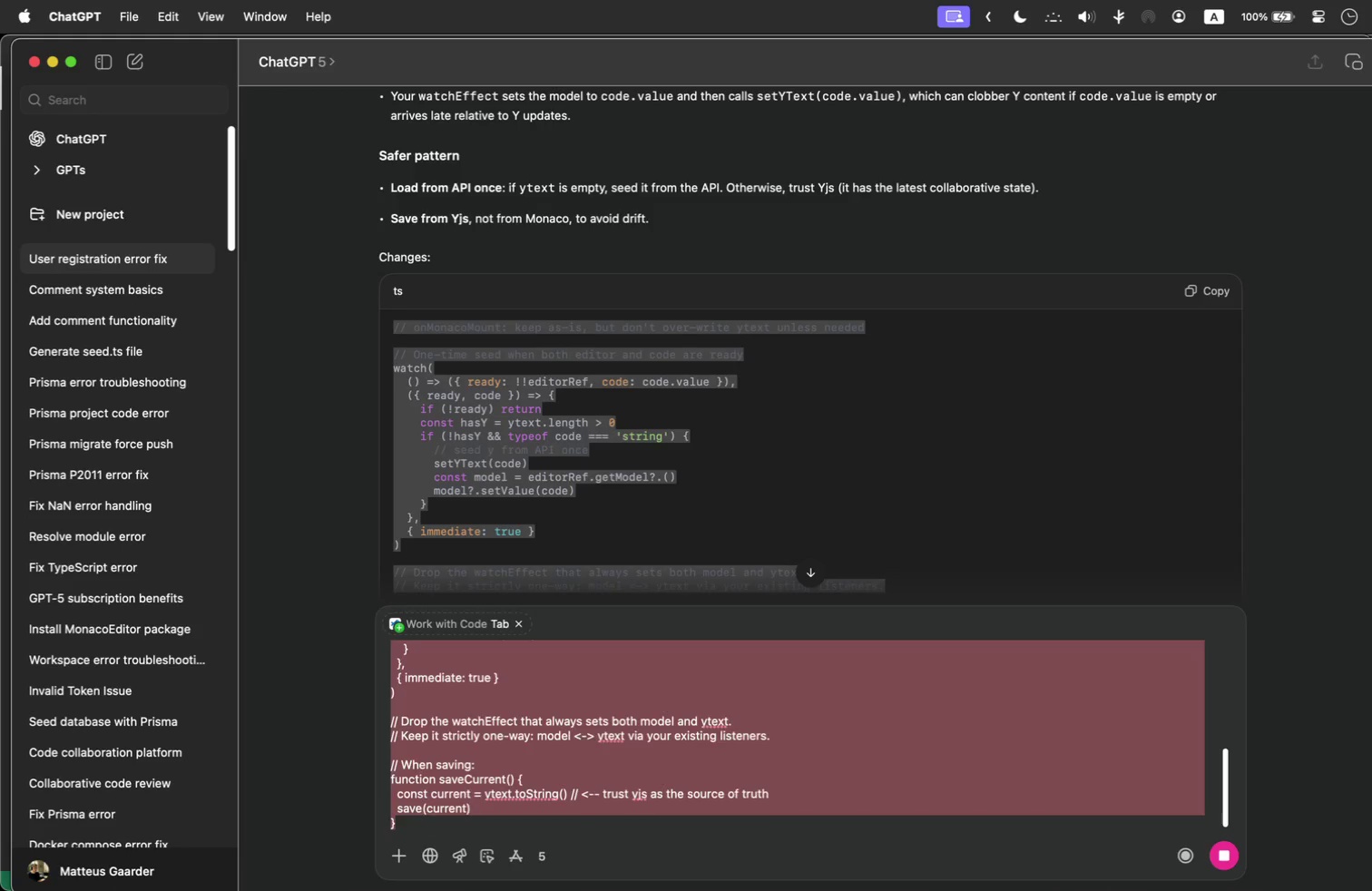 
key(Meta+Shift+C)
 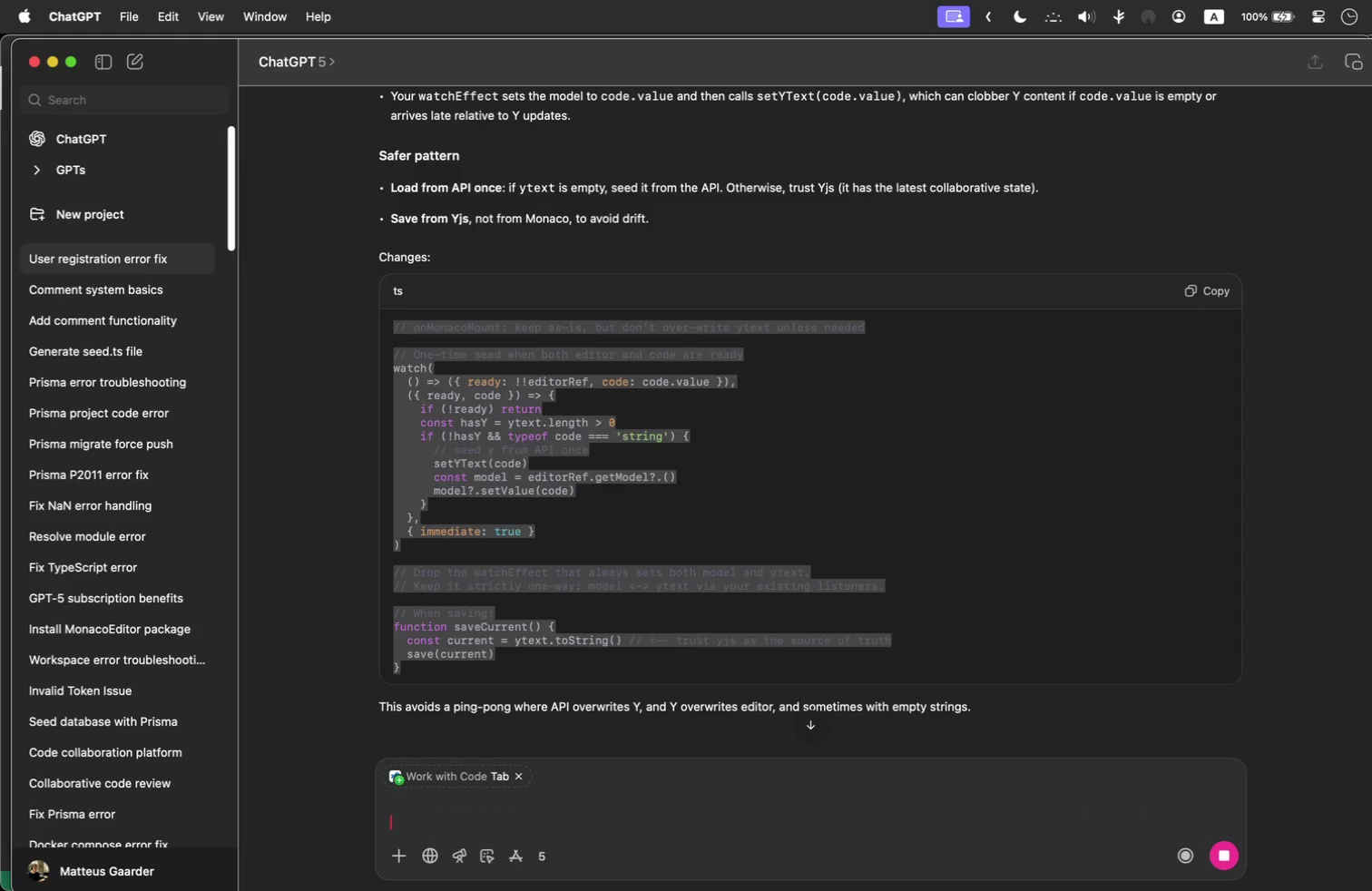 
key(Shift+Enter)
 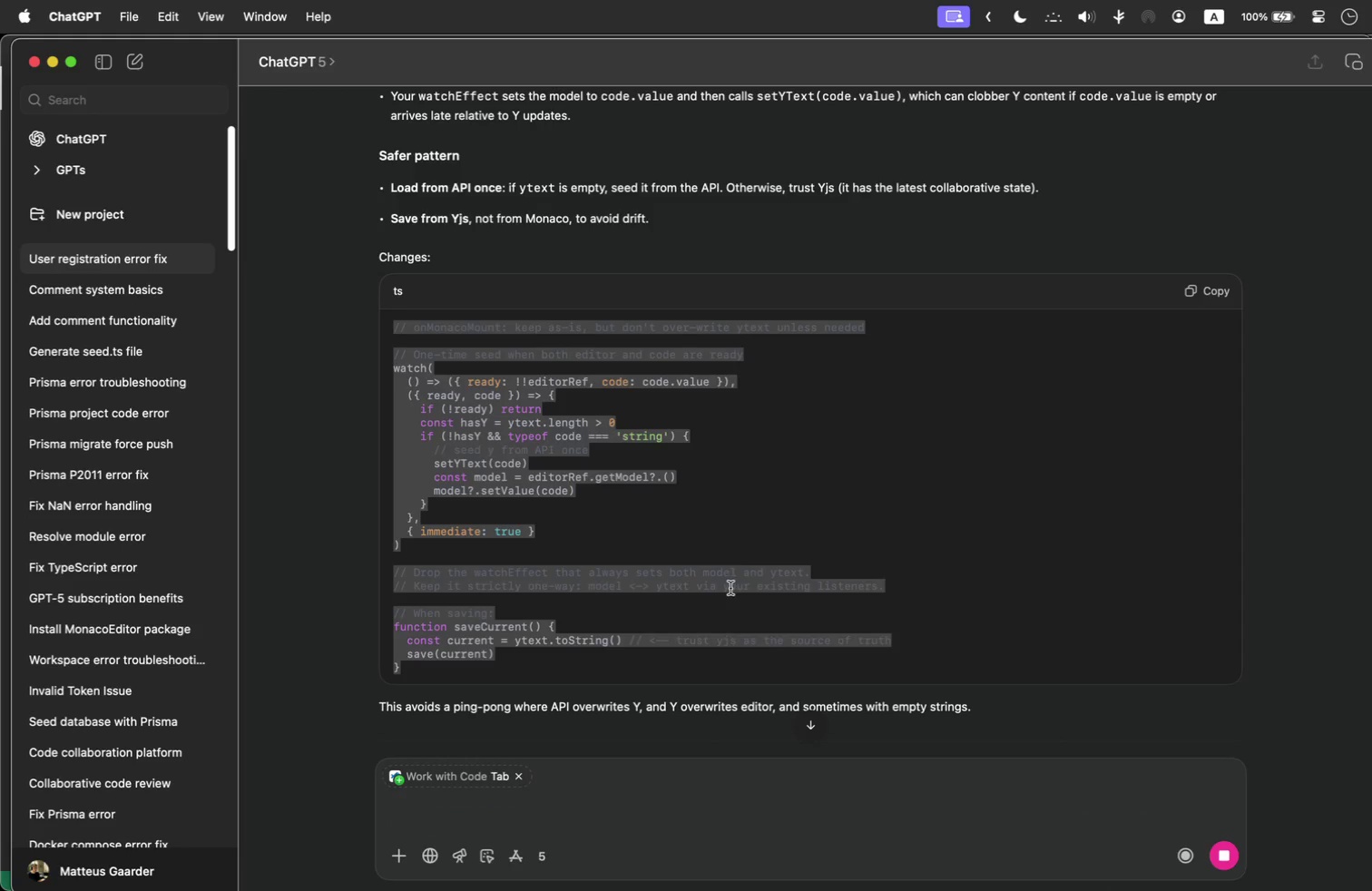 
scroll: coordinate [687, 430], scroll_direction: down, amount: 356.0
 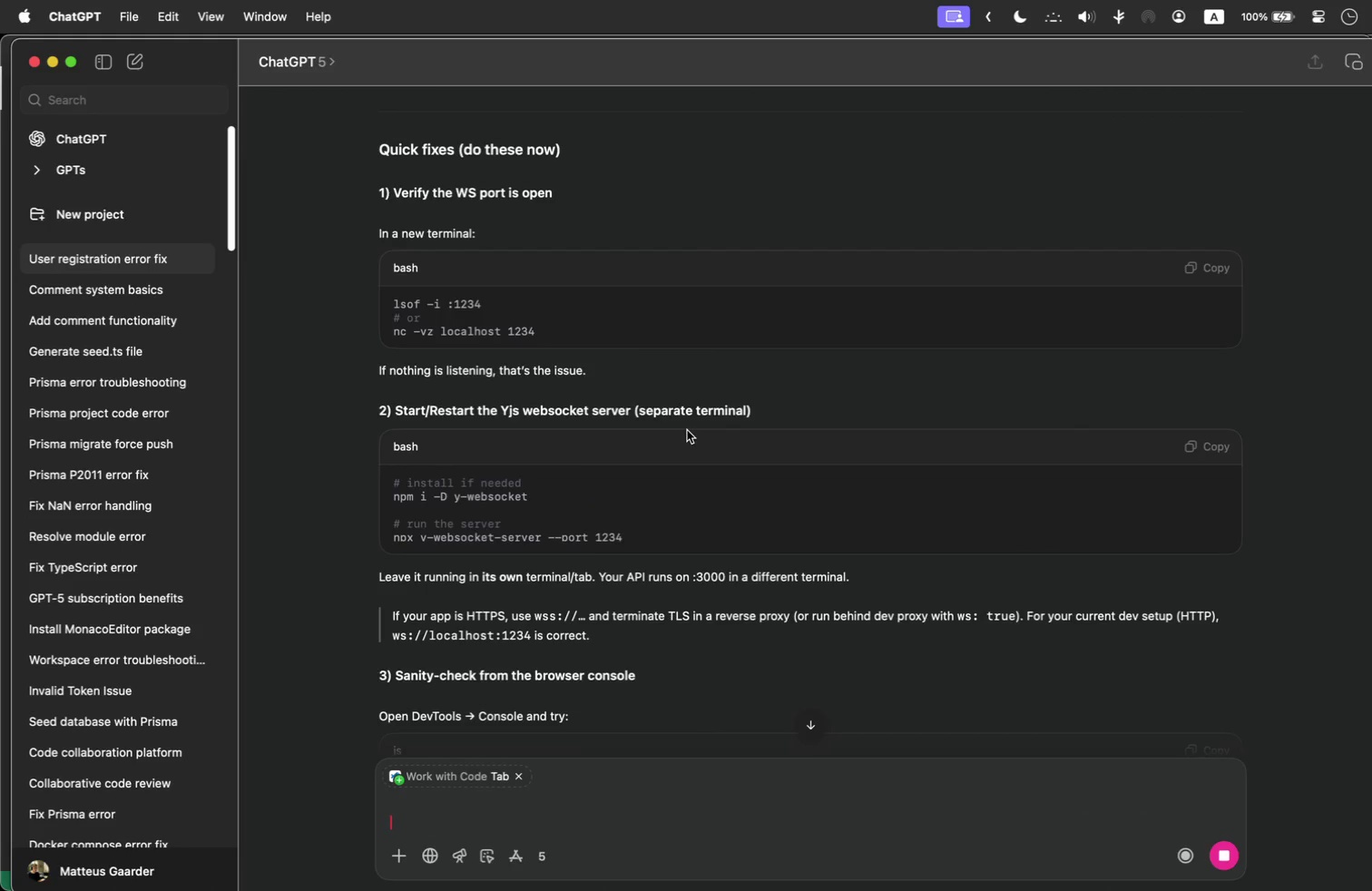 
scroll: coordinate [680, 425], scroll_direction: up, amount: 2.0
 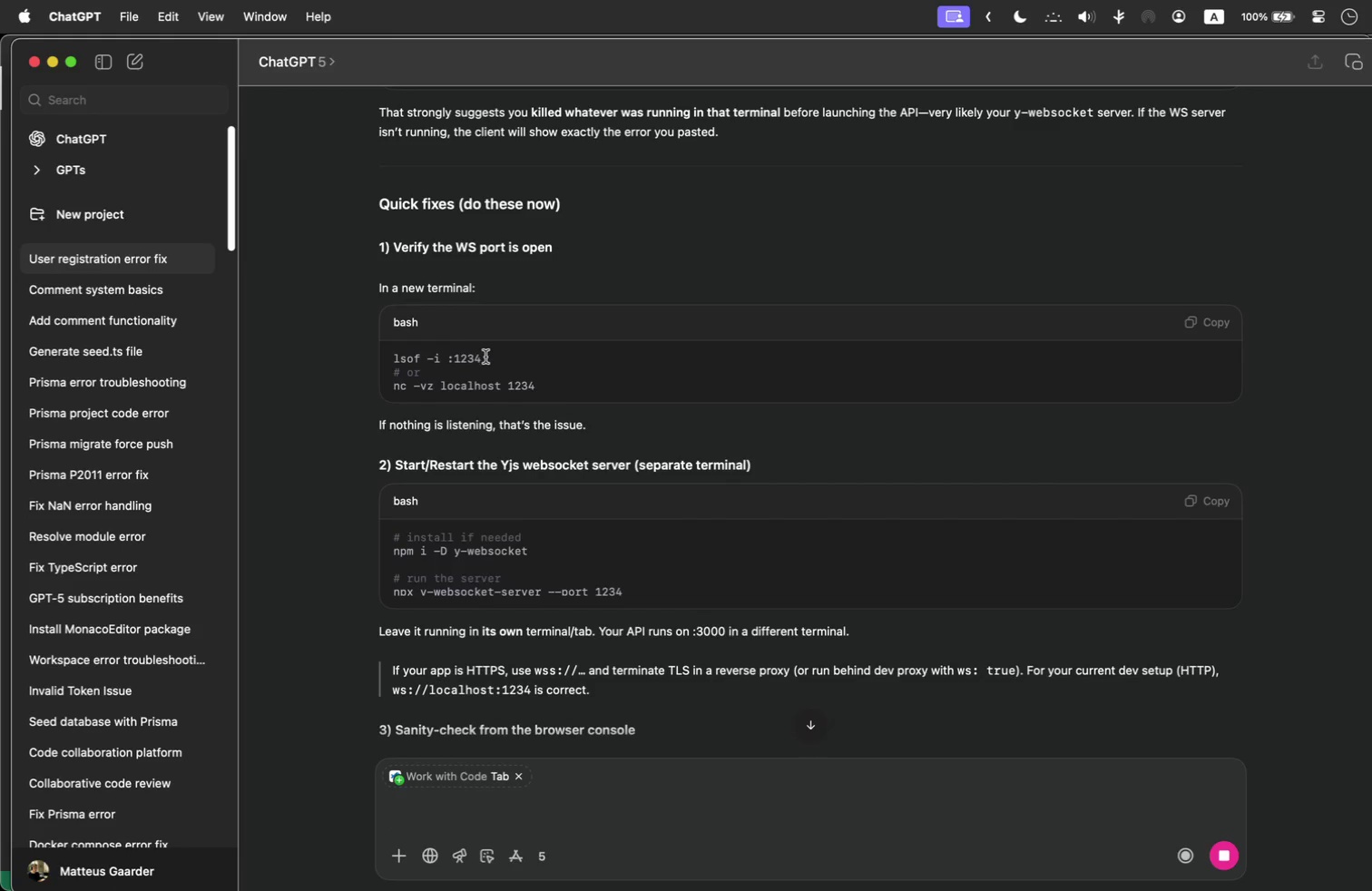 
left_click_drag(start_coordinate=[489, 354], to_coordinate=[405, 350])
 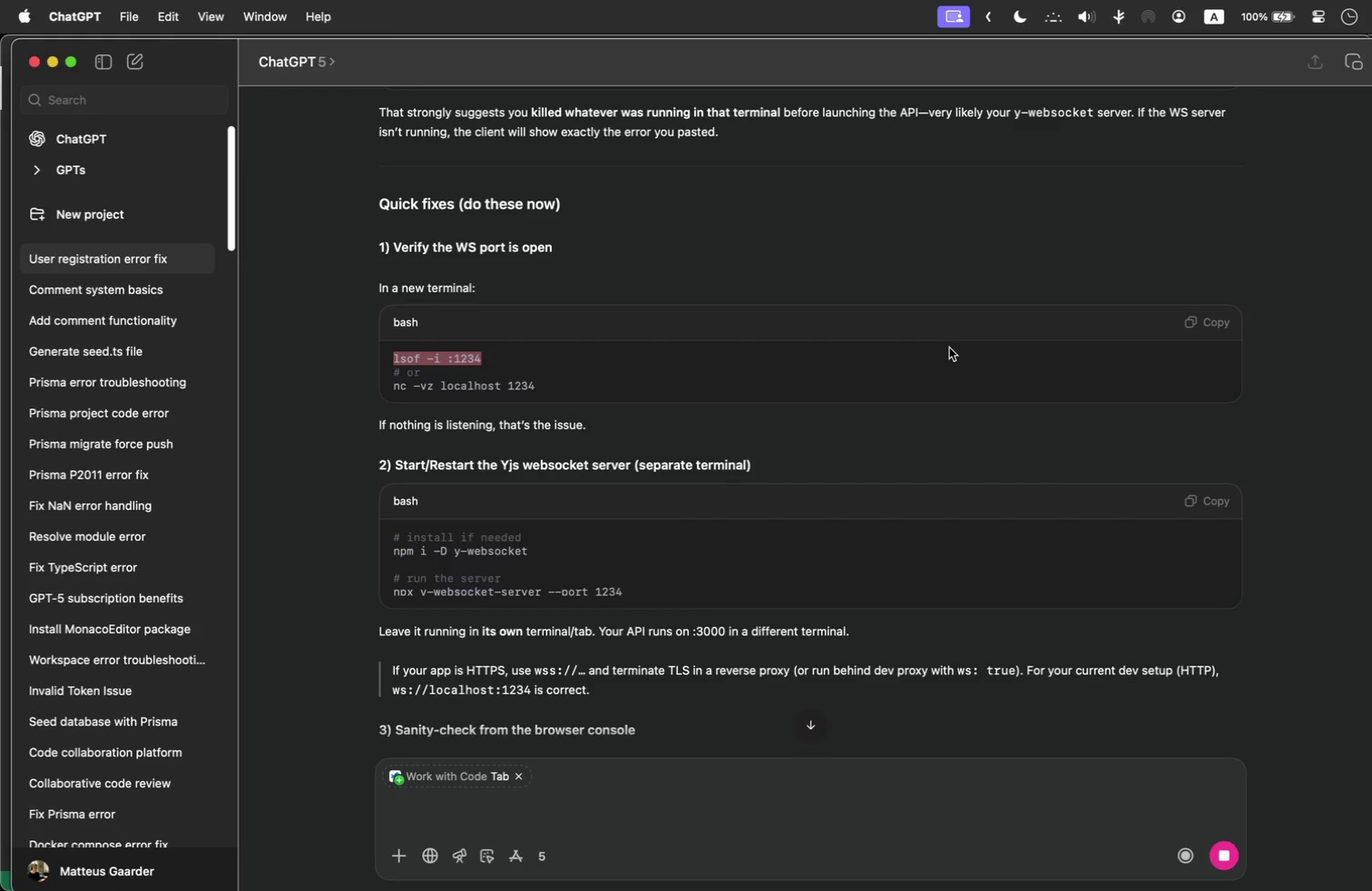 
key(Meta+Shift+C)
 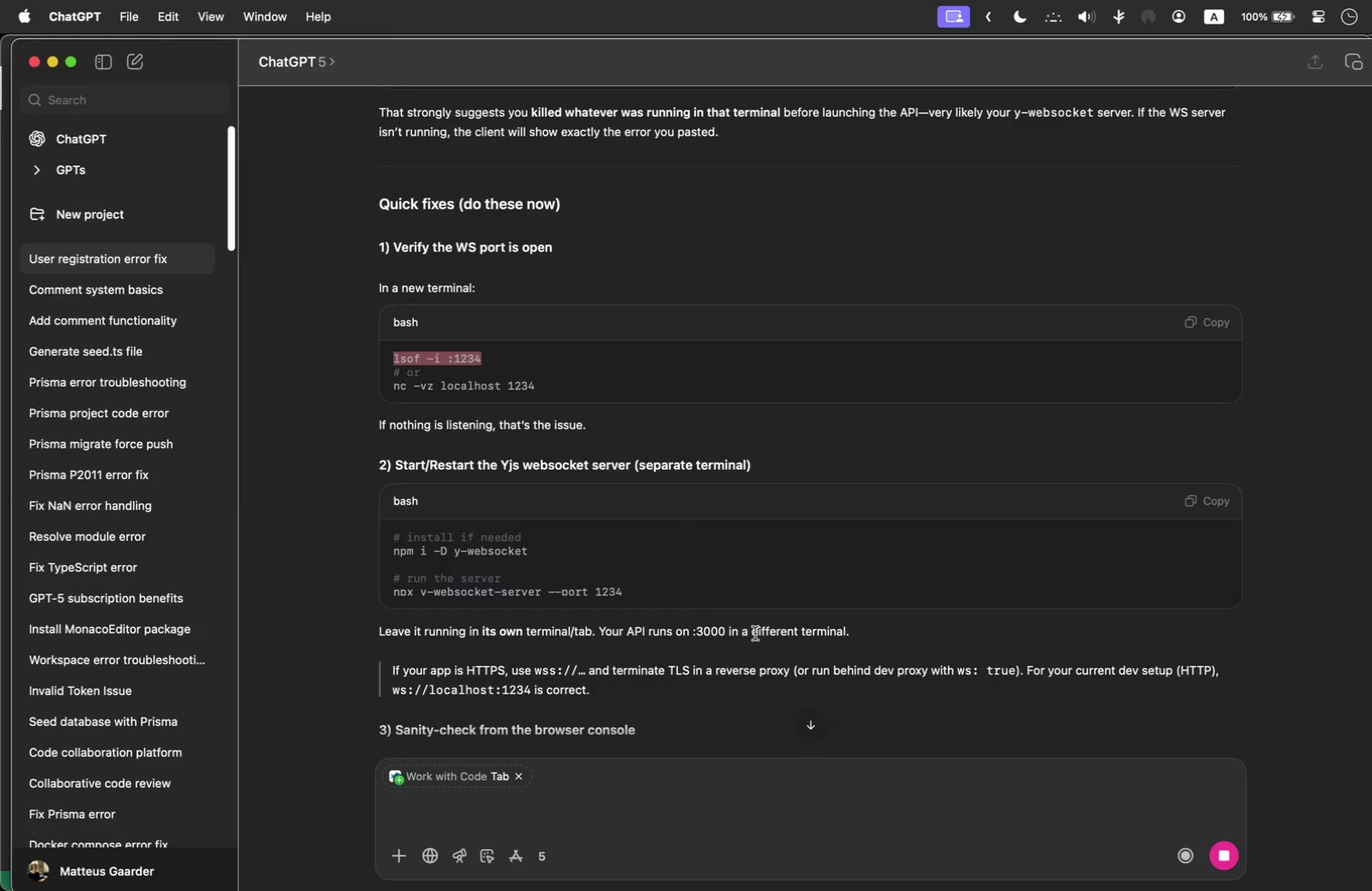 
key(Meta+Shift+Tab)
 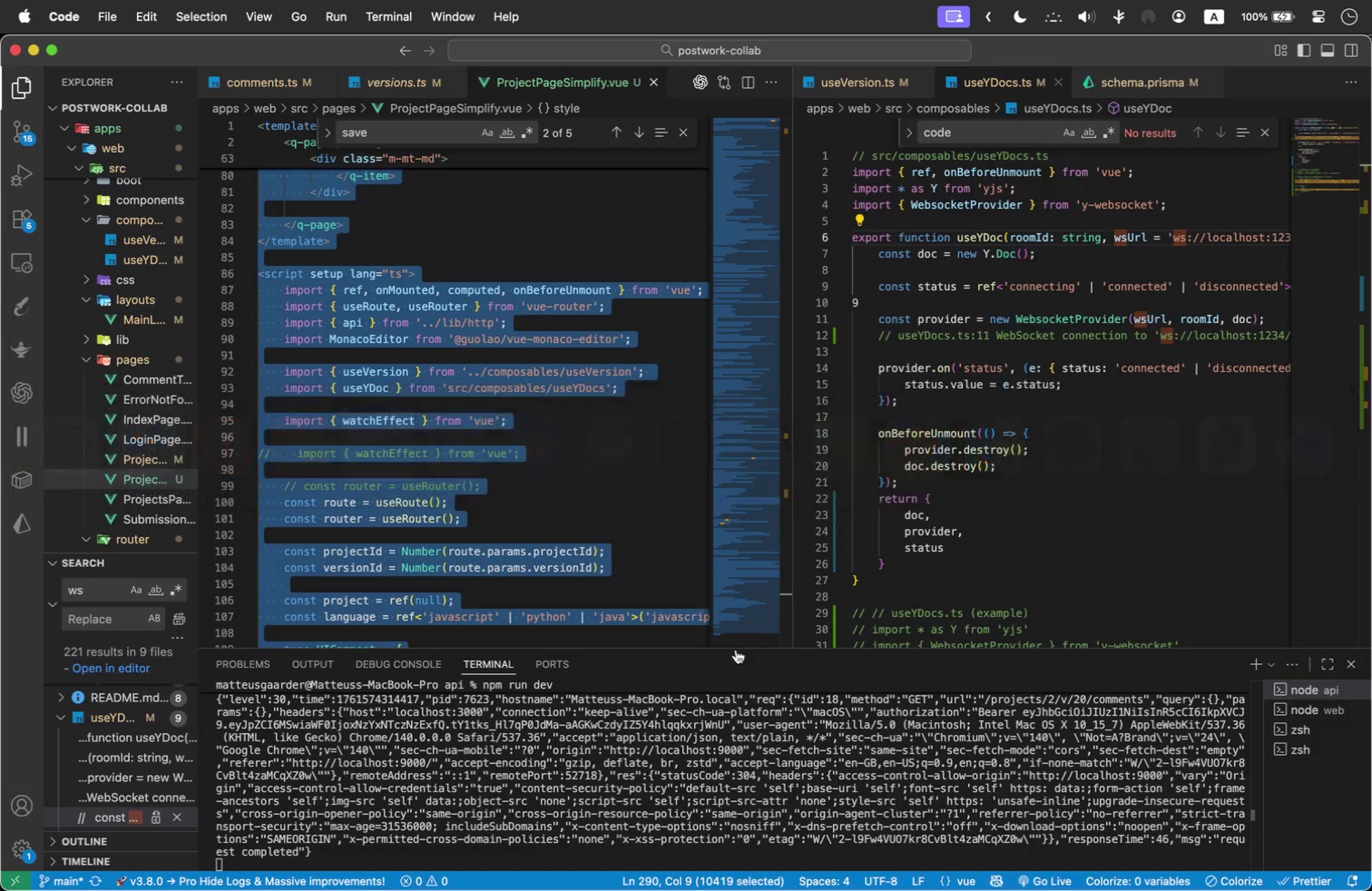 
scroll: coordinate [750, 778], scroll_direction: down, amount: 69.0
 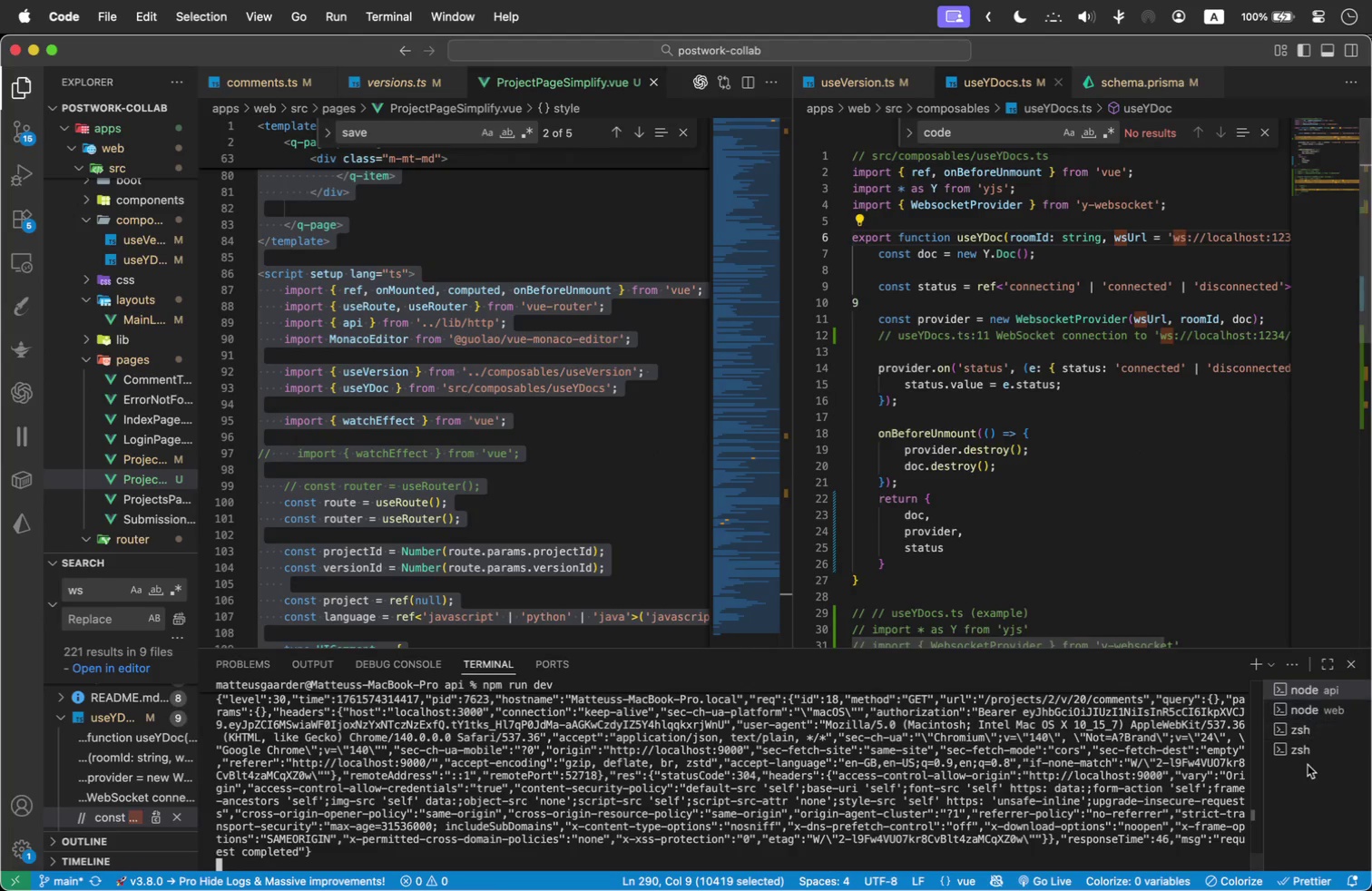 
left_click([1308, 756])
 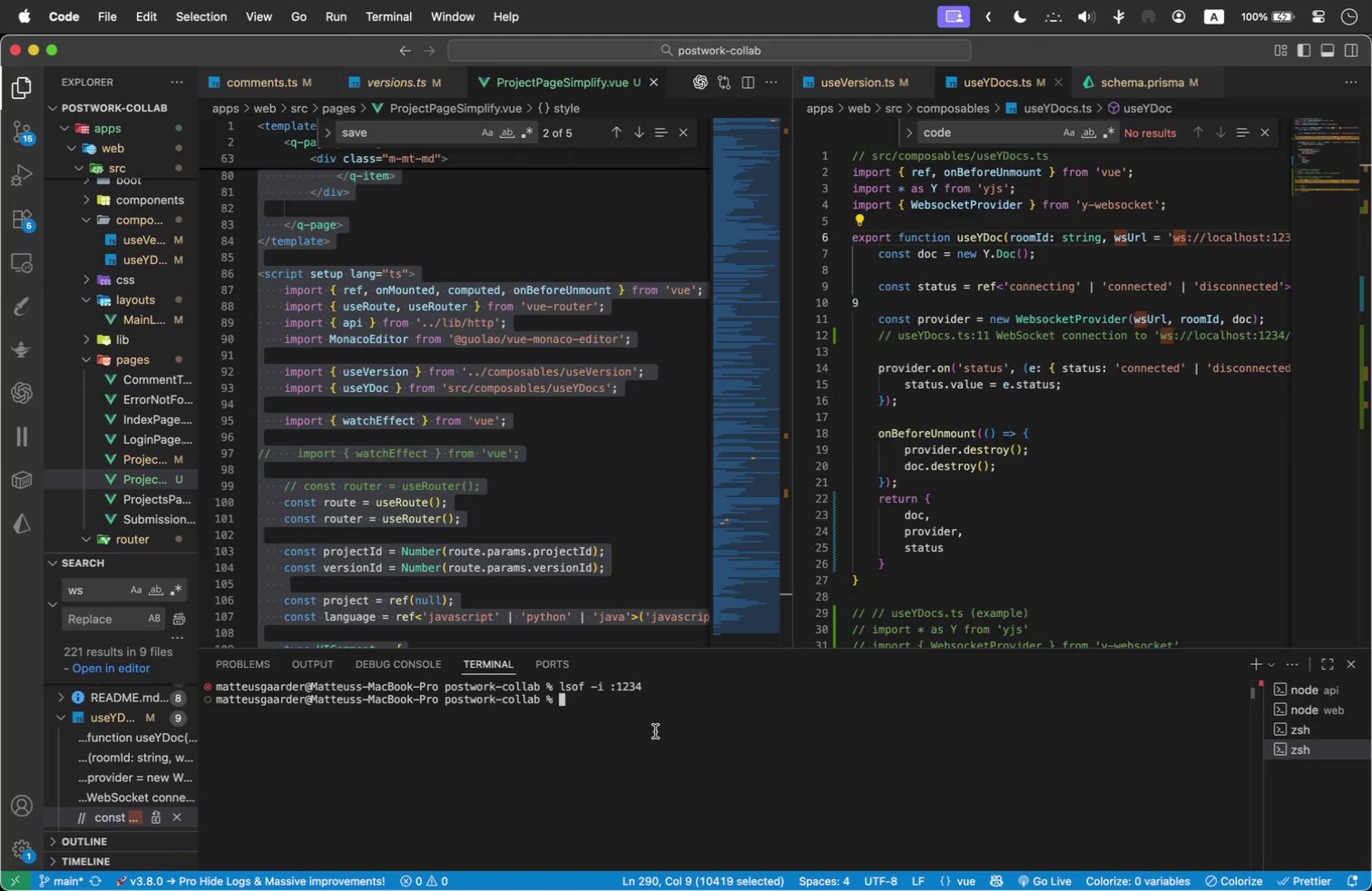 
double_click([655, 731])
 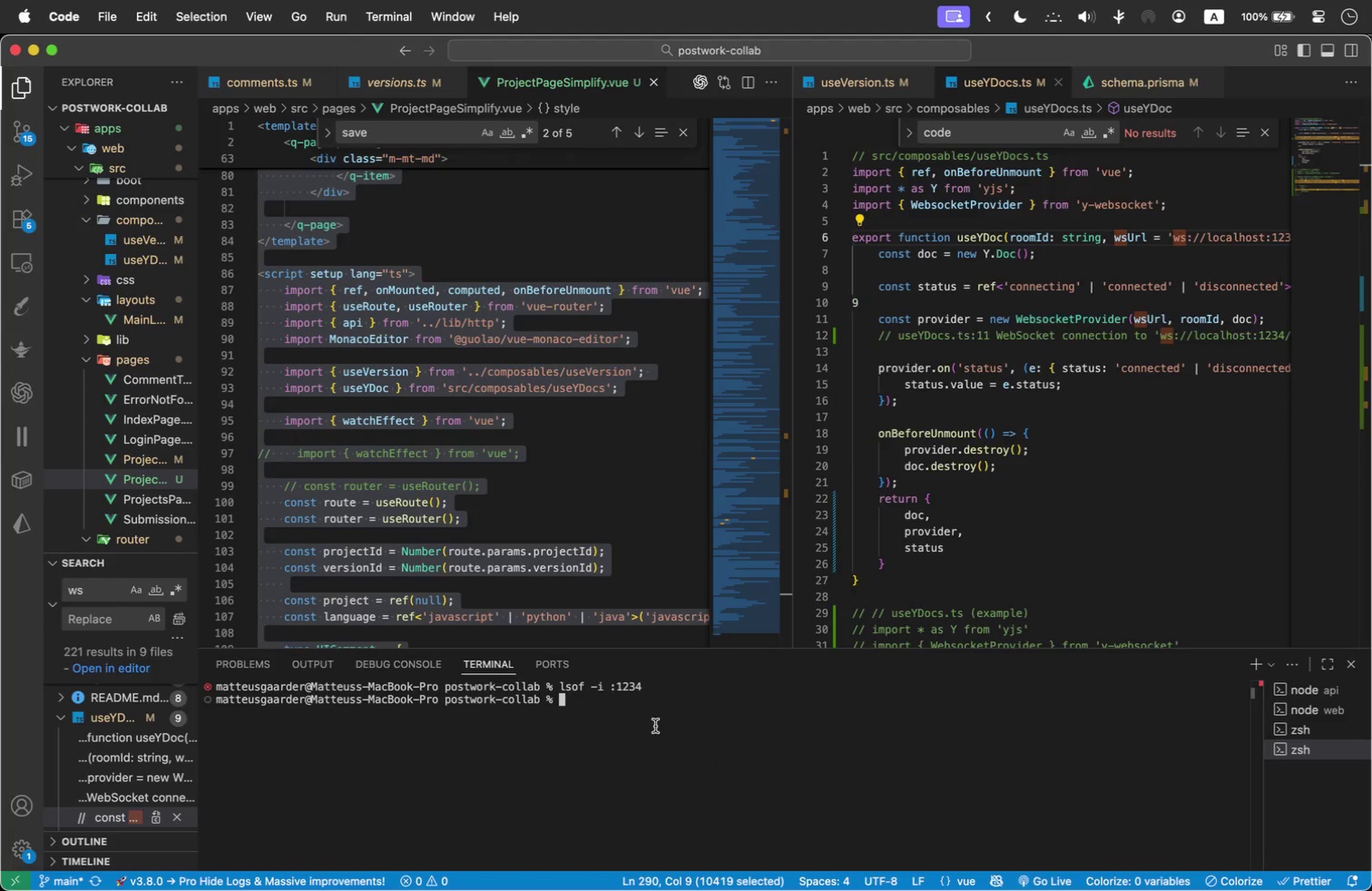 
key(Meta+Shift+V)
 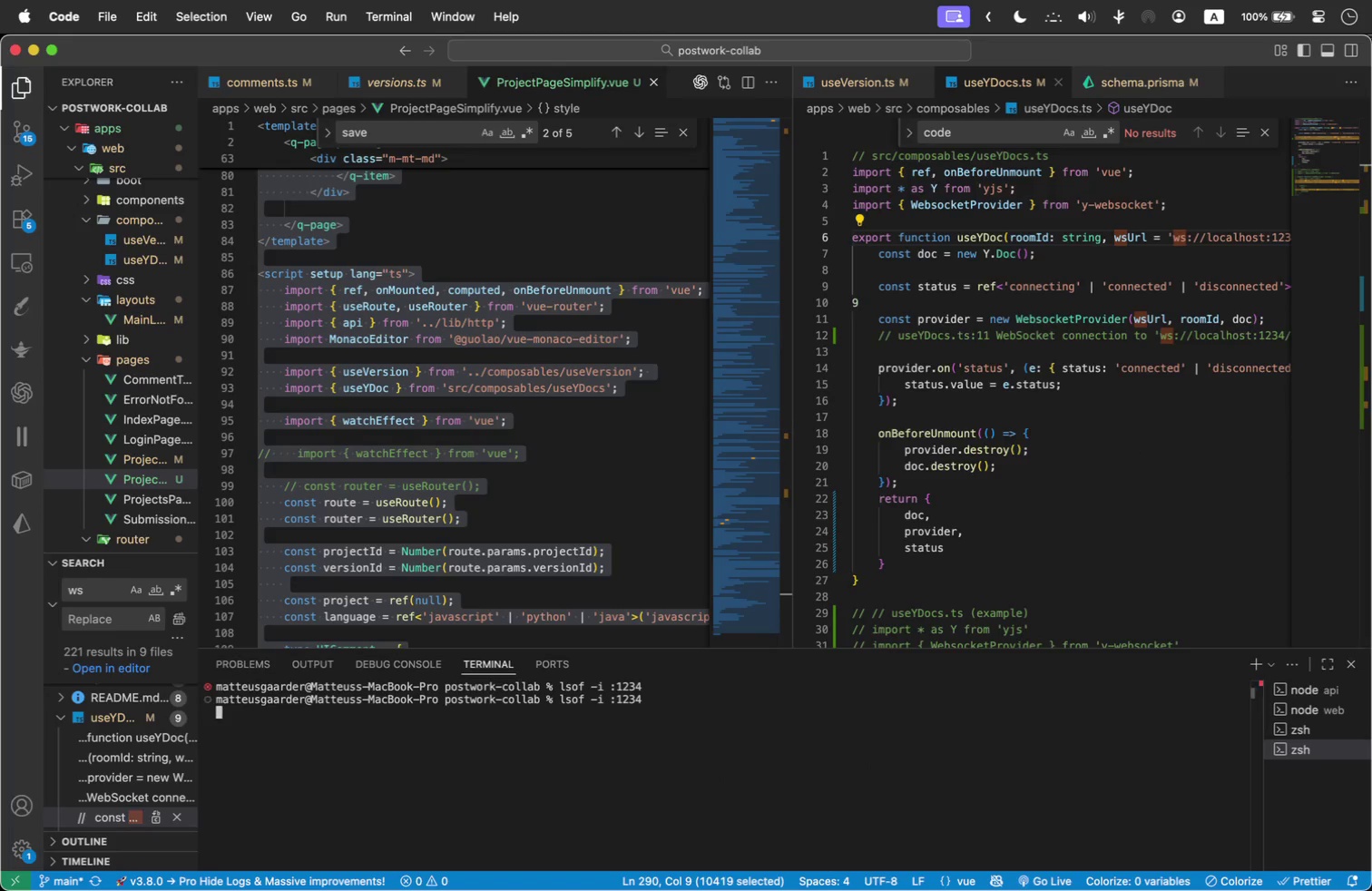 
key(Shift+Enter)
 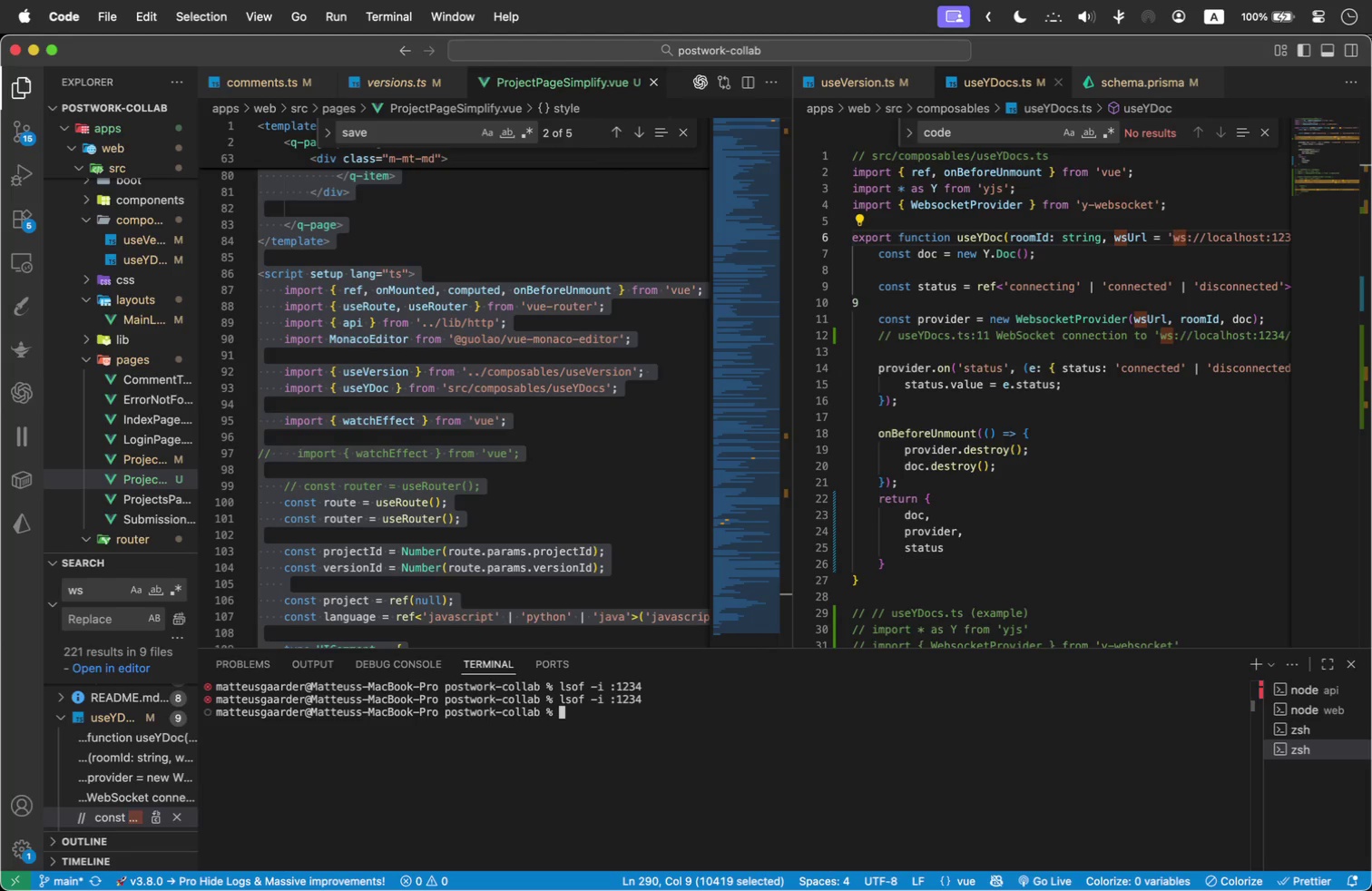 
key(Meta+Shift+Tab)
 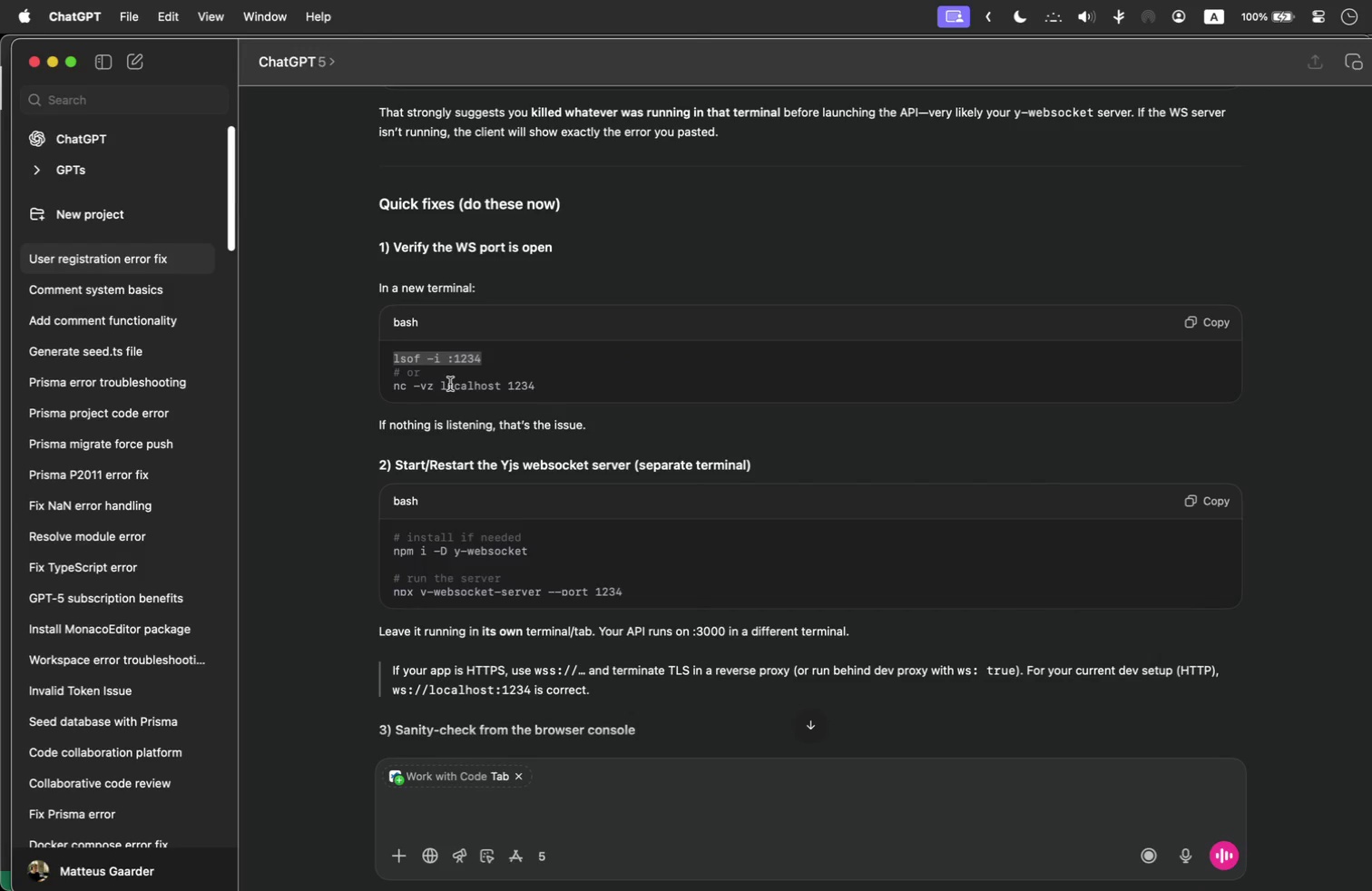 
left_click([450, 384])
 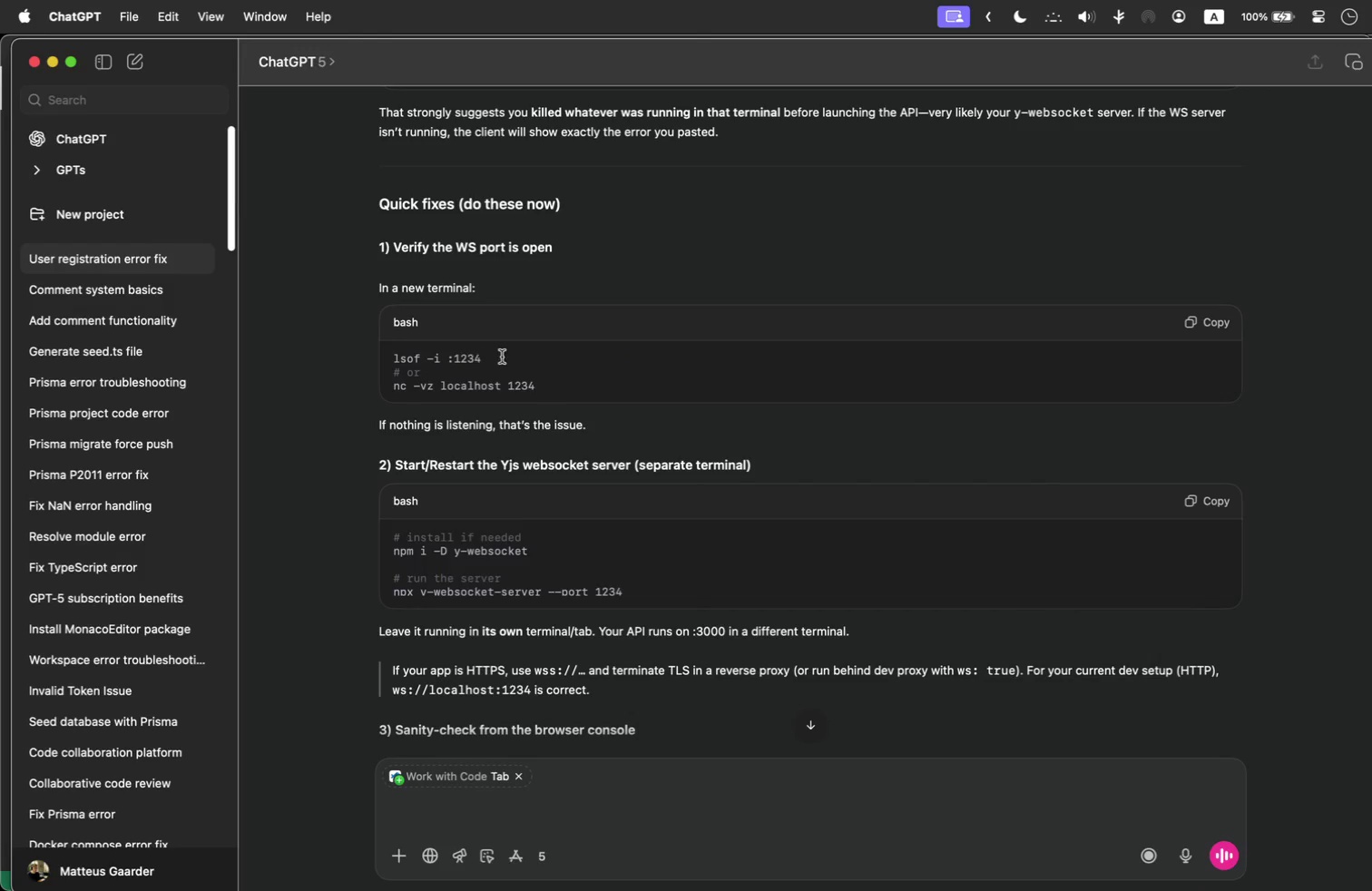 
left_click_drag(start_coordinate=[502, 356], to_coordinate=[382, 365])
 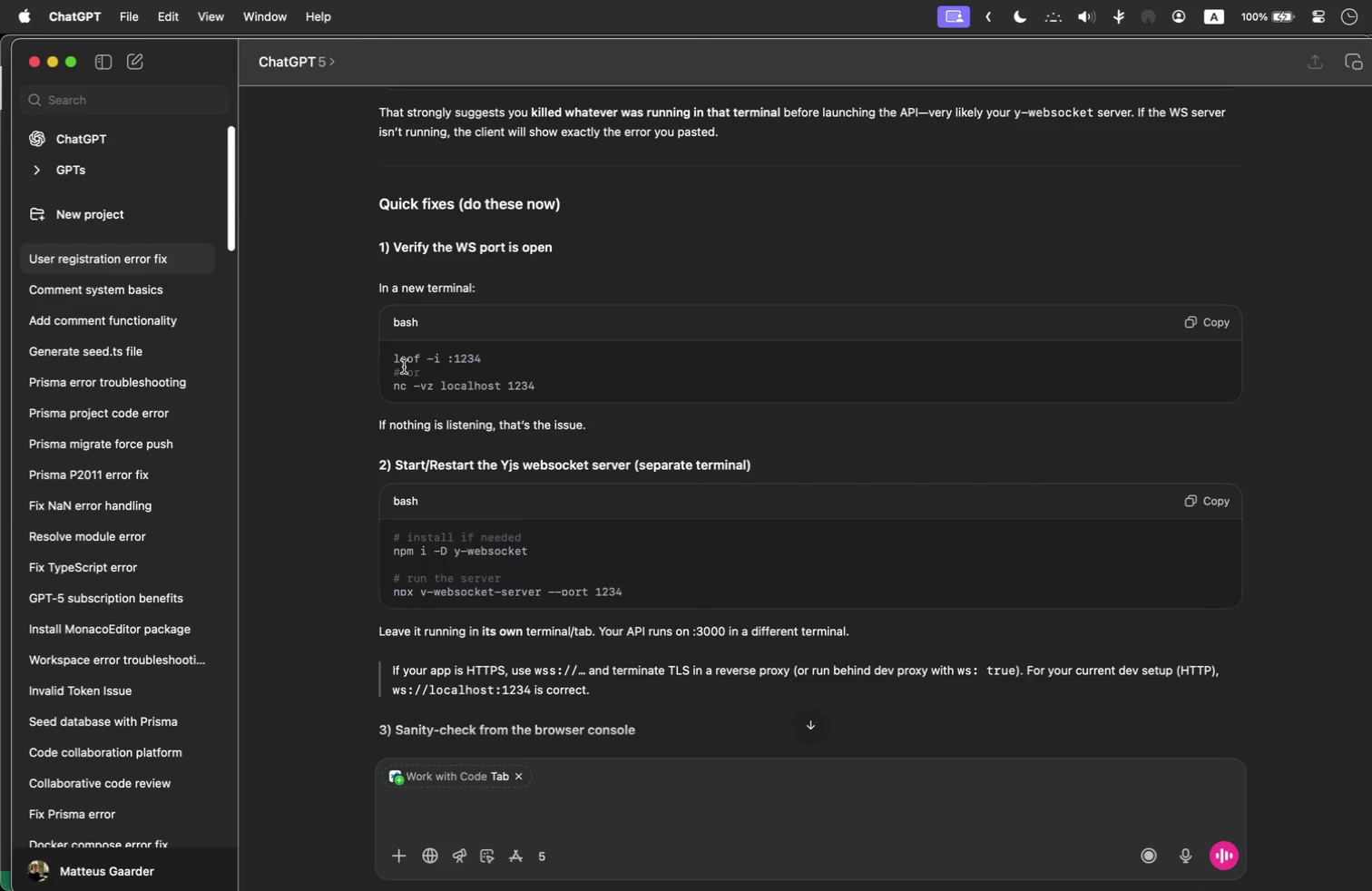 
left_click_drag(start_coordinate=[404, 367], to_coordinate=[510, 367])
 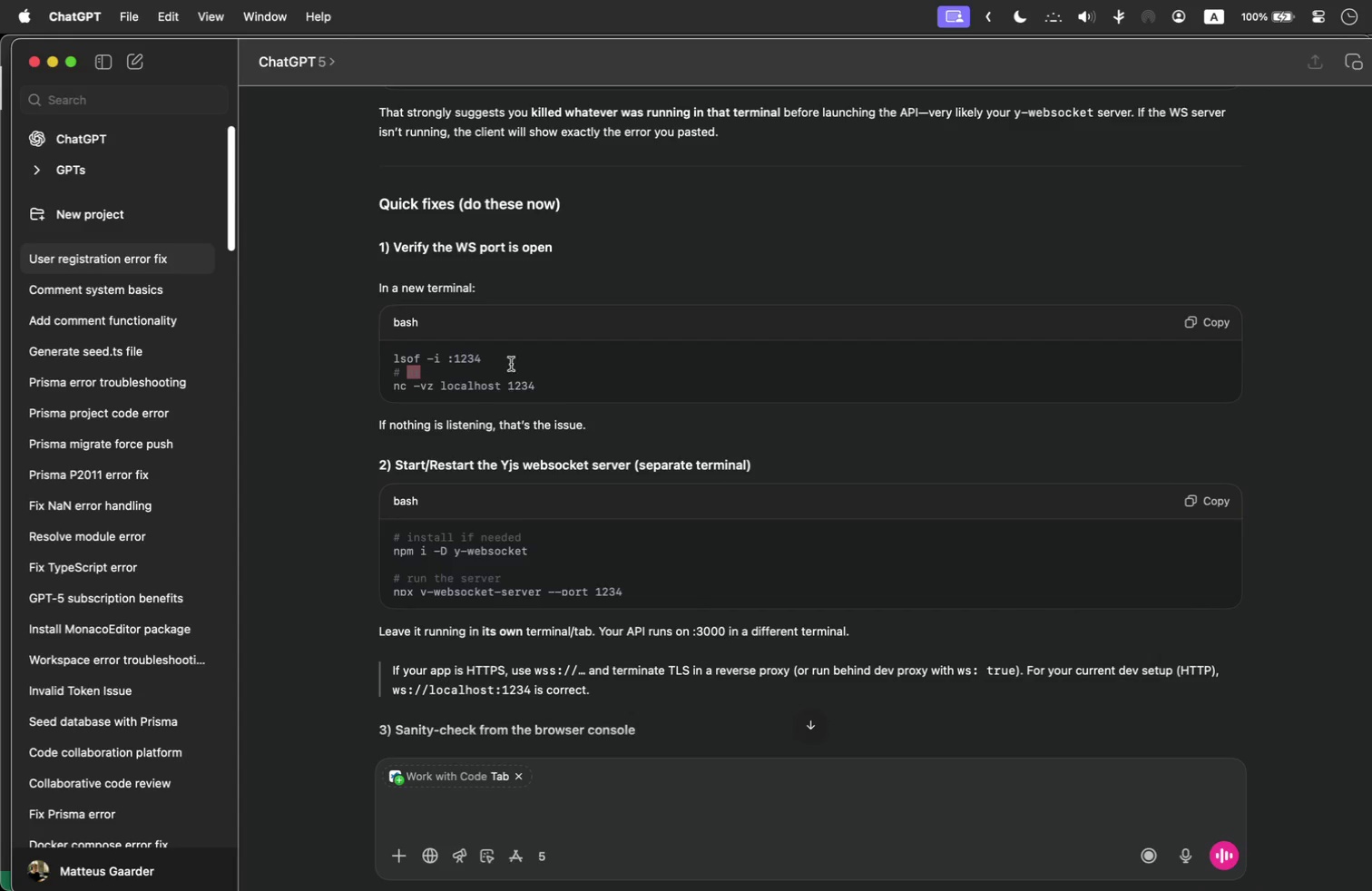 
left_click([508, 358])
 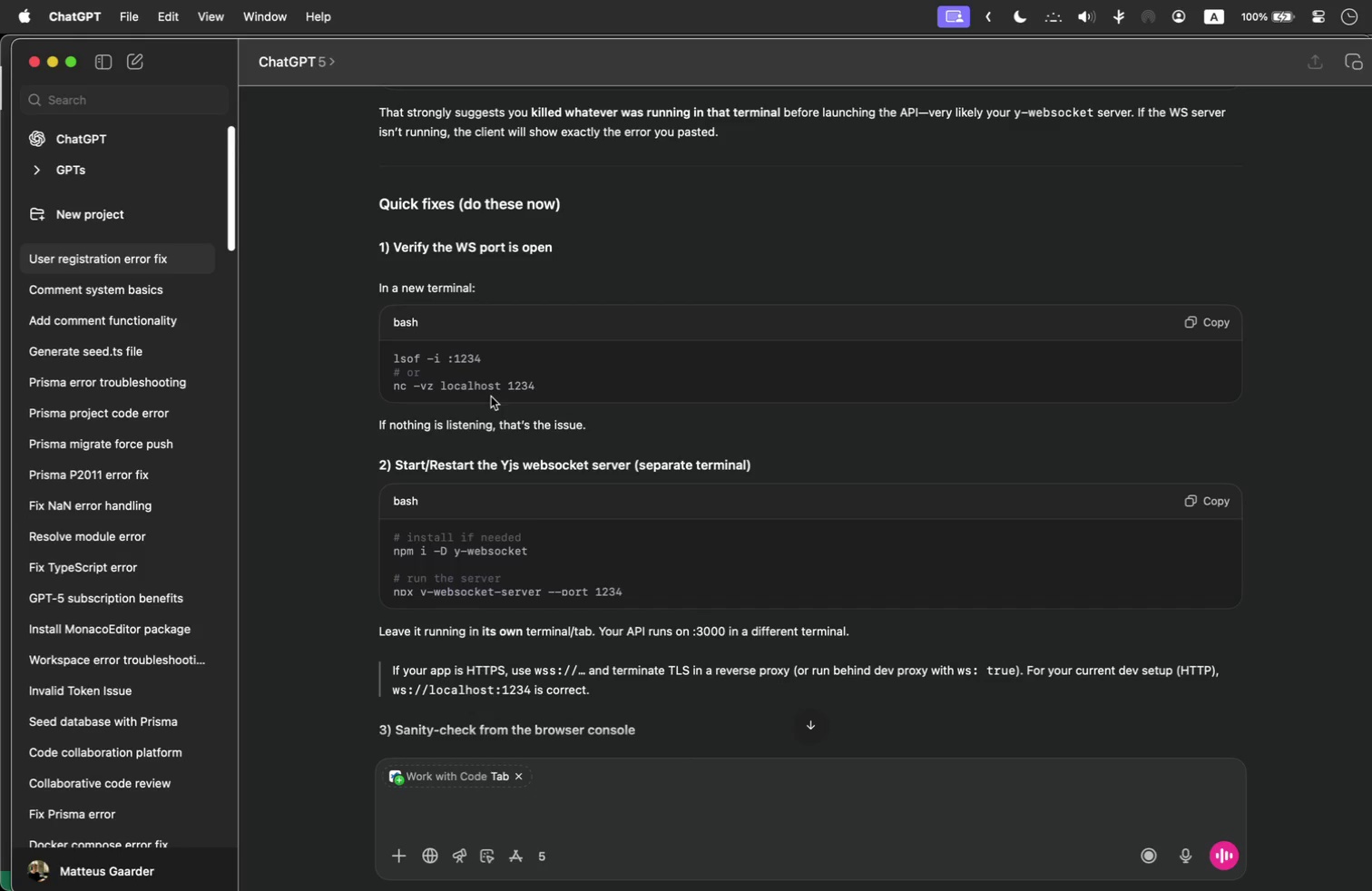 
wait(5.97)
 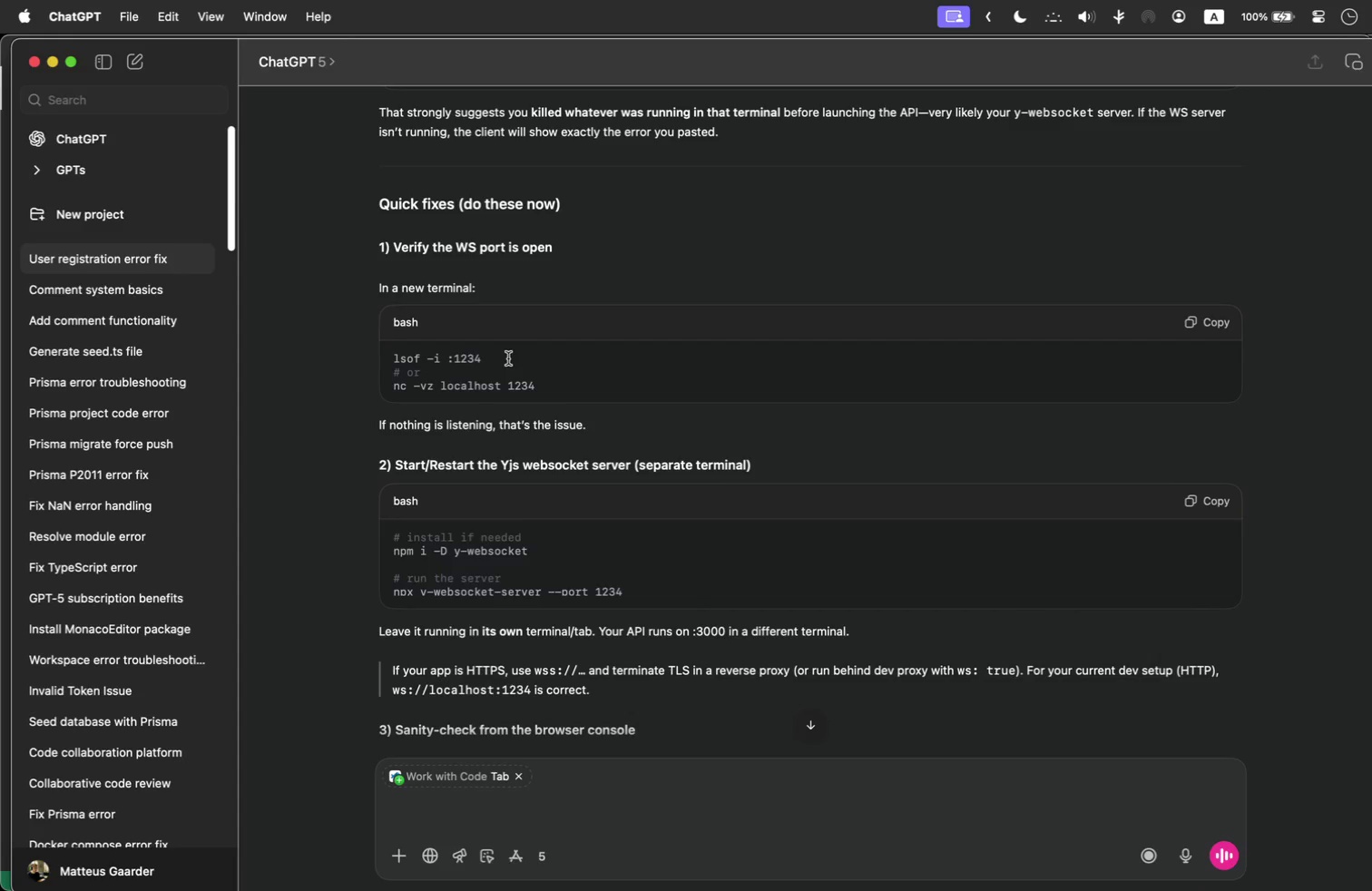 
left_click_drag(start_coordinate=[502, 354], to_coordinate=[423, 340])
 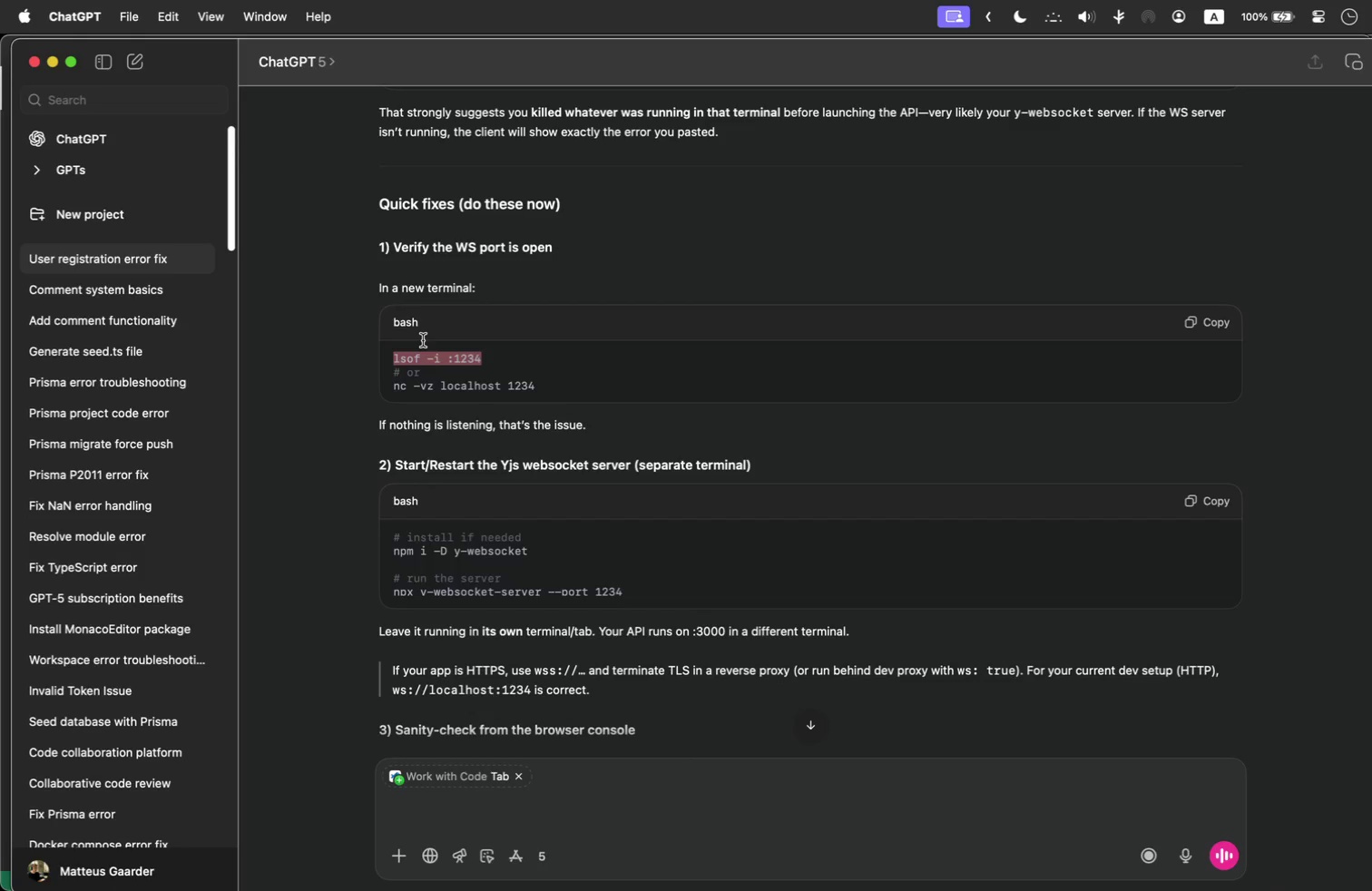 
key(Meta+Shift+C)
 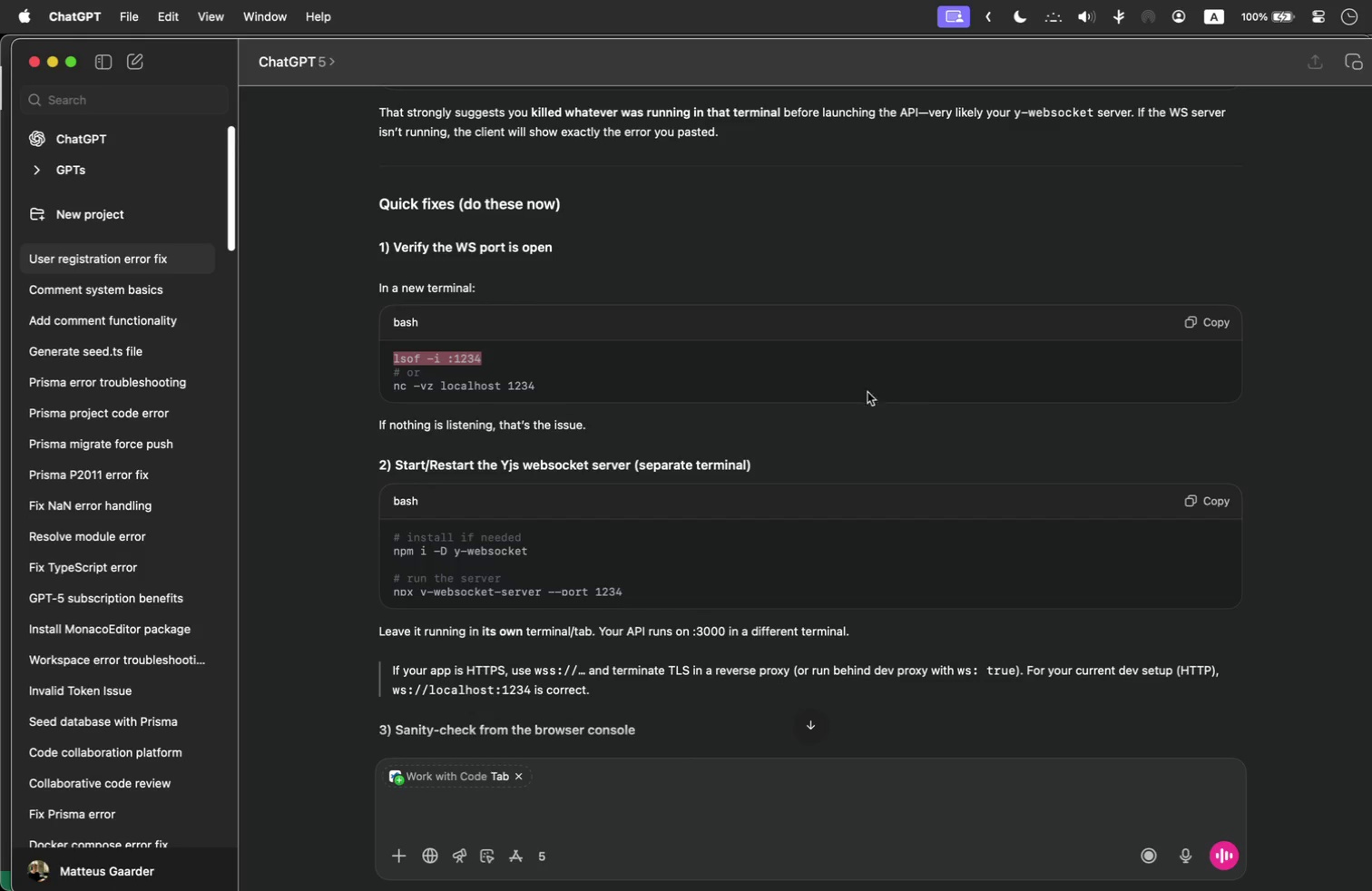 
scroll: coordinate [475, 498], scroll_direction: down, amount: 519.0
 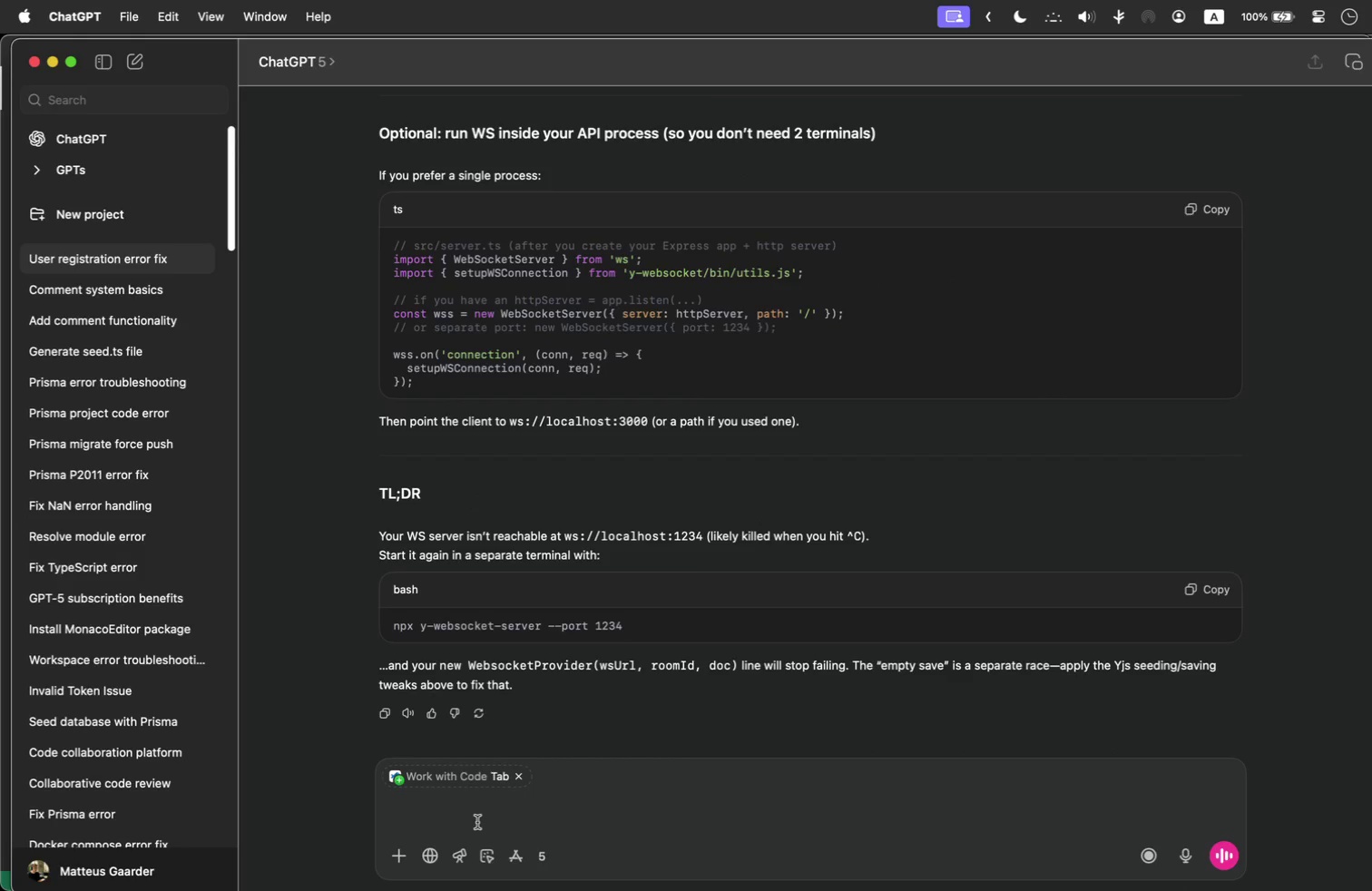 
left_click([477, 822])
 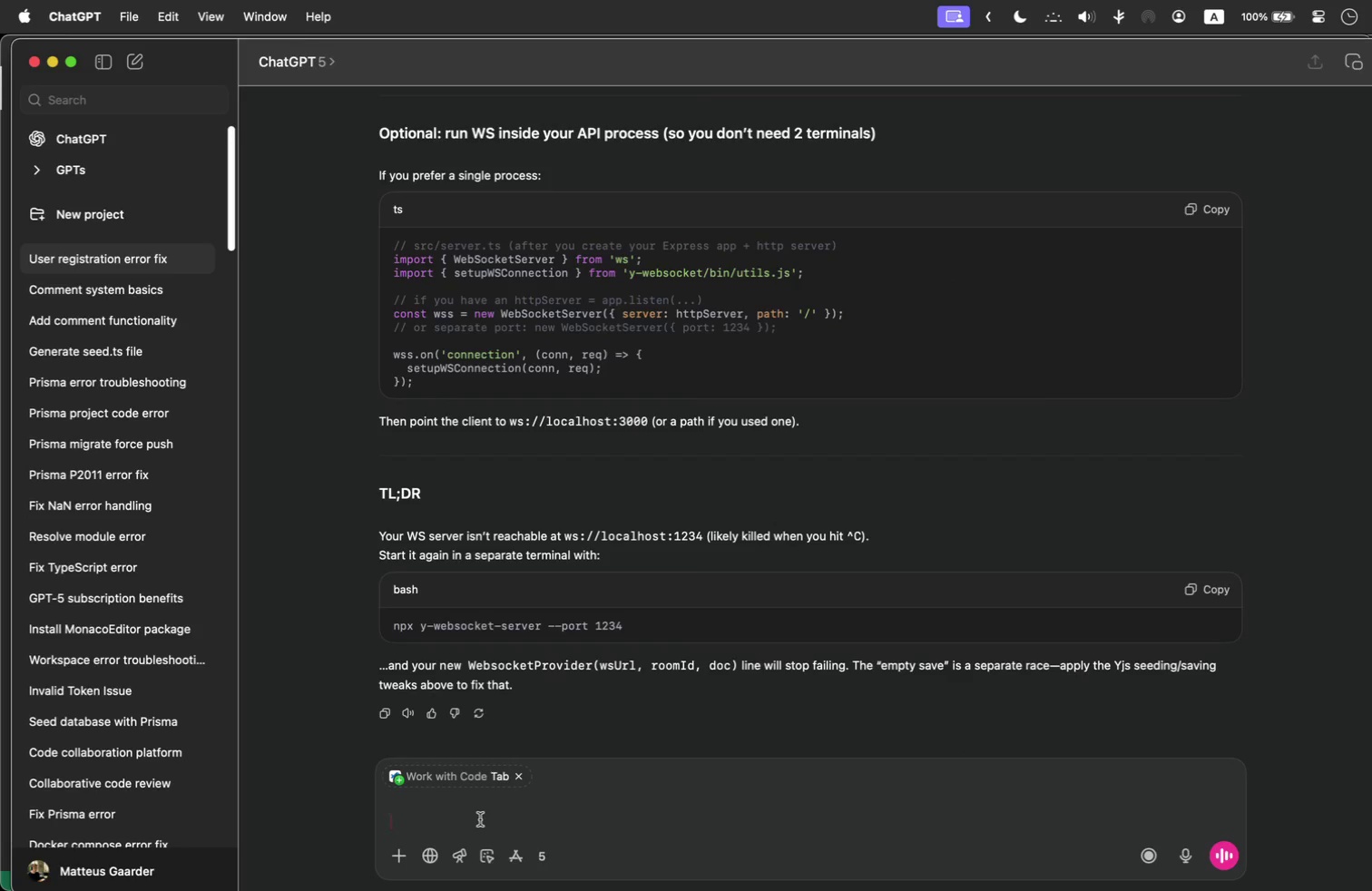 
type(NOTHING IS LISTENING ON PORT !@#$ _ BUT HOW IS IT THAT THE PAGES ARE LINKING )
key(Backspace)
 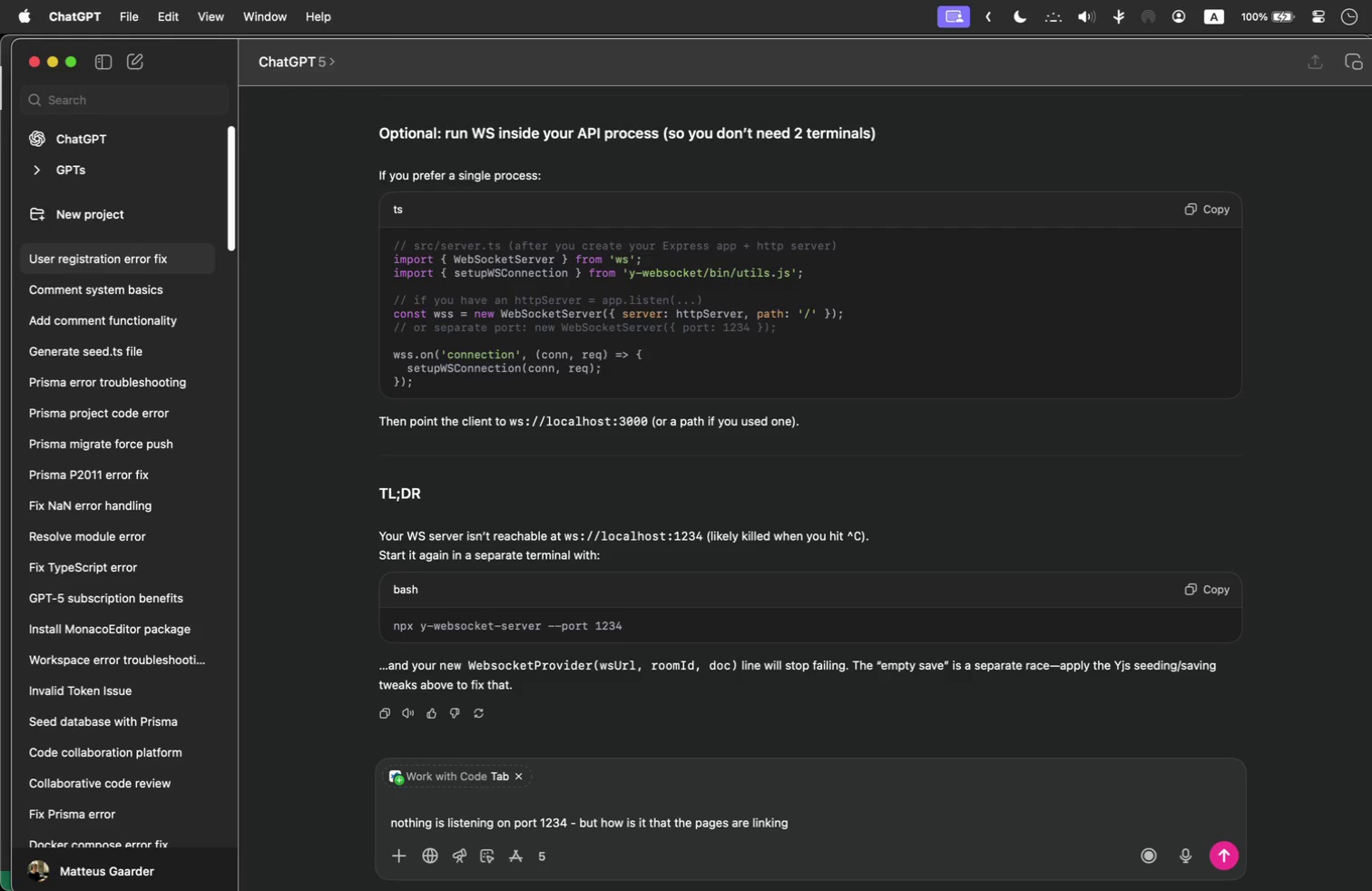 
type(?)
key(Backspace)
type( then?)
 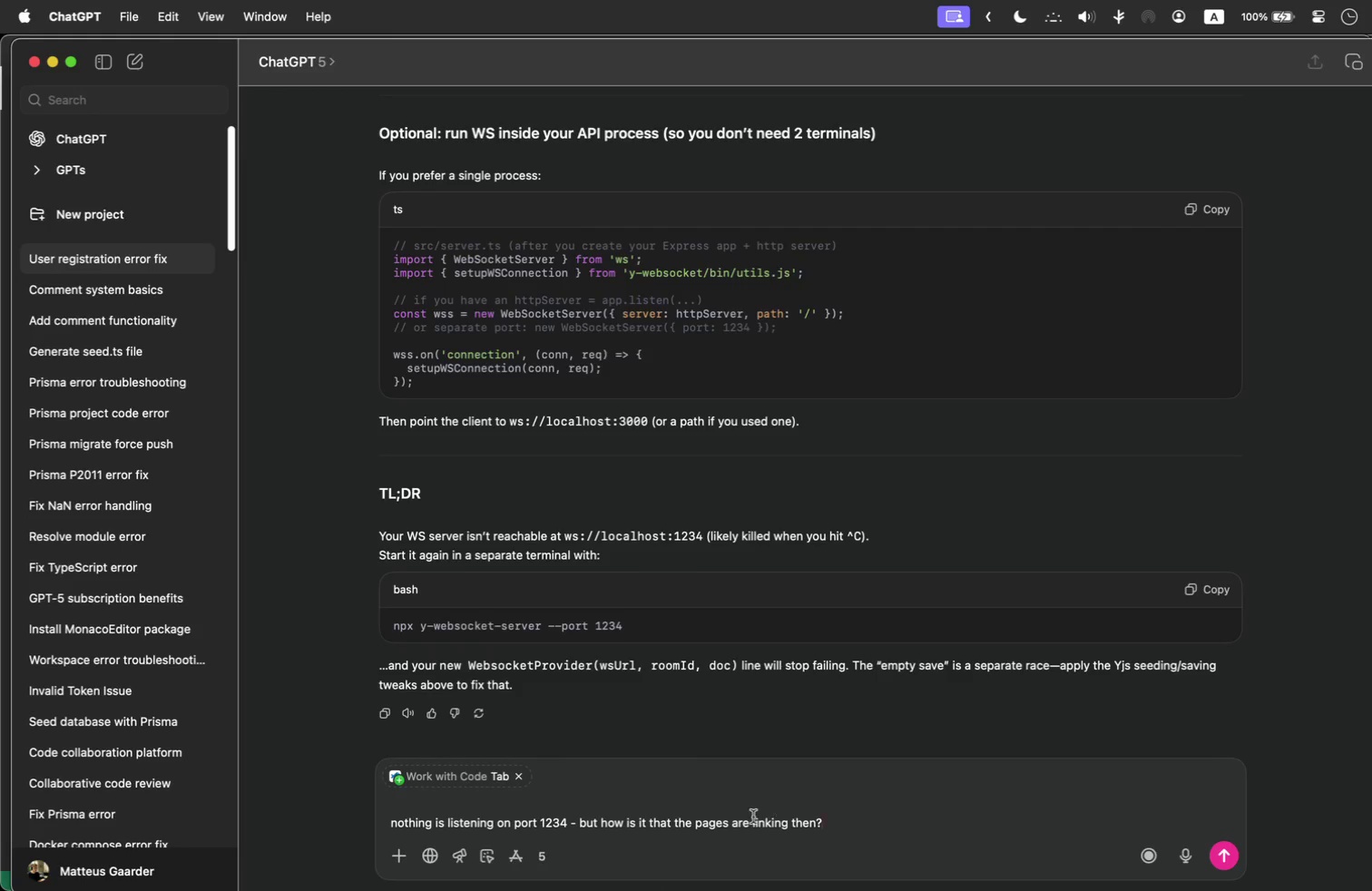 
left_click_drag(start_coordinate=[756, 817], to_coordinate=[760, 816])
 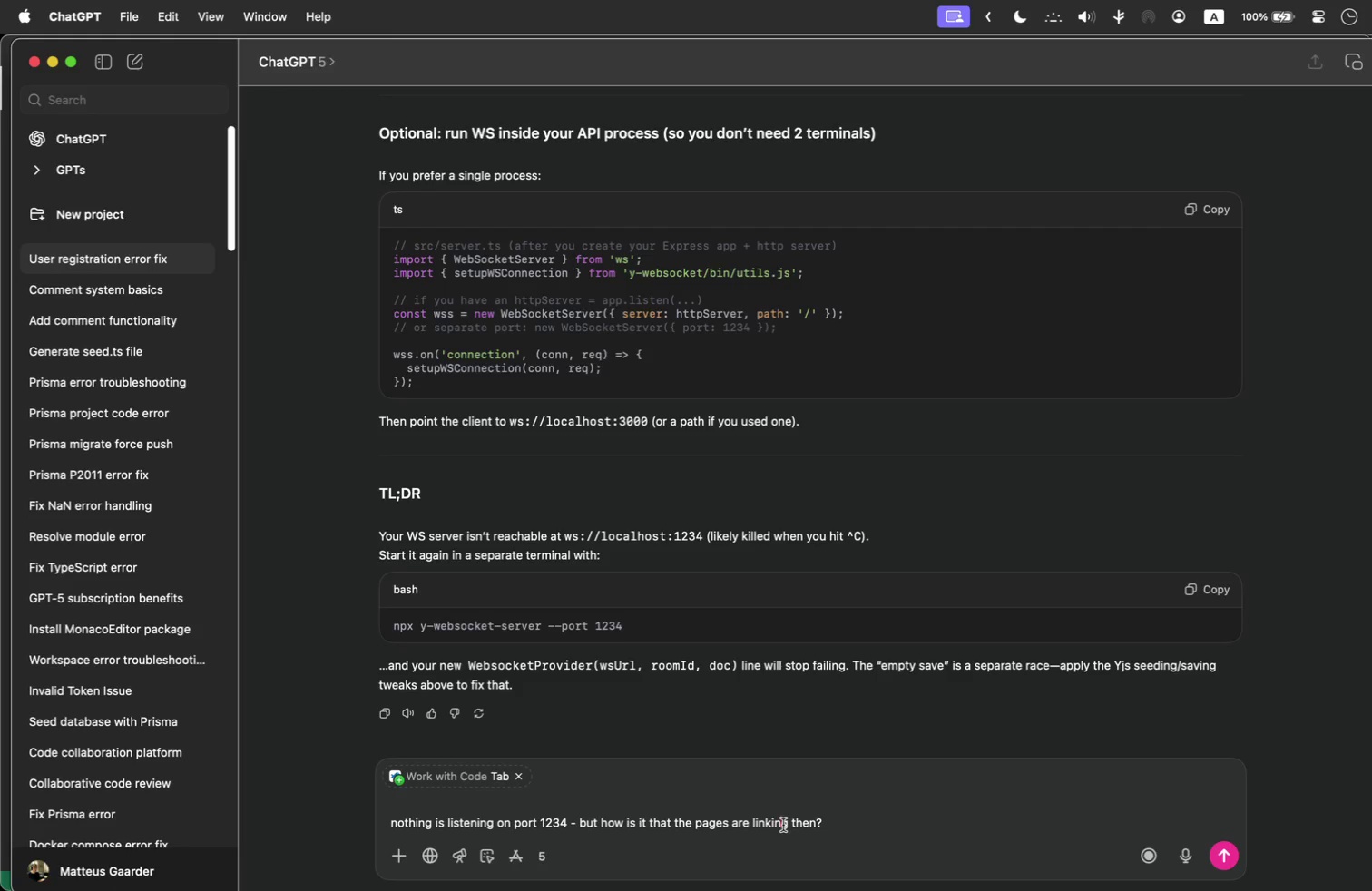 
triple_click([783, 825])
 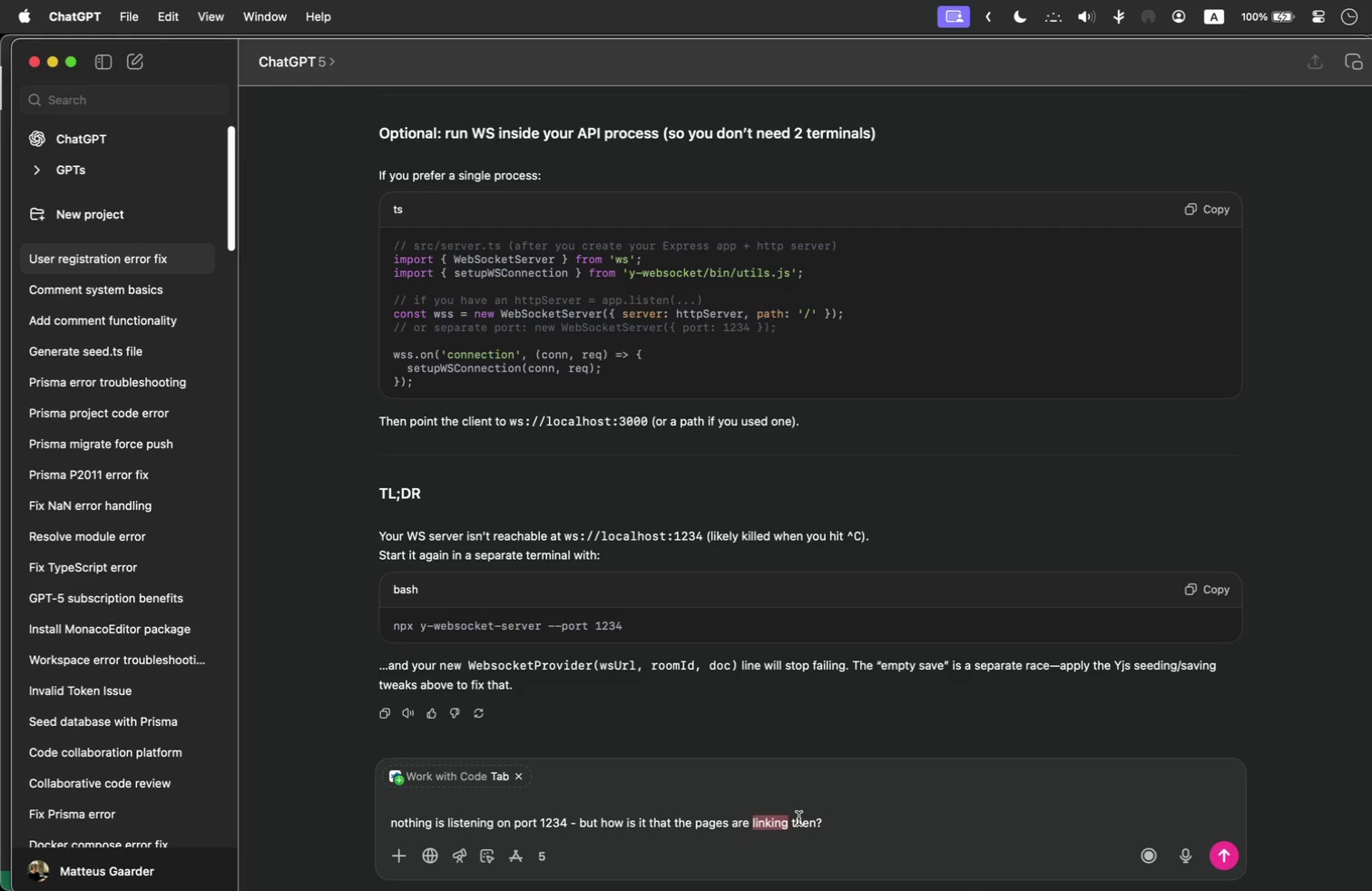 
triple_click([783, 825])
 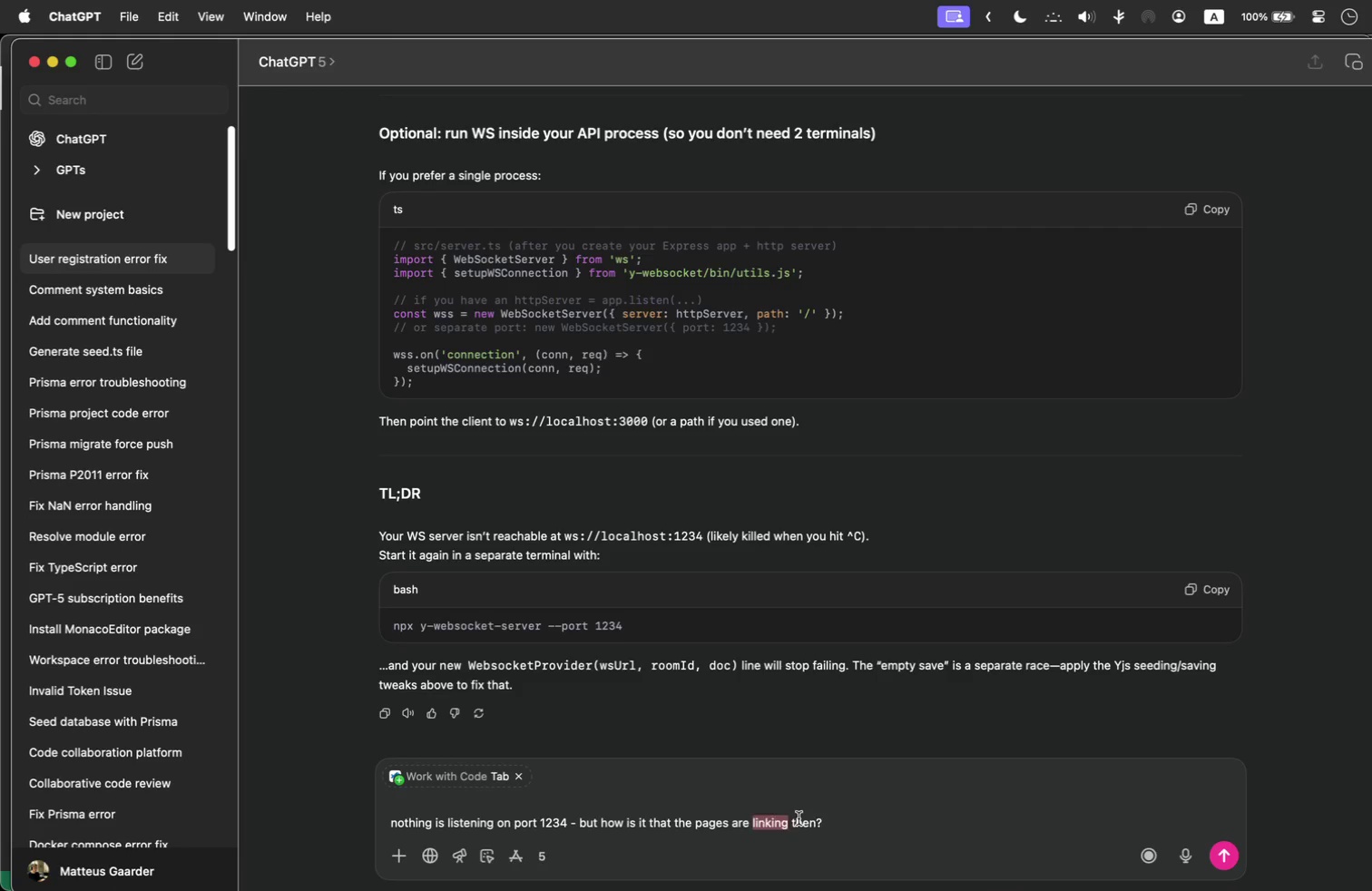 
type(syncing)
 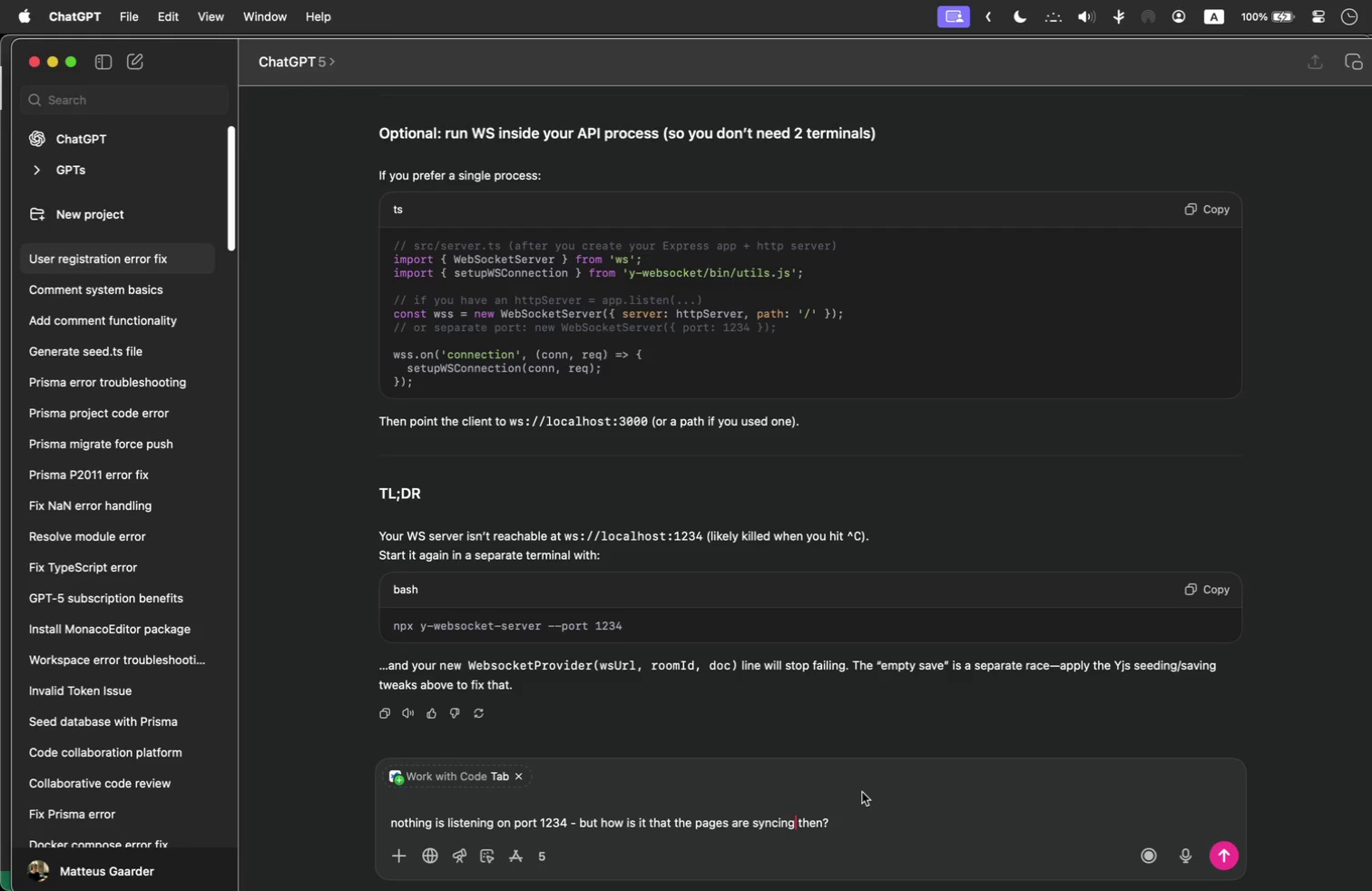 
key(Enter)
 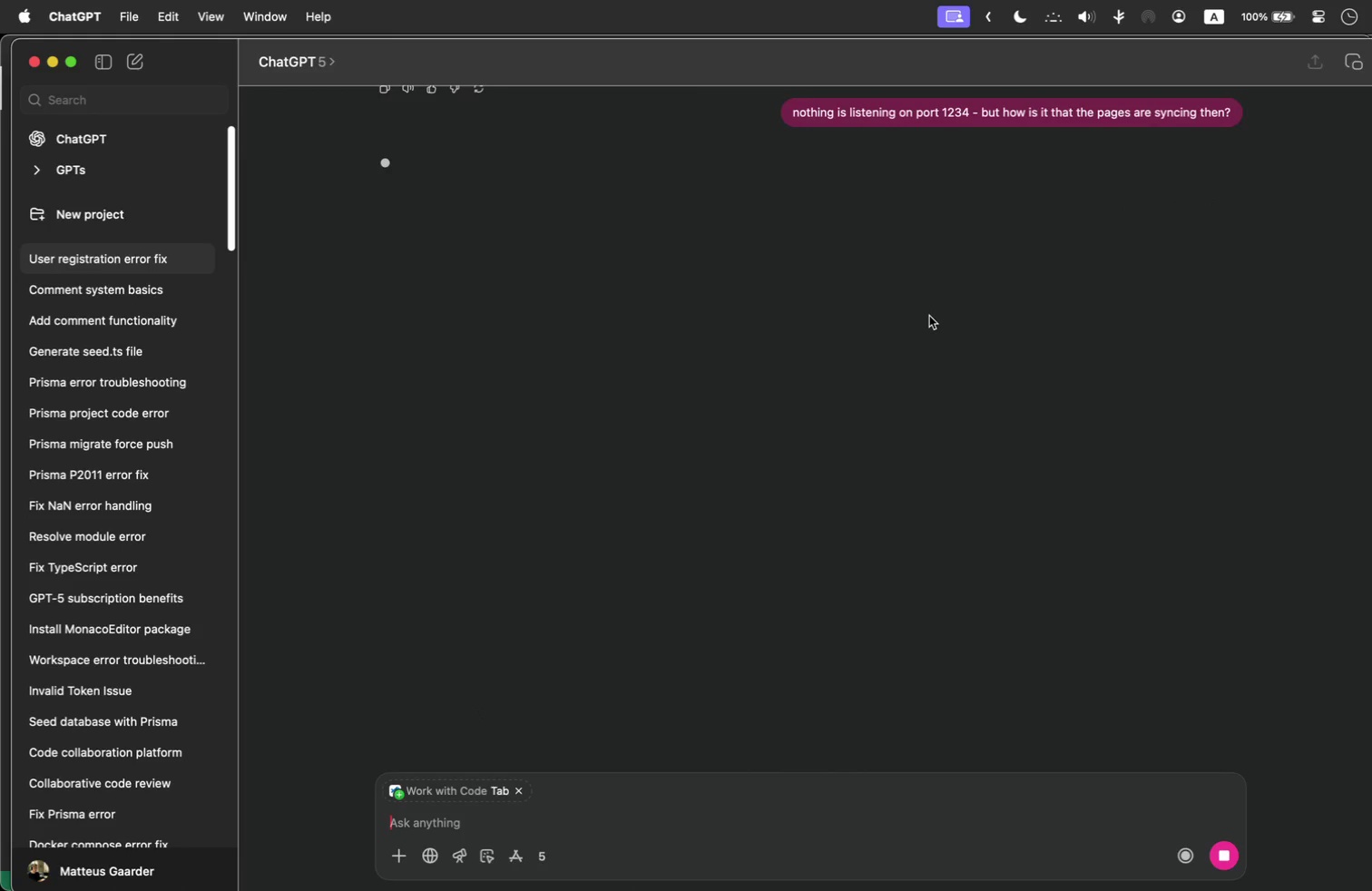 
scroll: coordinate [971, 357], scroll_direction: up, amount: 69.0
 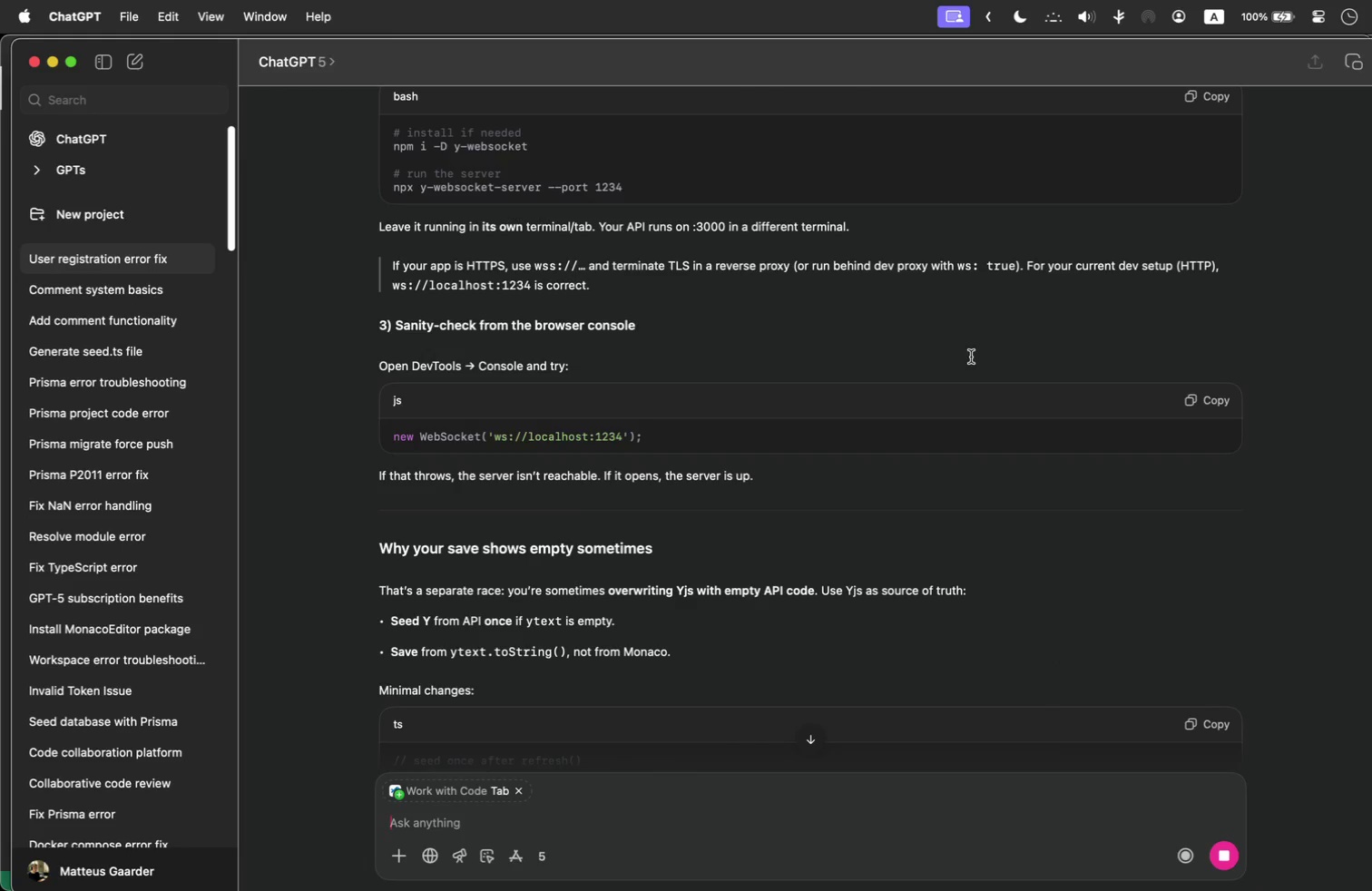 
wait(5.99)
 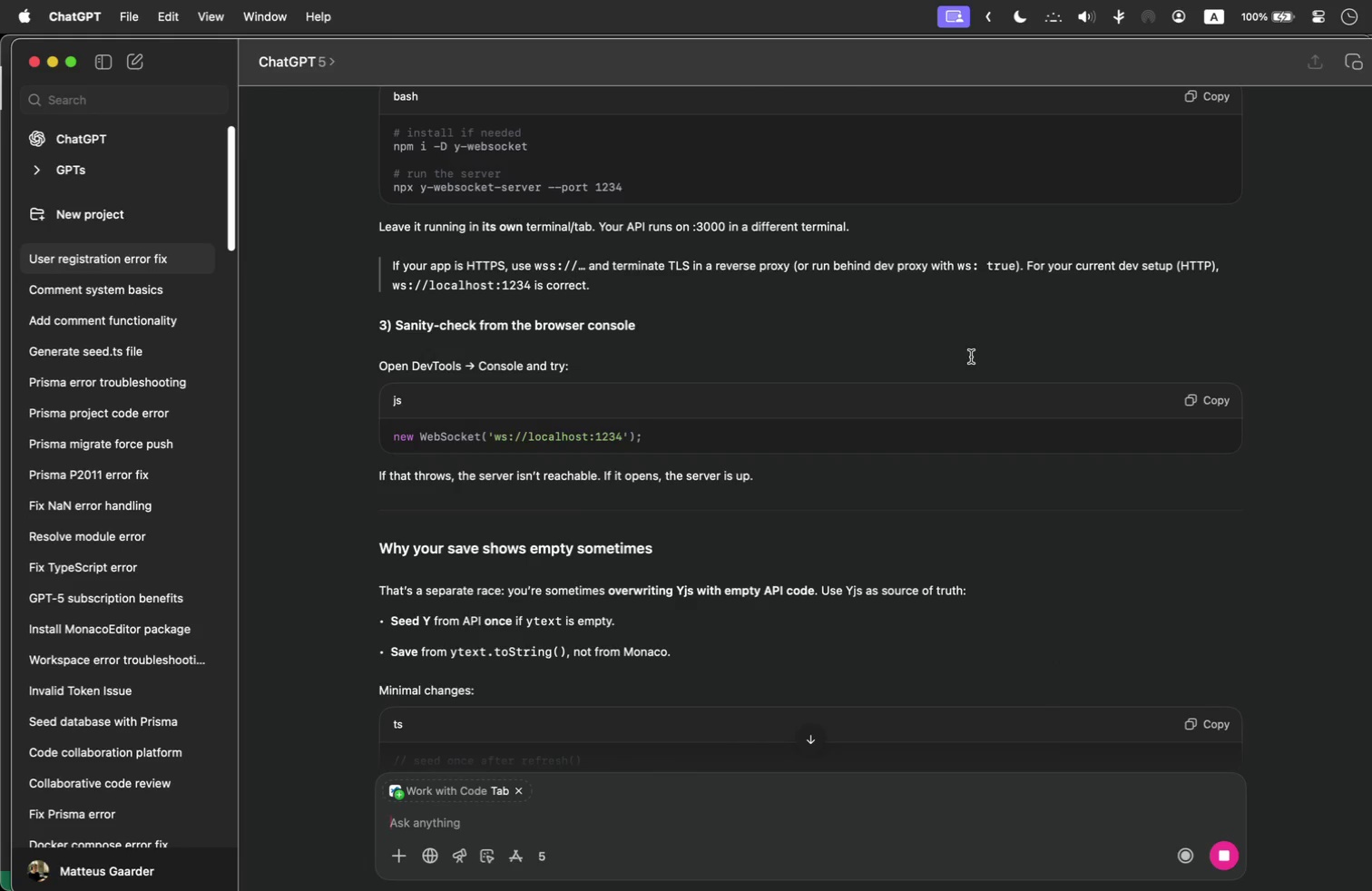 
scroll: coordinate [971, 357], scroll_direction: up, amount: 19.0
 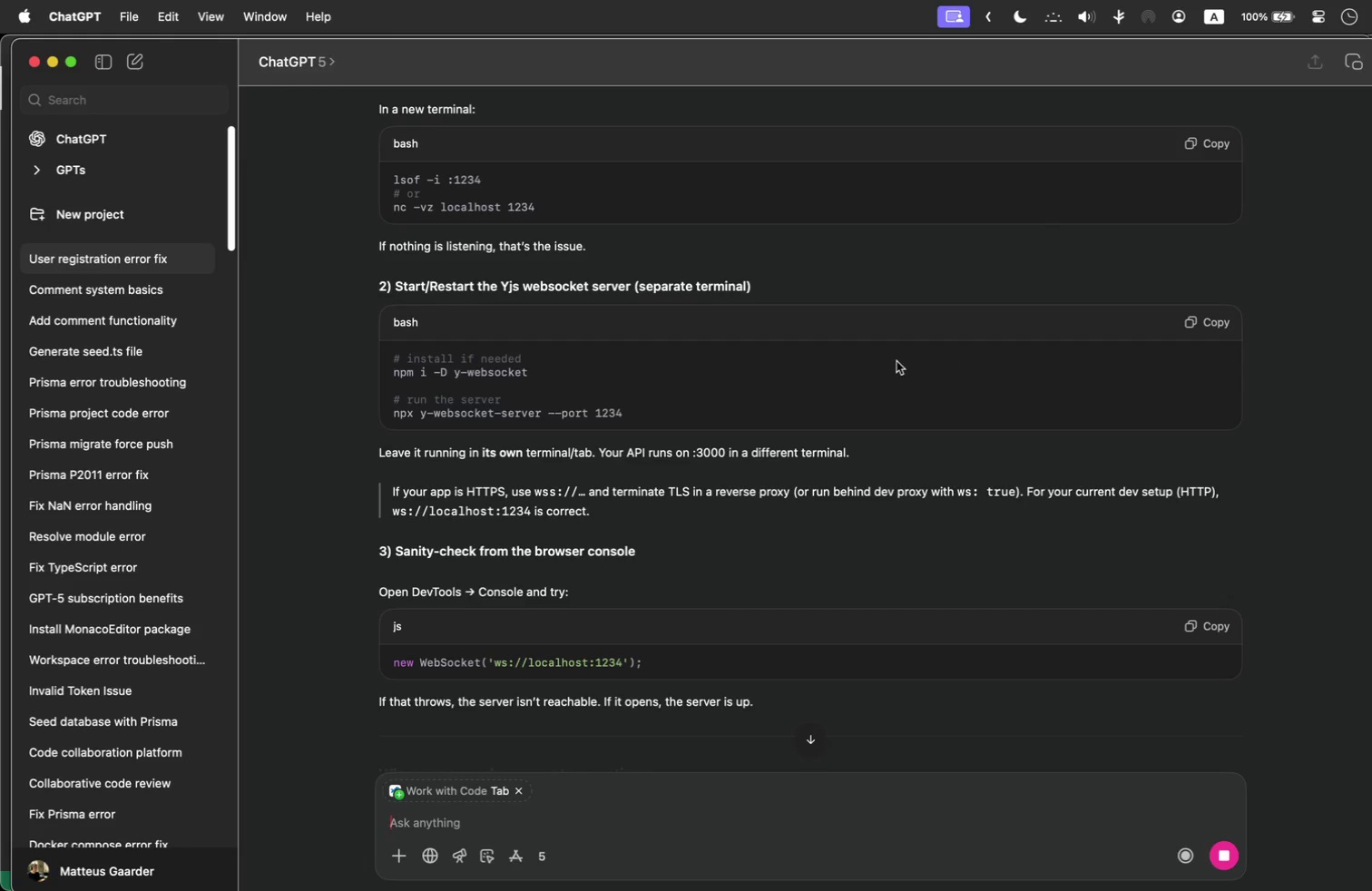 
wait(5.2)
 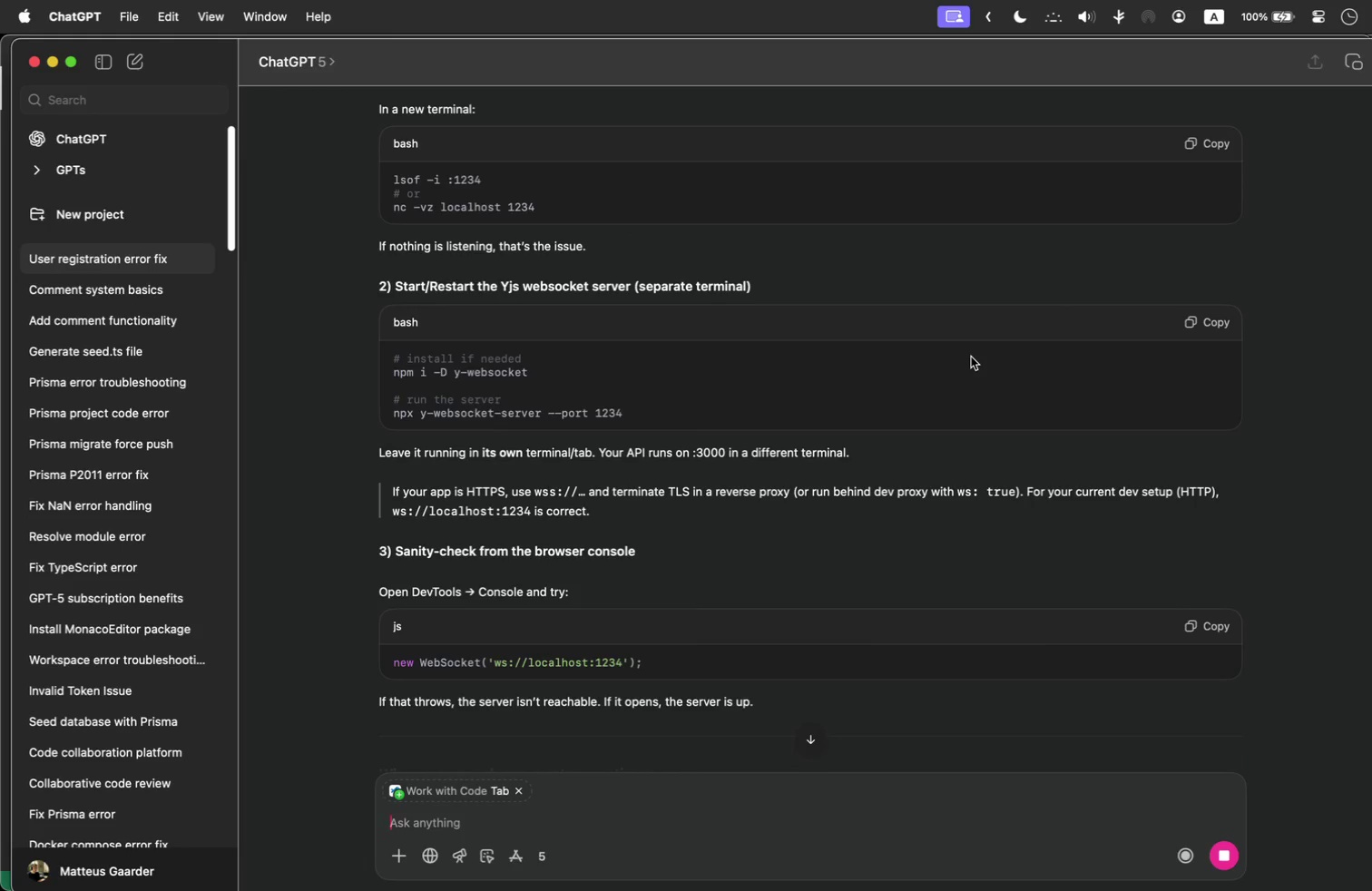 
scroll: coordinate [671, 471], scroll_direction: down, amount: 232.0
 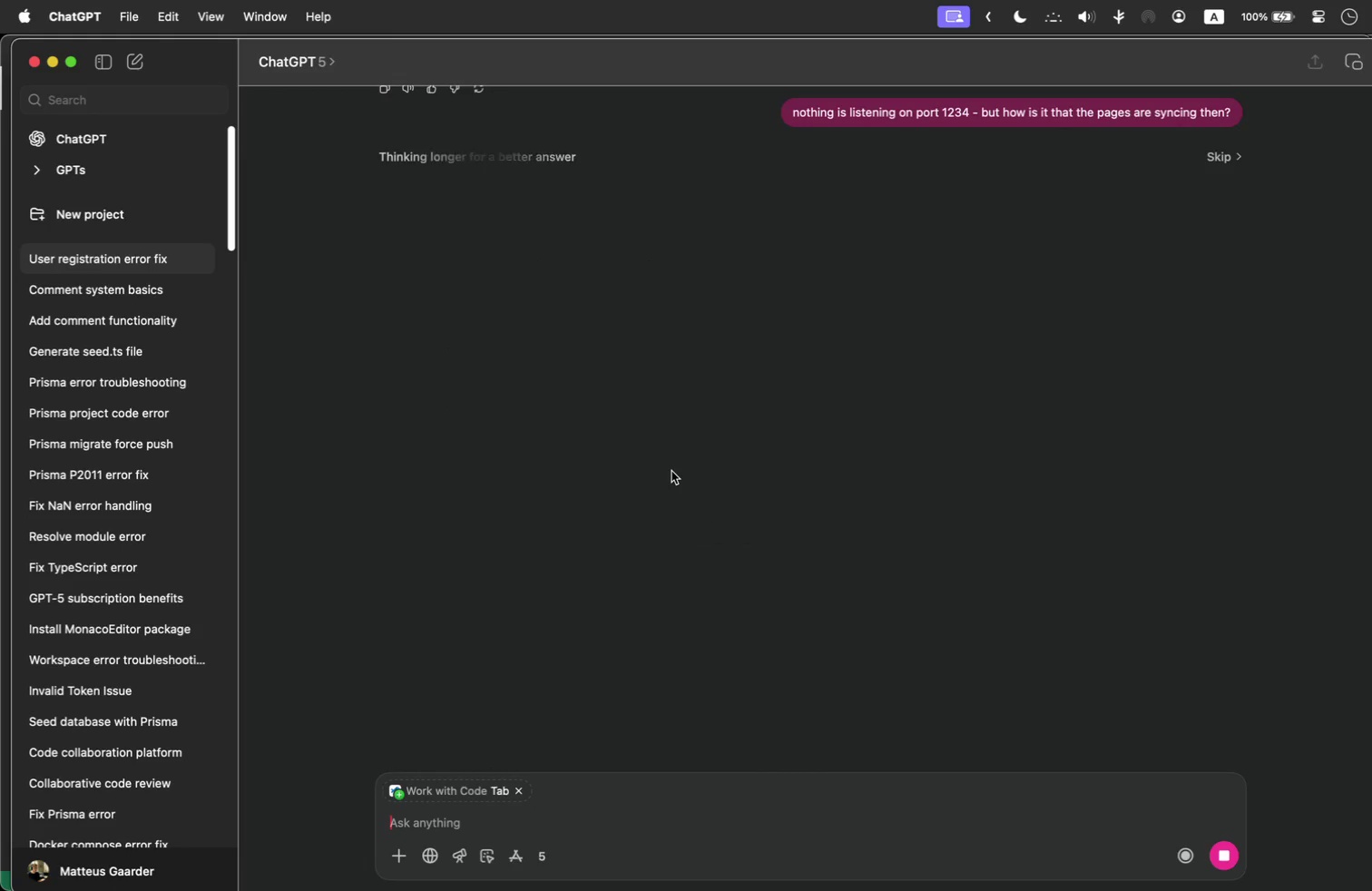 
scroll: coordinate [671, 471], scroll_direction: up, amount: 57.0
 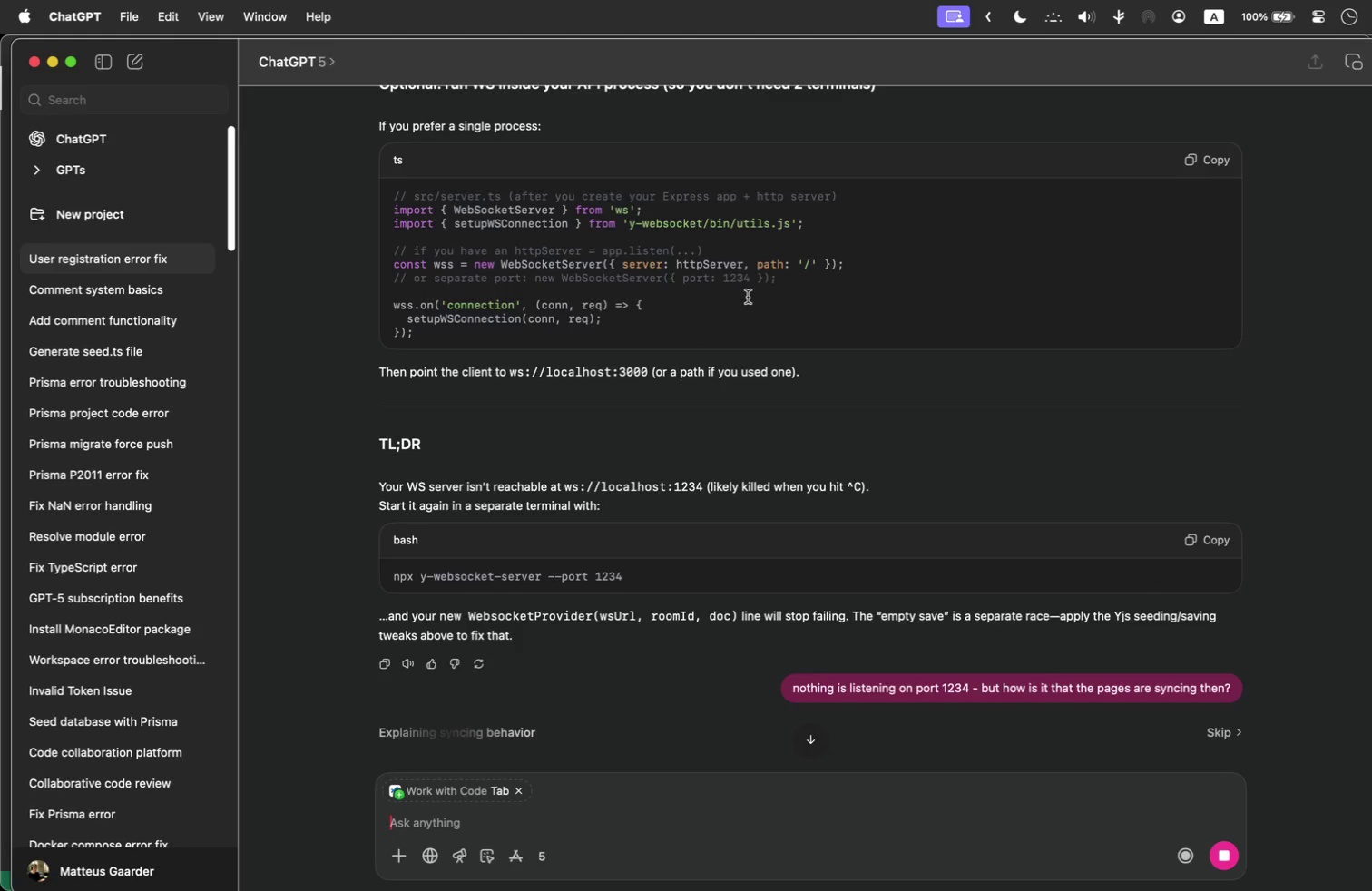 
wait(12.02)
 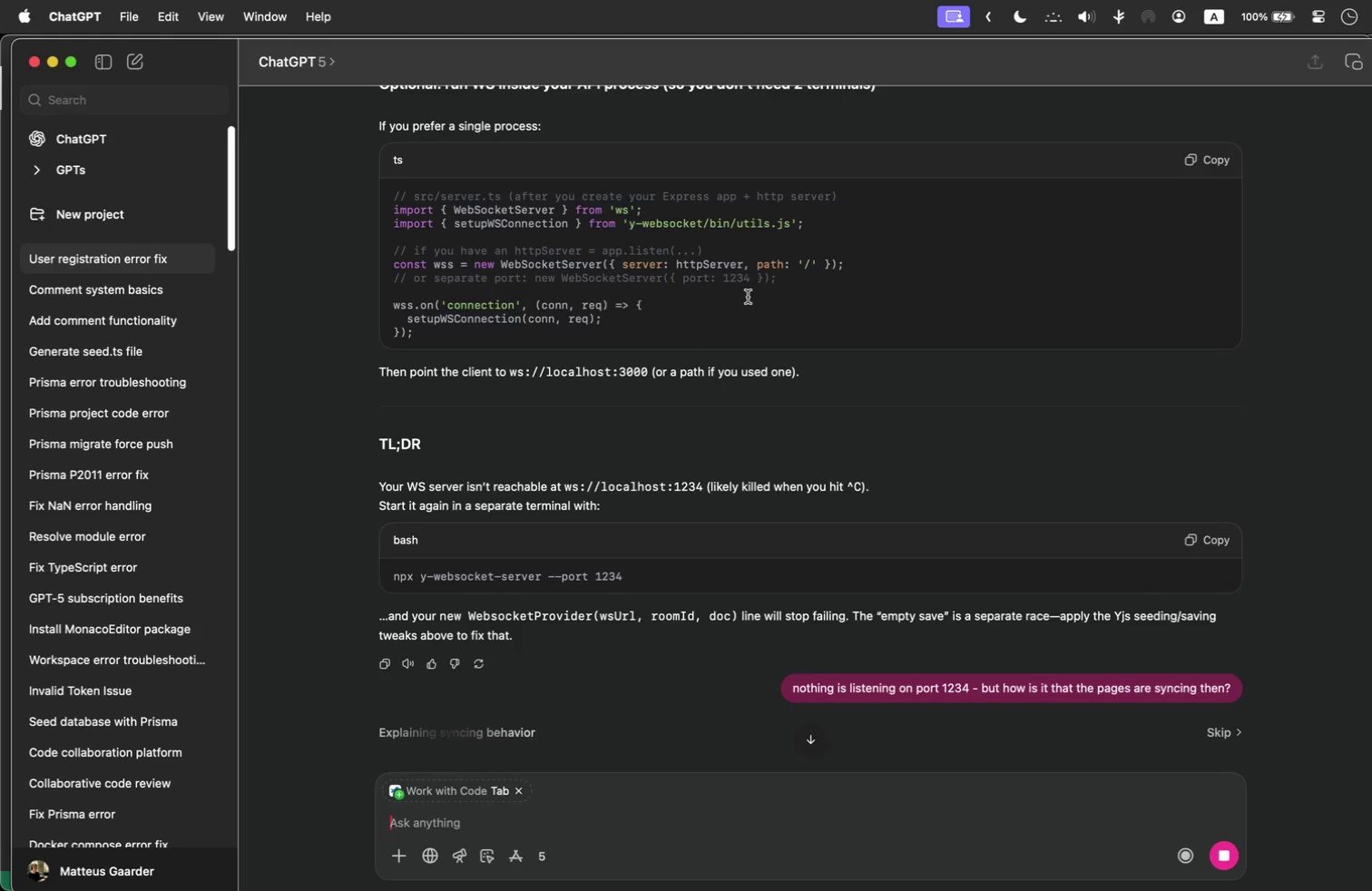 
scroll: coordinate [802, 438], scroll_direction: down, amount: 30.0
 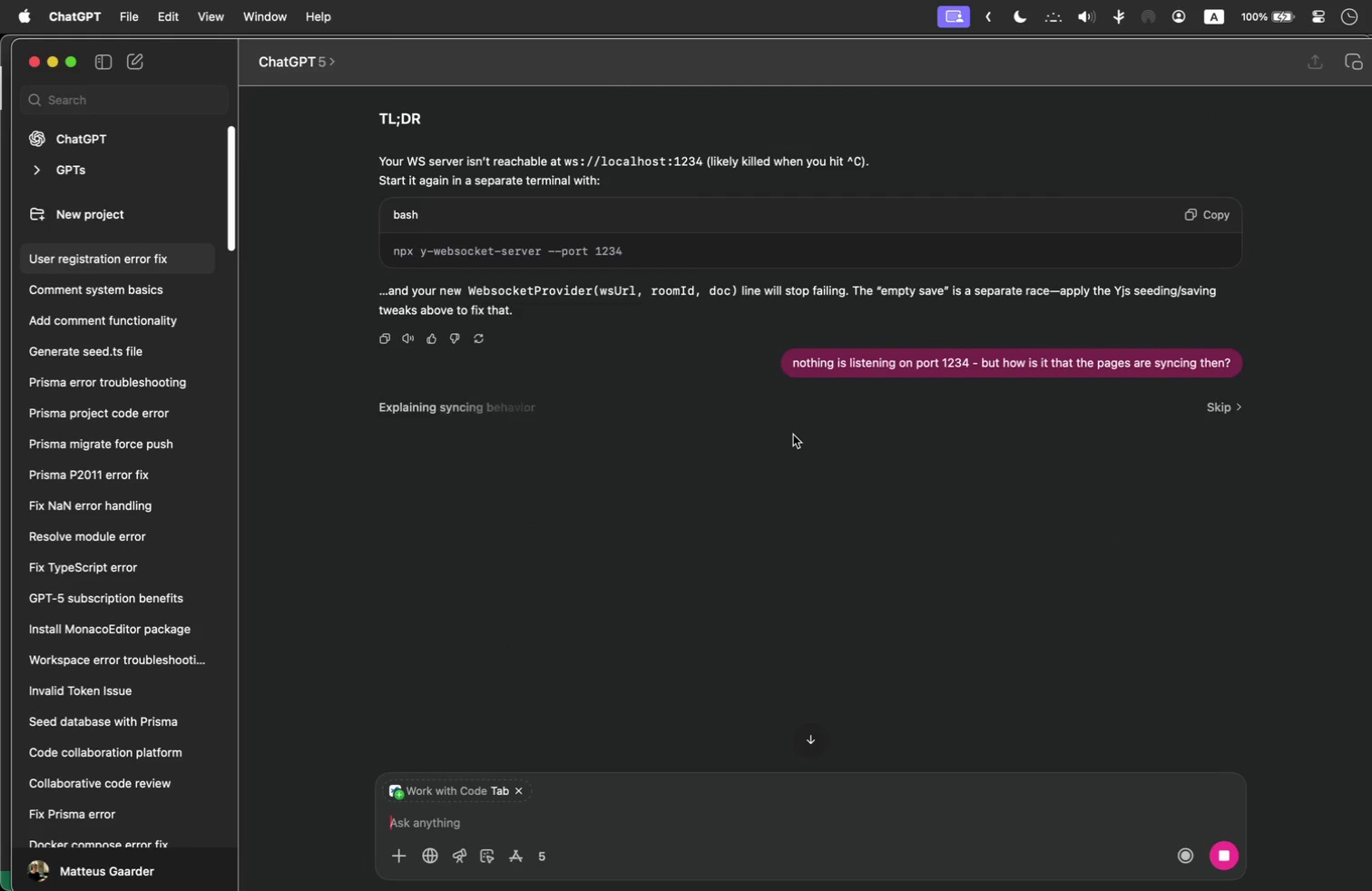 
scroll: coordinate [788, 432], scroll_direction: up, amount: 49.0
 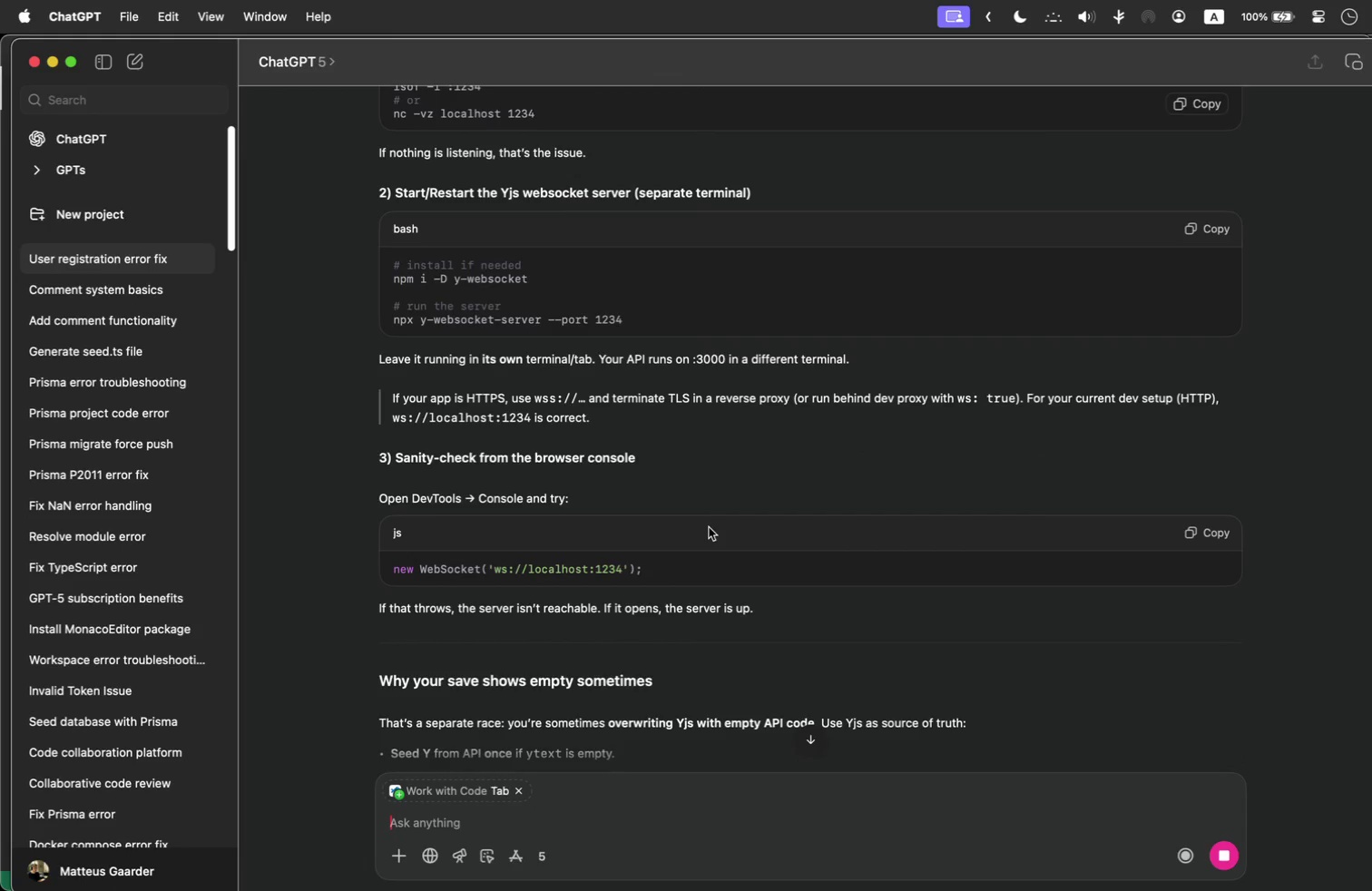 
wait(5.07)
 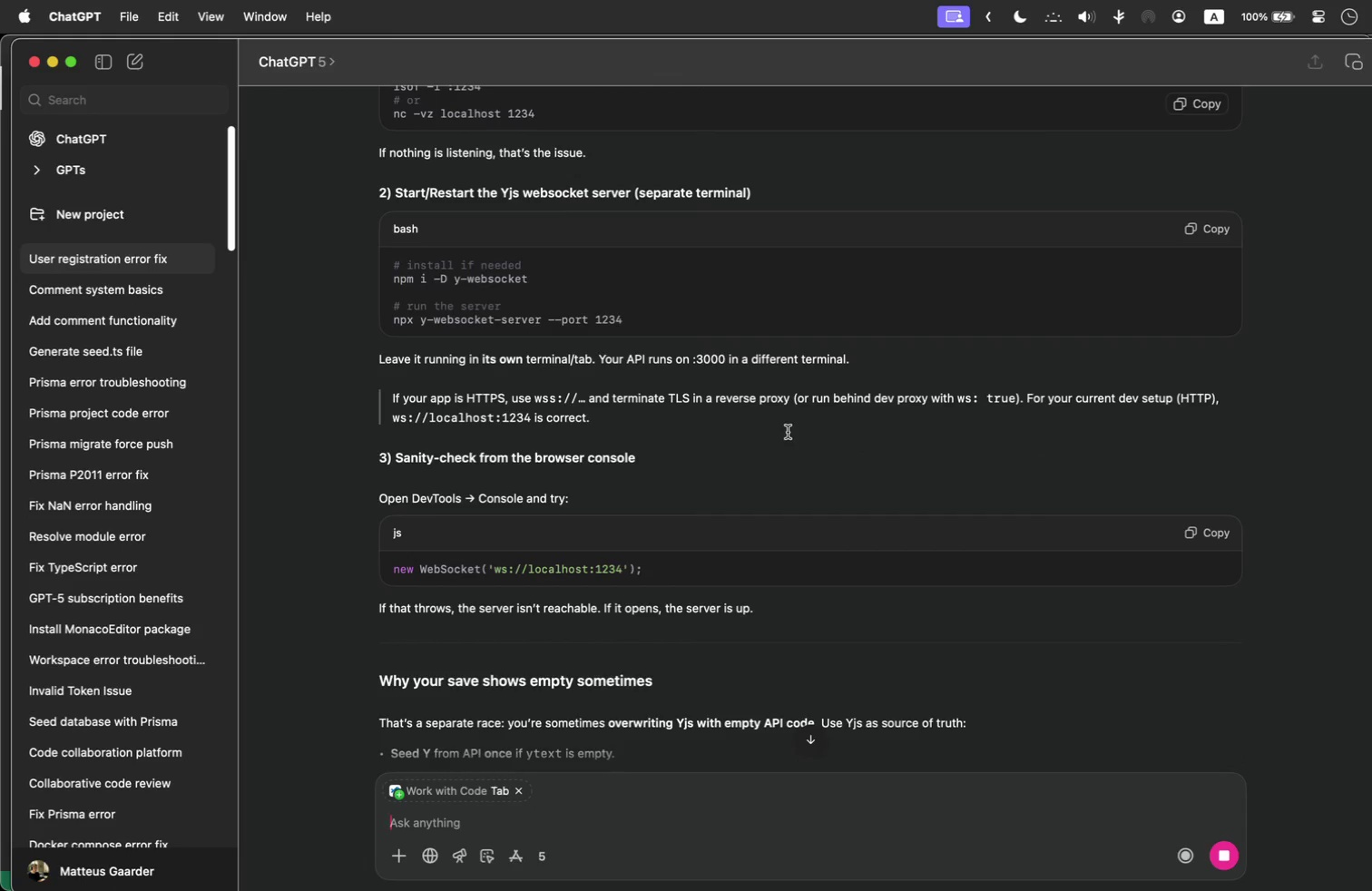 
left_click_drag(start_coordinate=[662, 565], to_coordinate=[484, 563])
 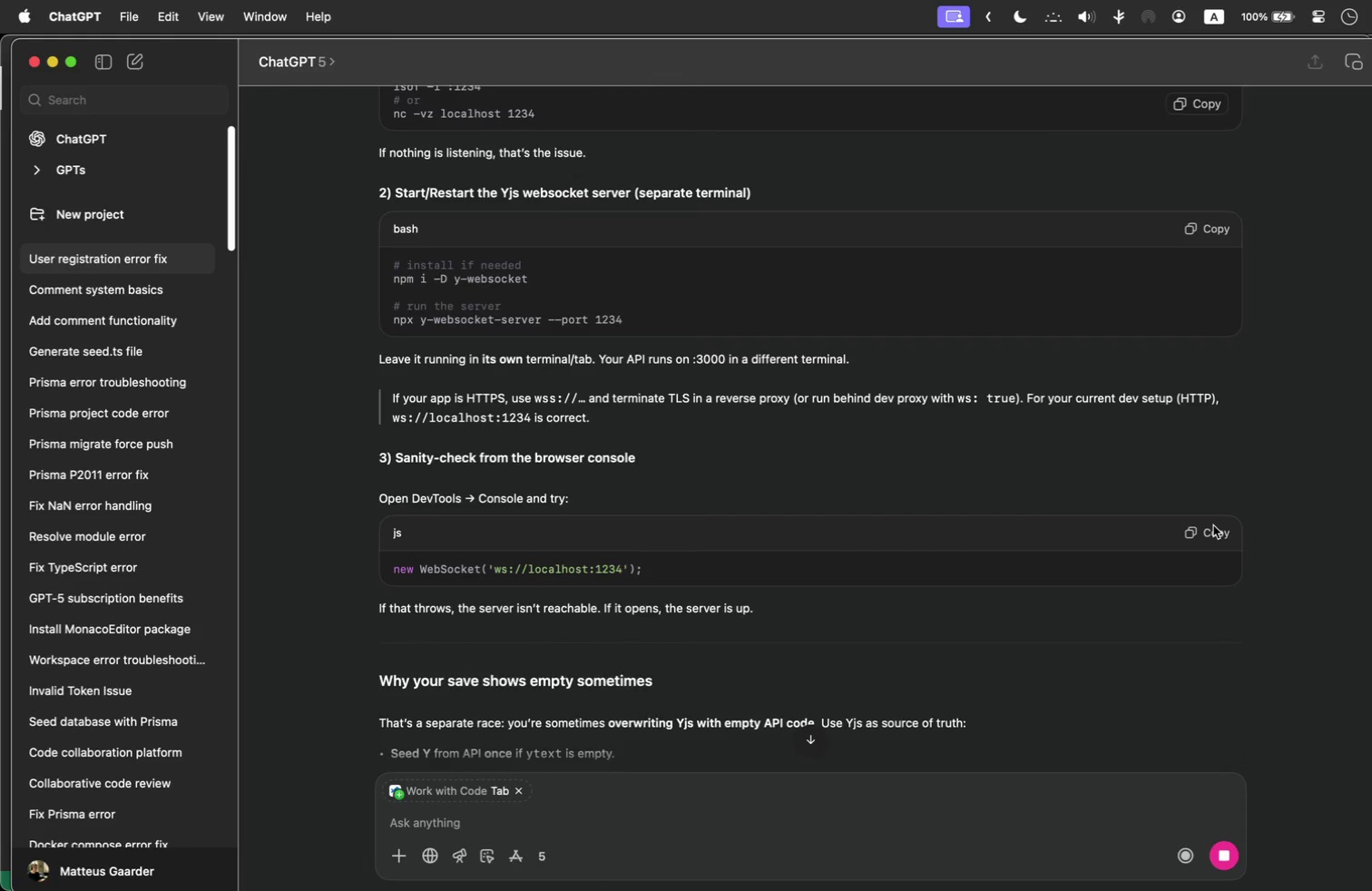 
left_click([1213, 525])
 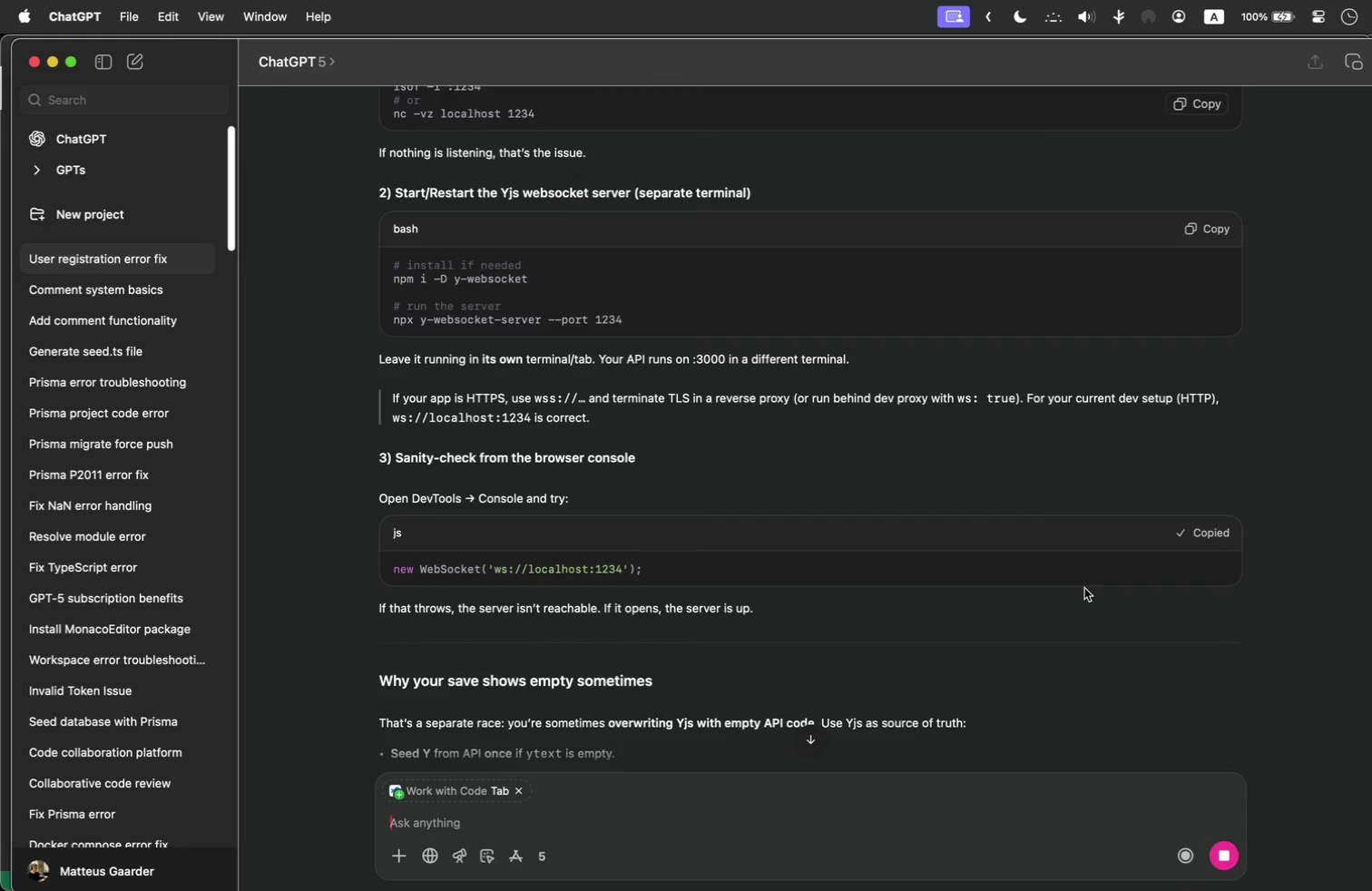 
key(Meta+Tab)
 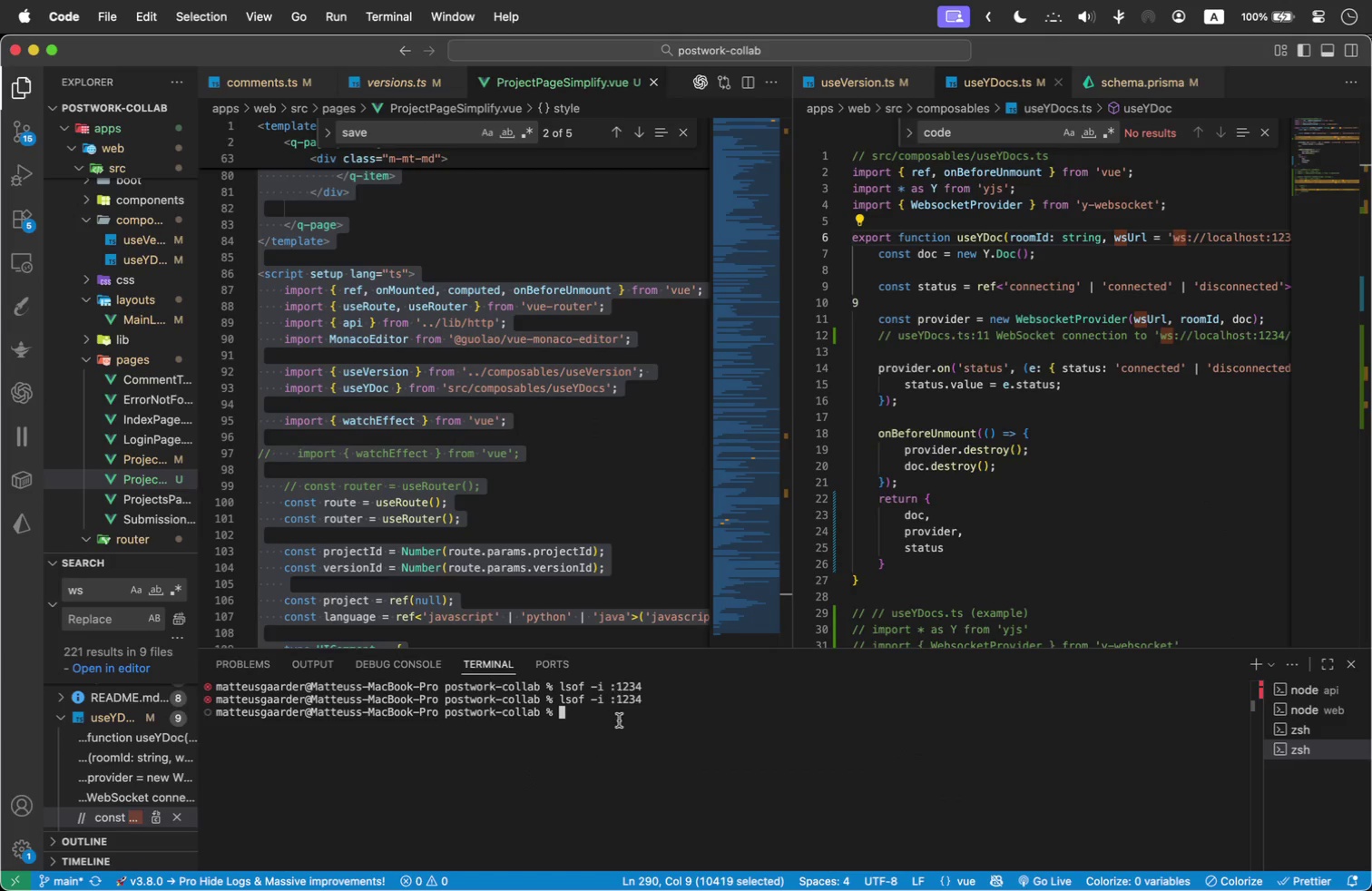 
left_click([619, 720])
 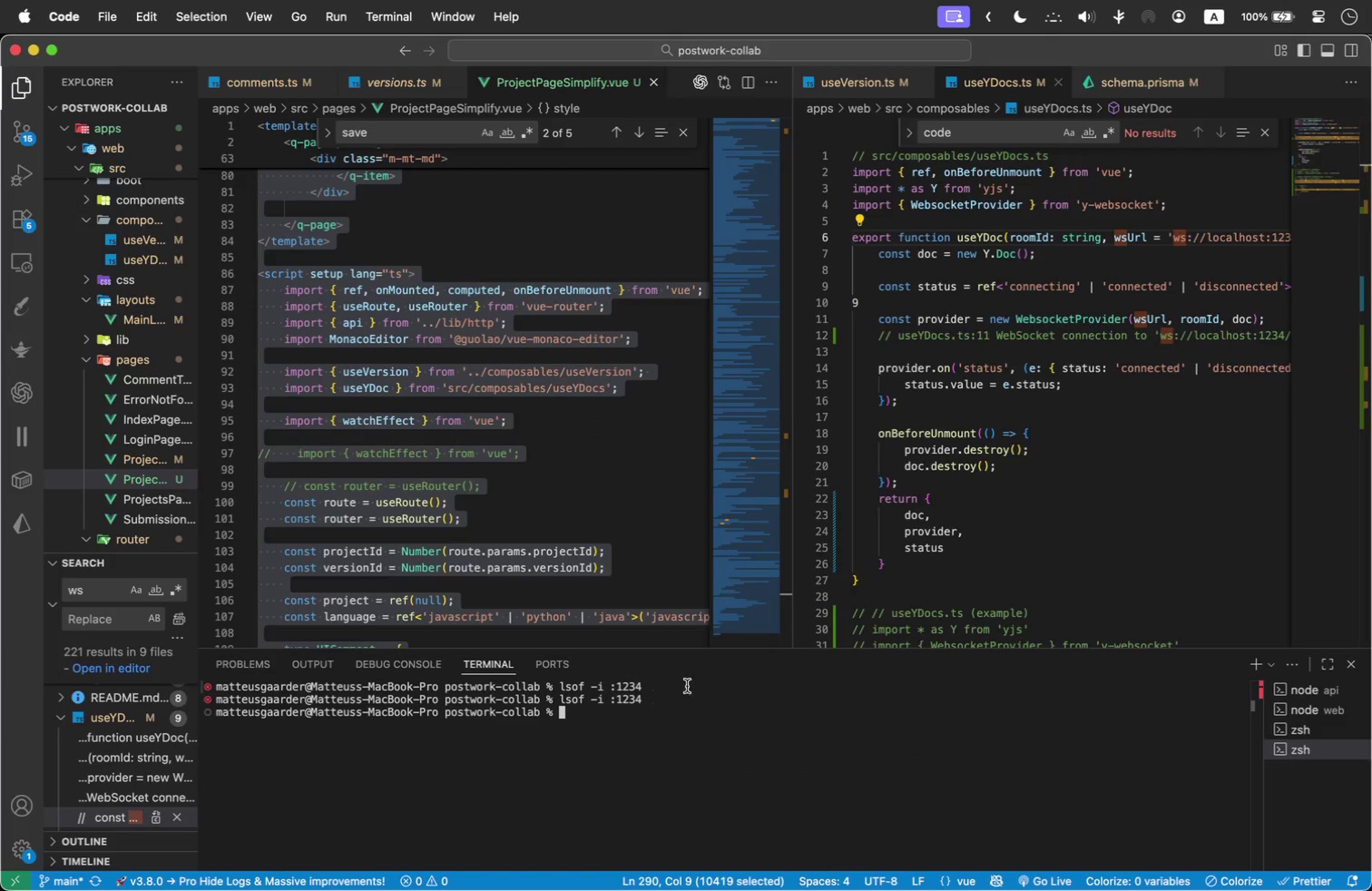 
key(Meta+V)
 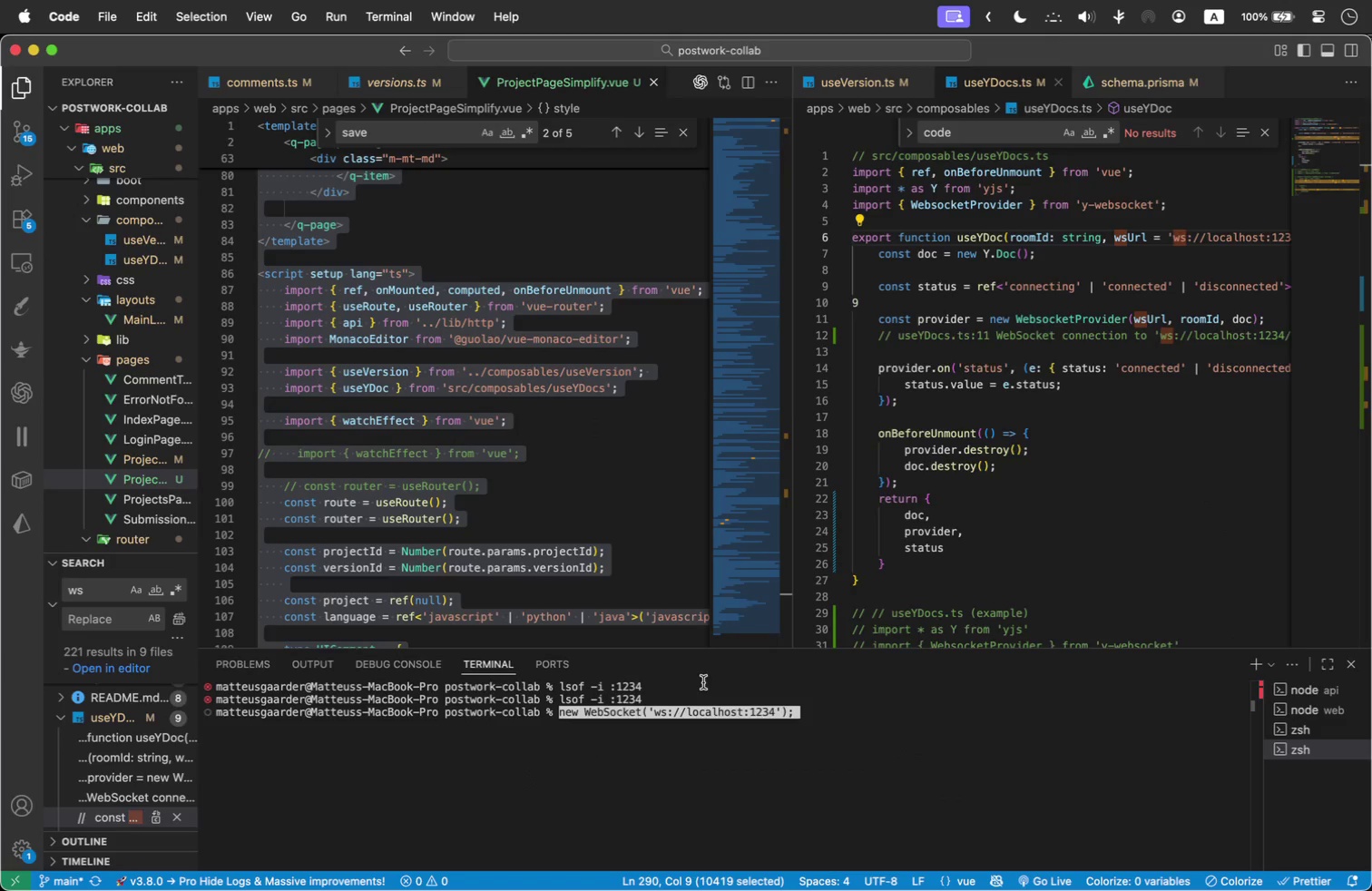 
key(Enter)
 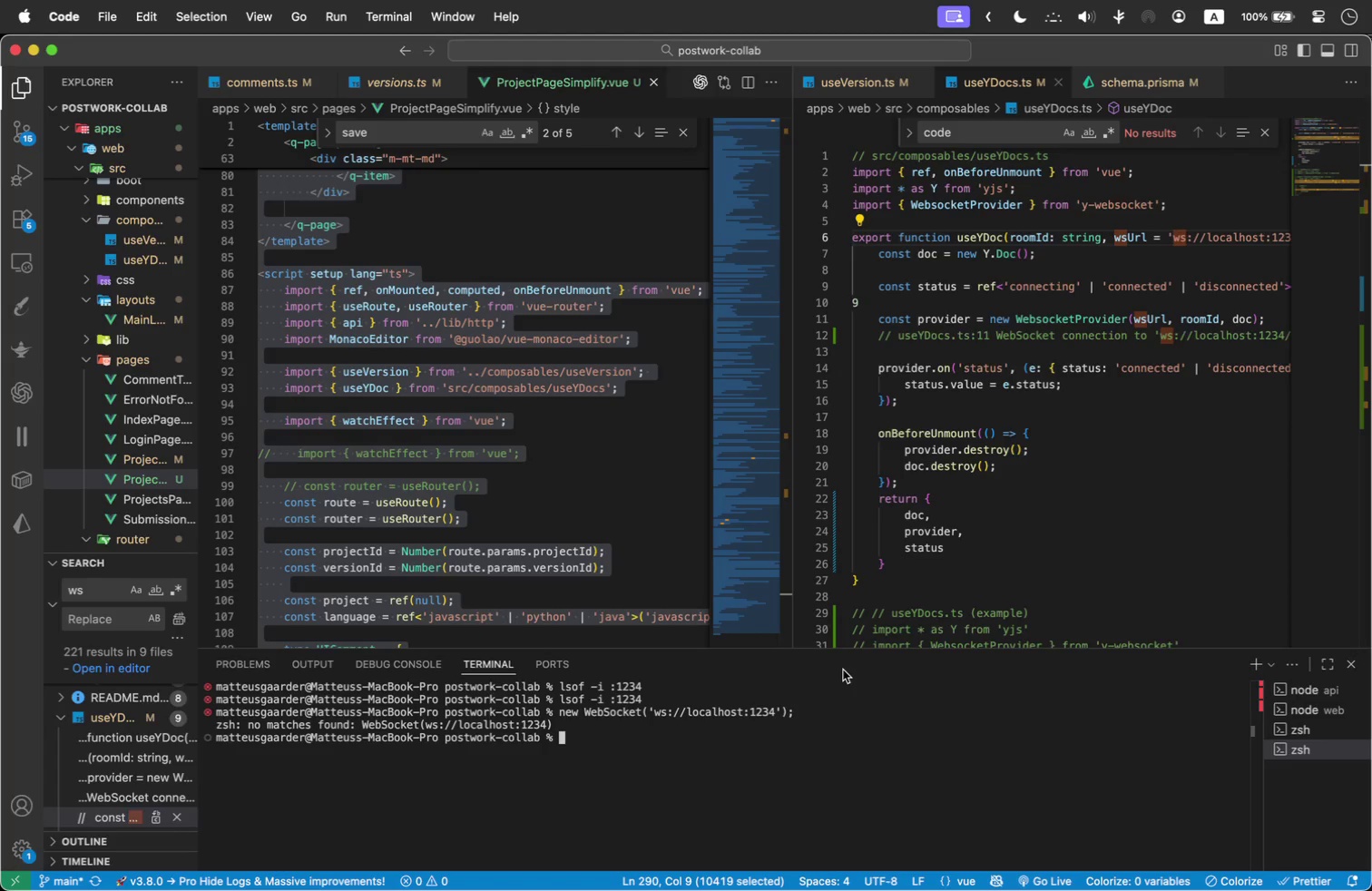 
wait(6.81)
 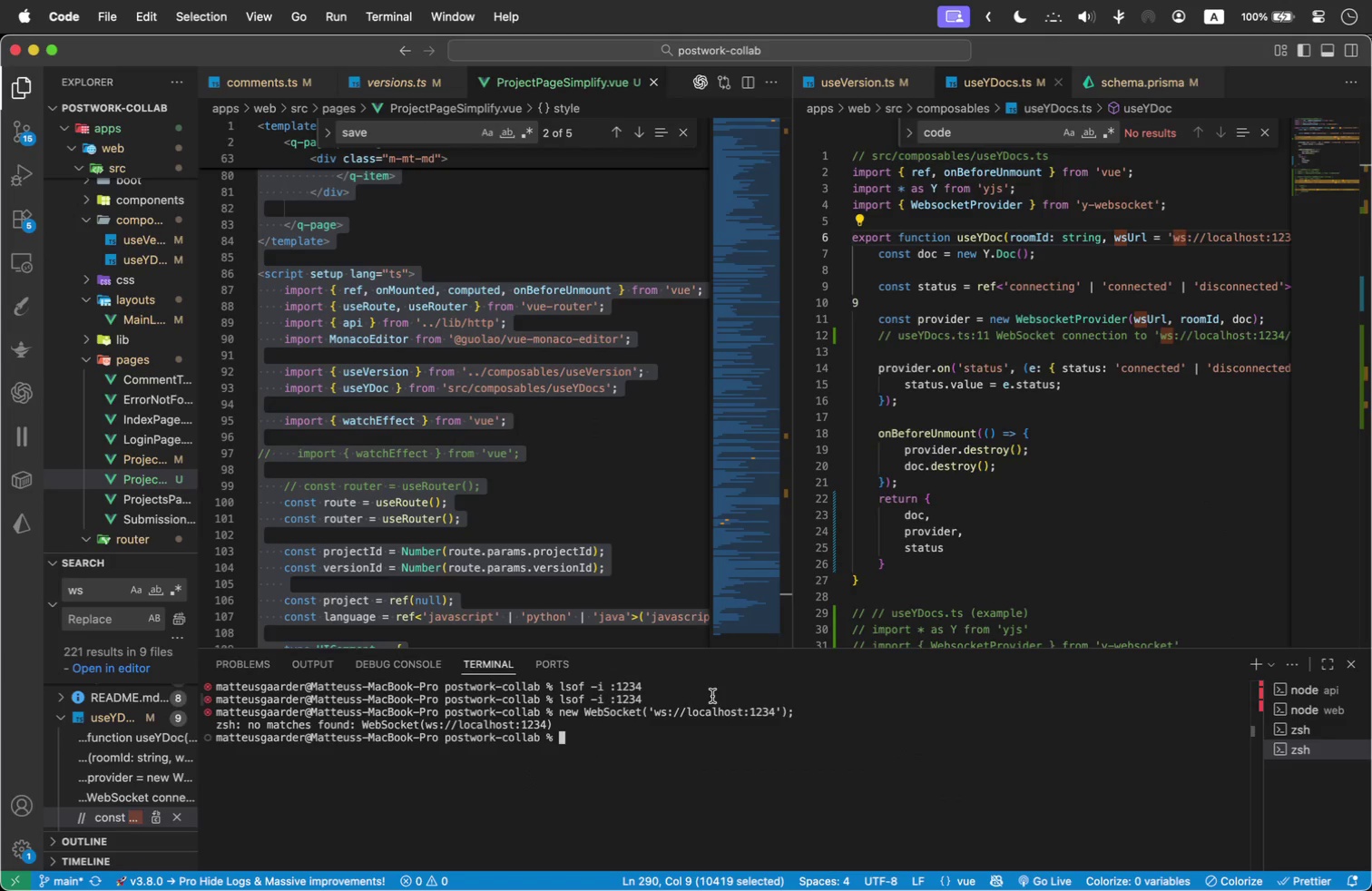 
type(cd a)
key(Tab)
type(ap)
key(Tab)
 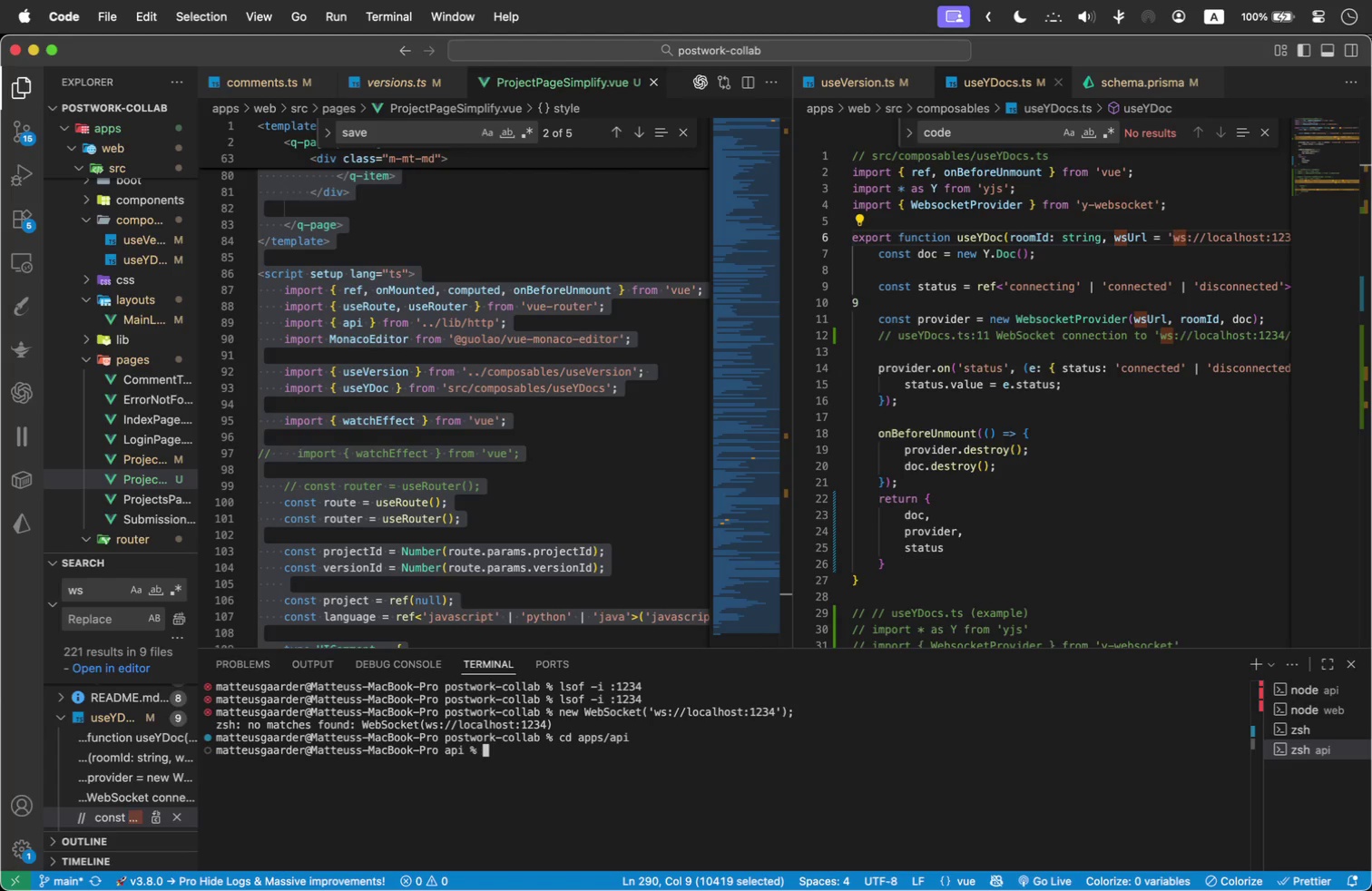 
key(Enter)
 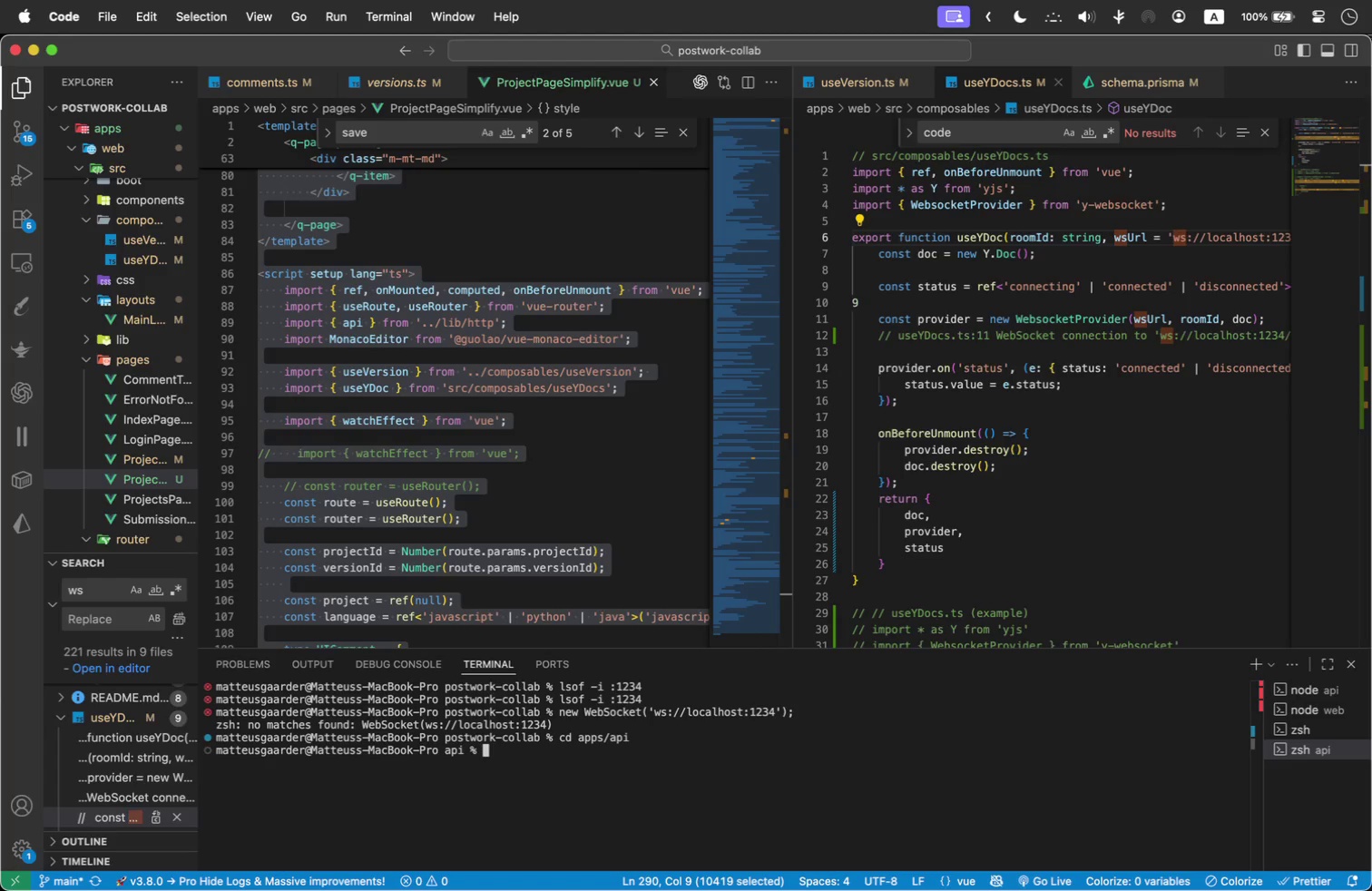 
type(cd)
key(Backspace)
key(Backspace)
 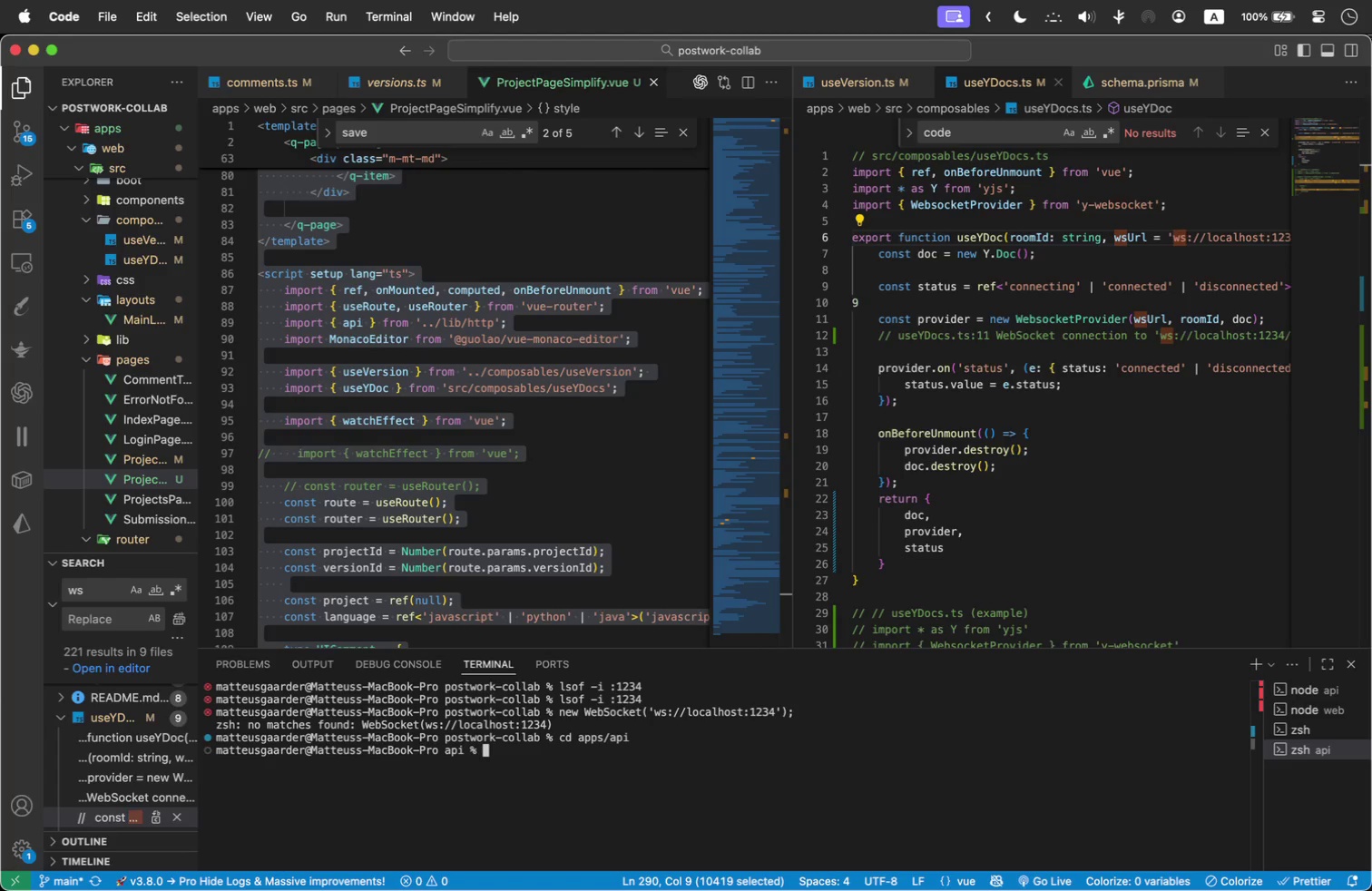 
key(Meta+V)
 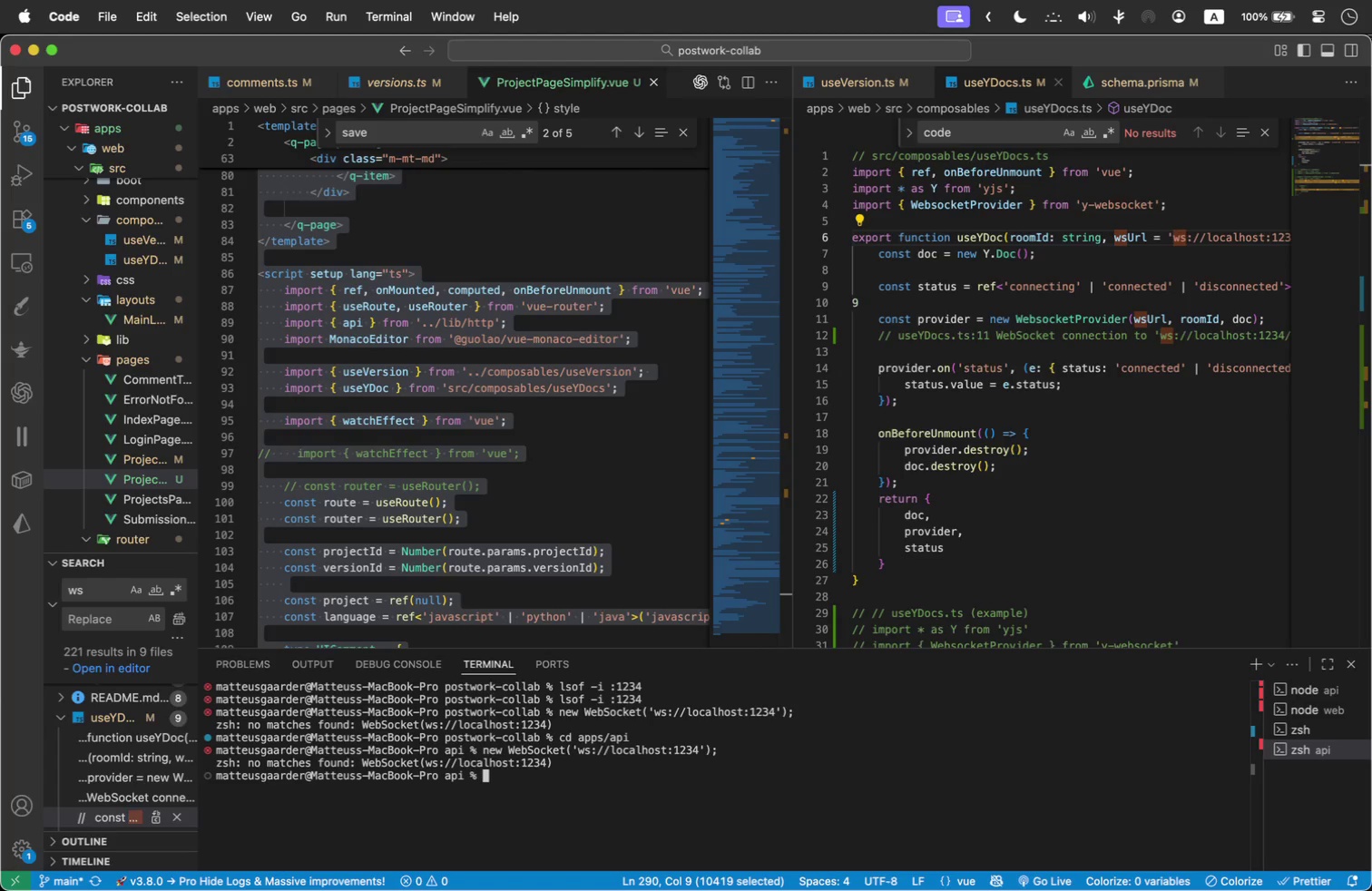 
key(Enter)
 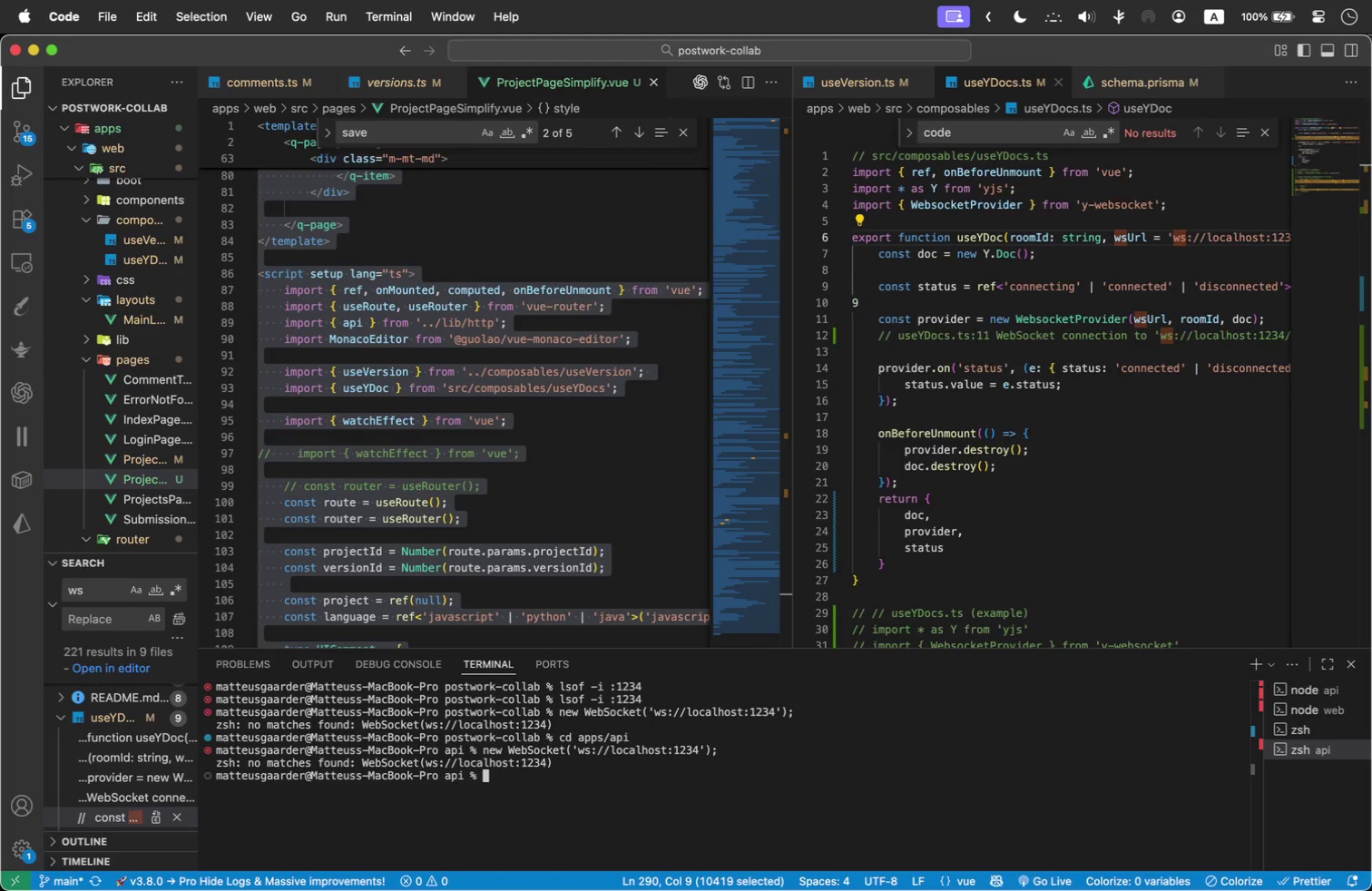 
key(Meta+Tab)
 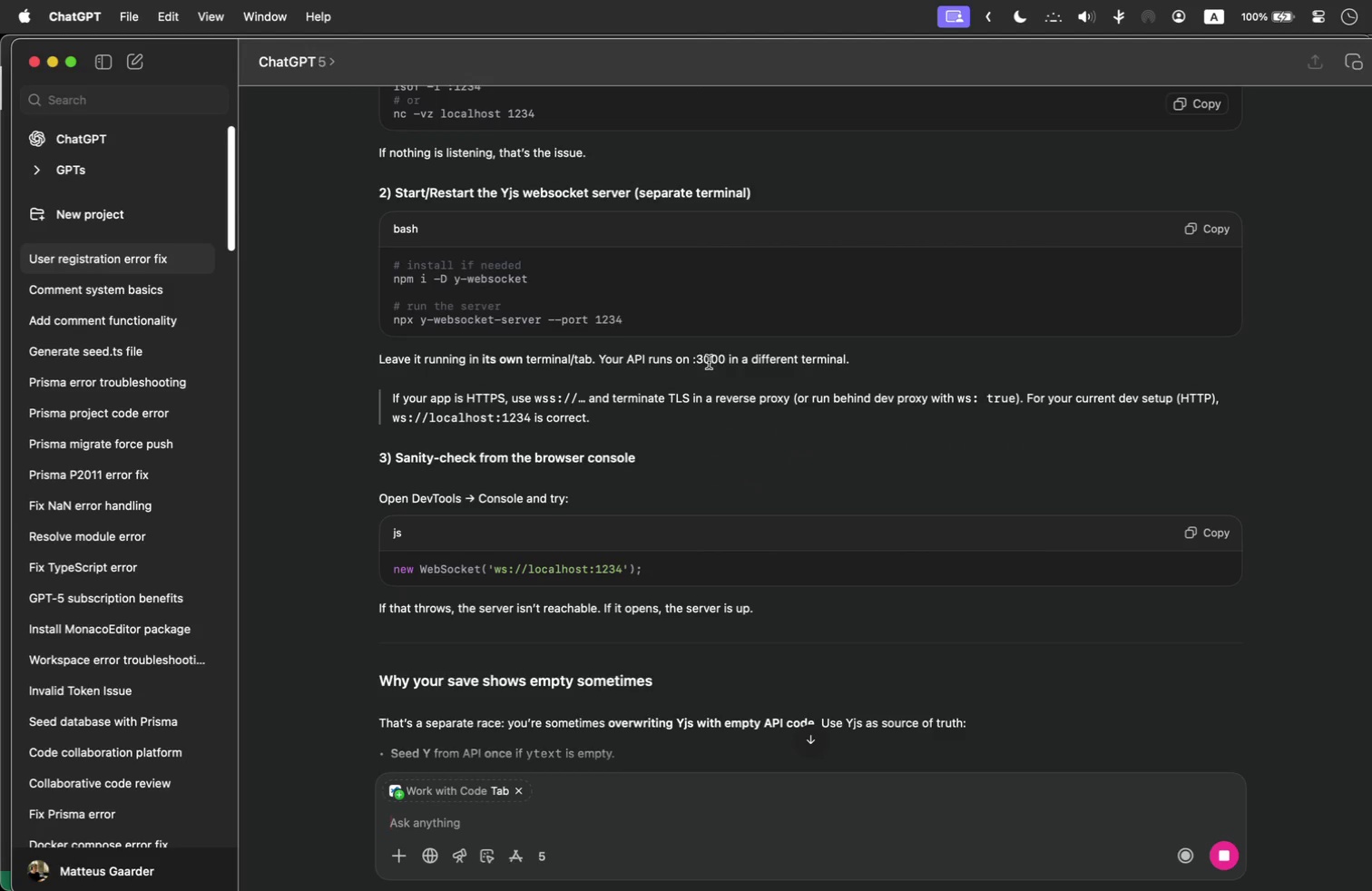 
scroll: coordinate [669, 498], scroll_direction: up, amount: 7.0
 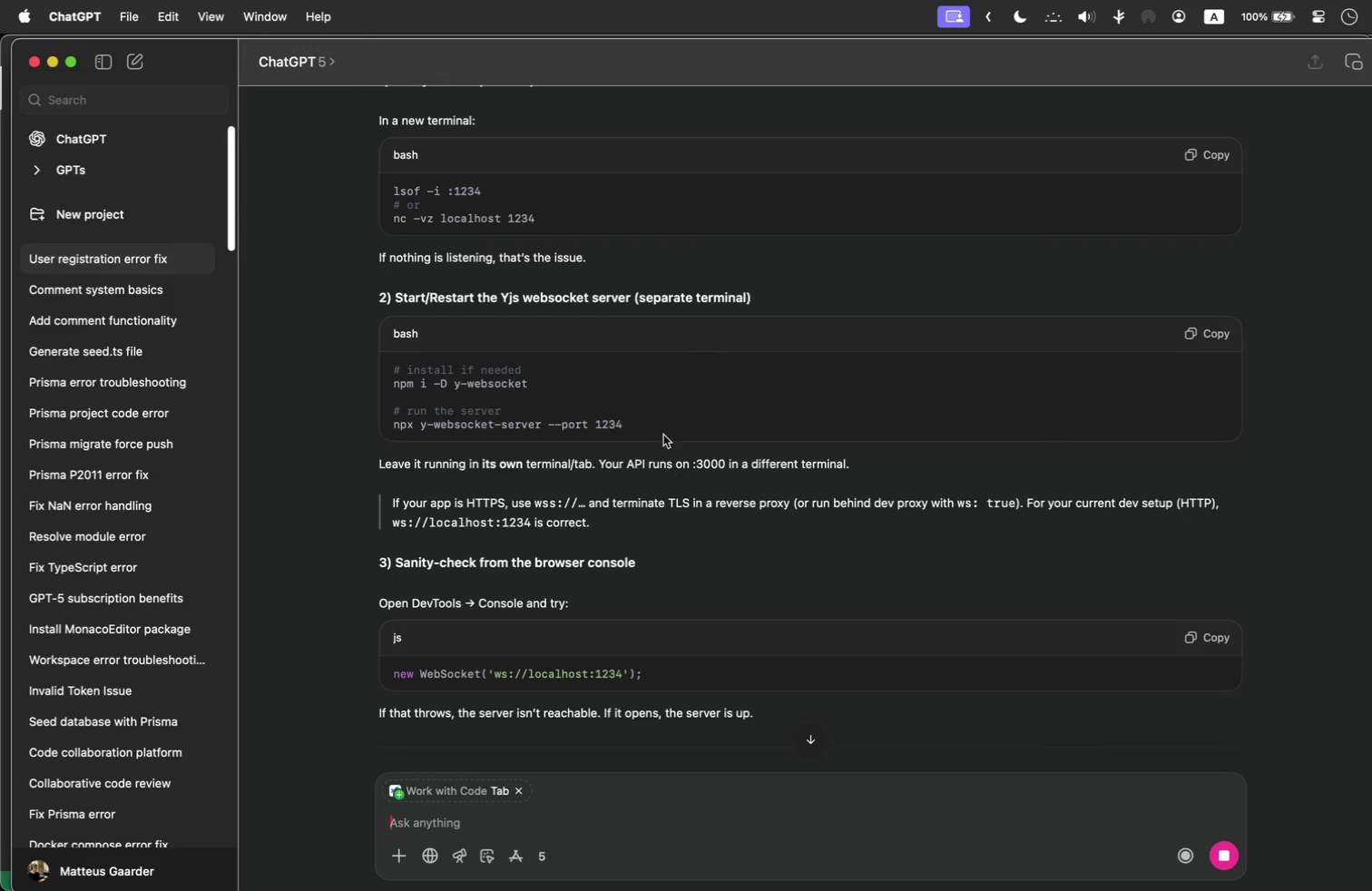 
left_click_drag(start_coordinate=[660, 416], to_coordinate=[459, 430])
 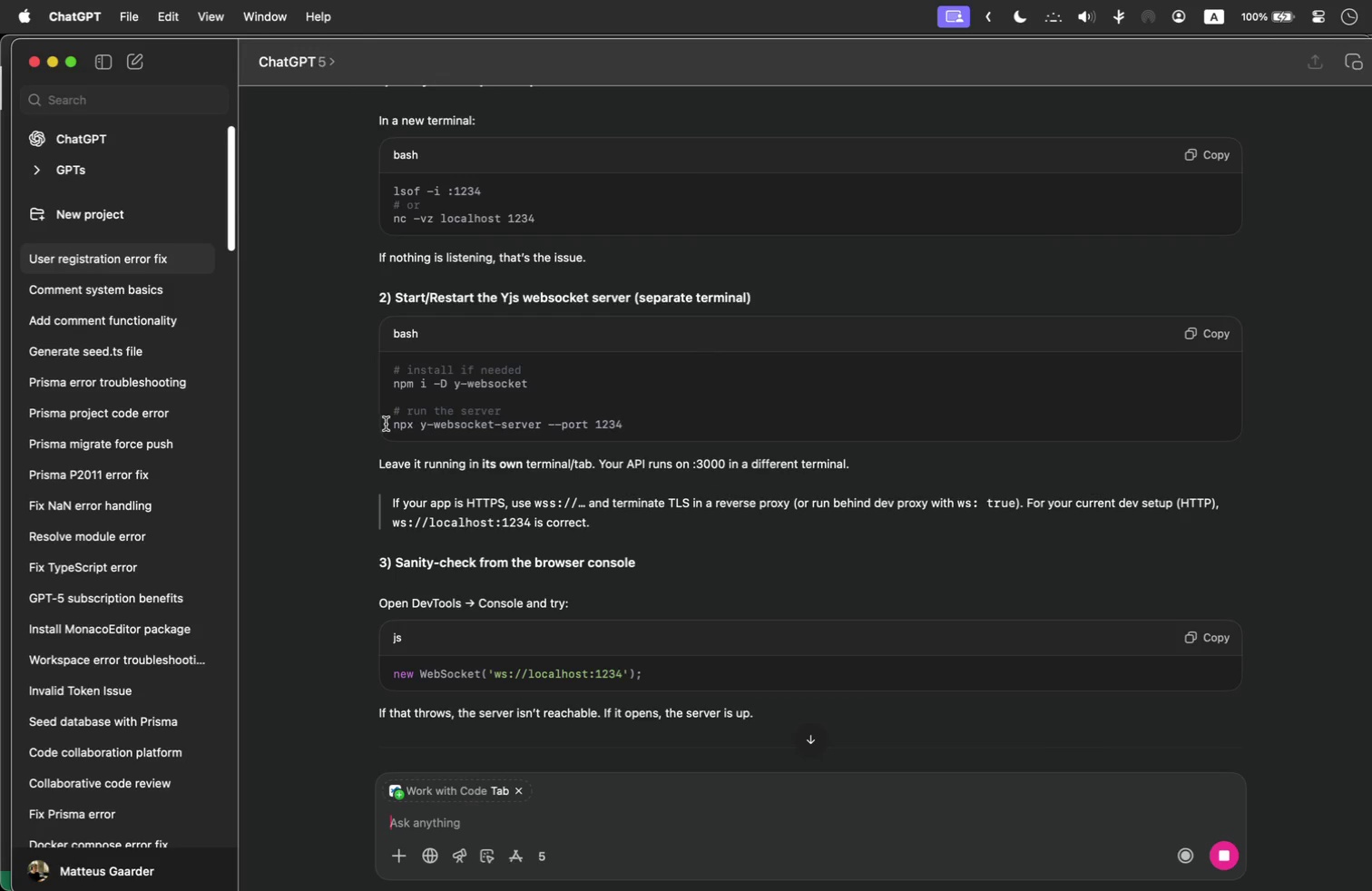 
left_click_drag(start_coordinate=[393, 422], to_coordinate=[622, 432])
 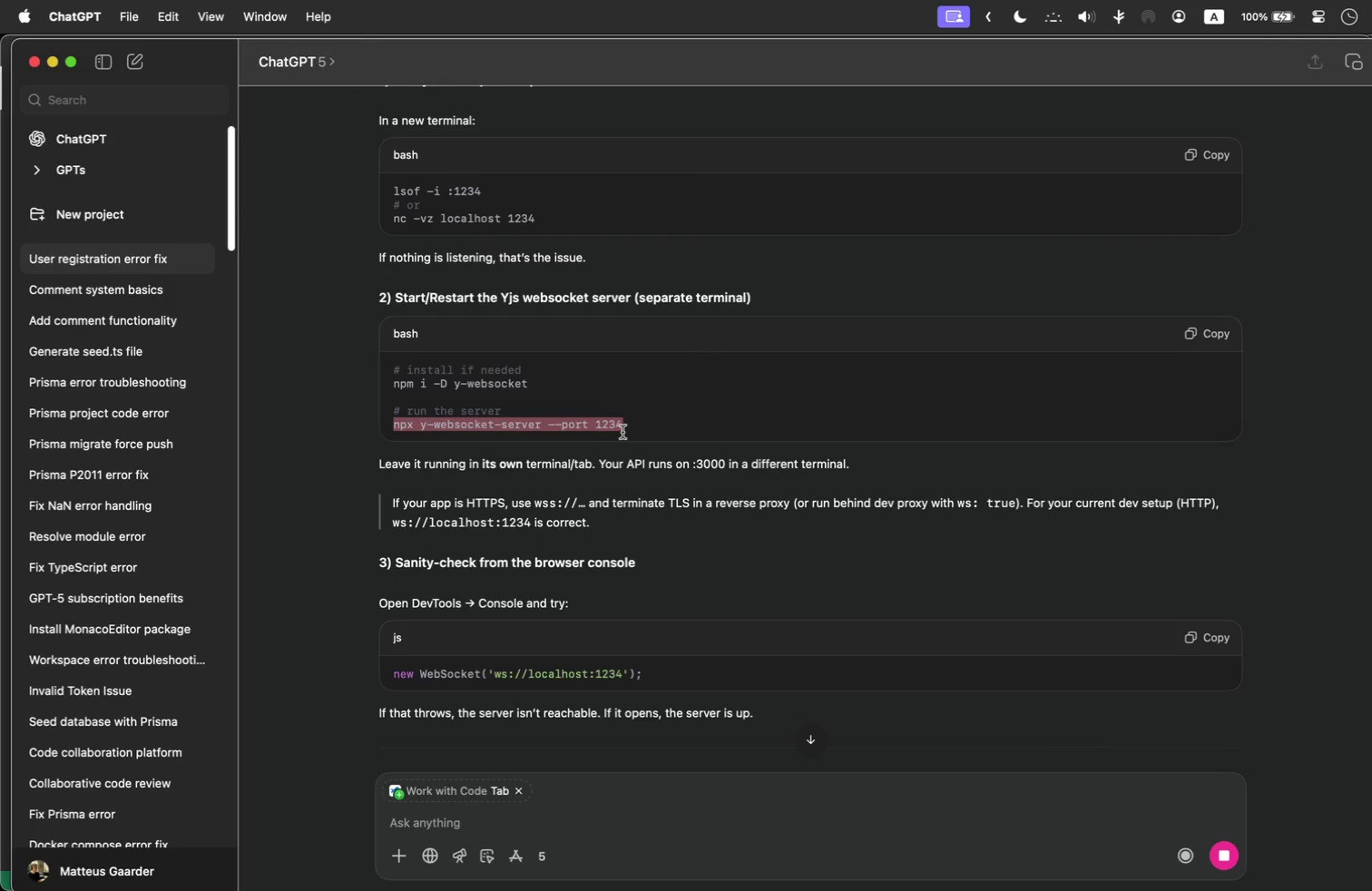 
key(Meta+C)
 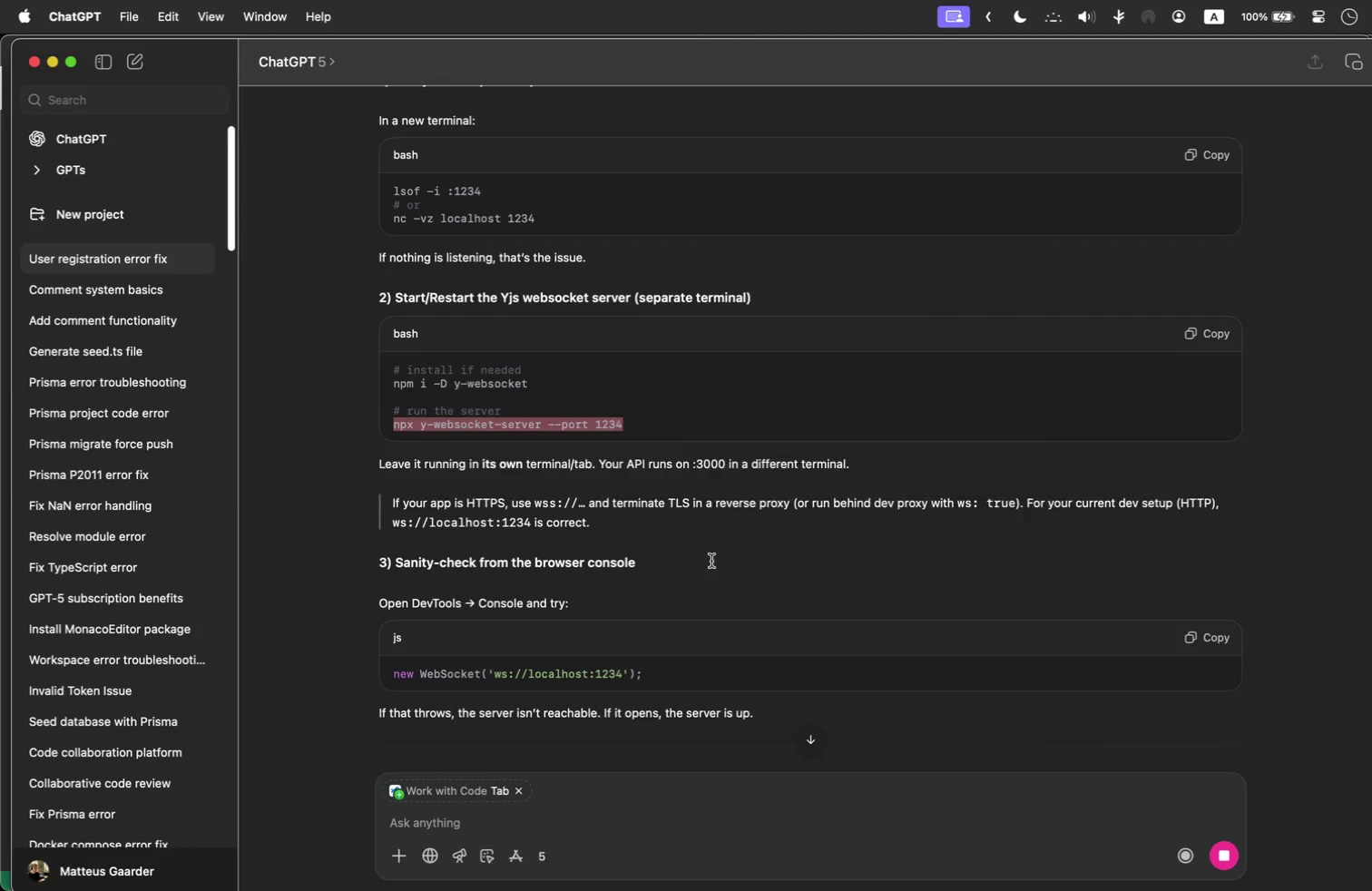 
key(Meta+Tab)
 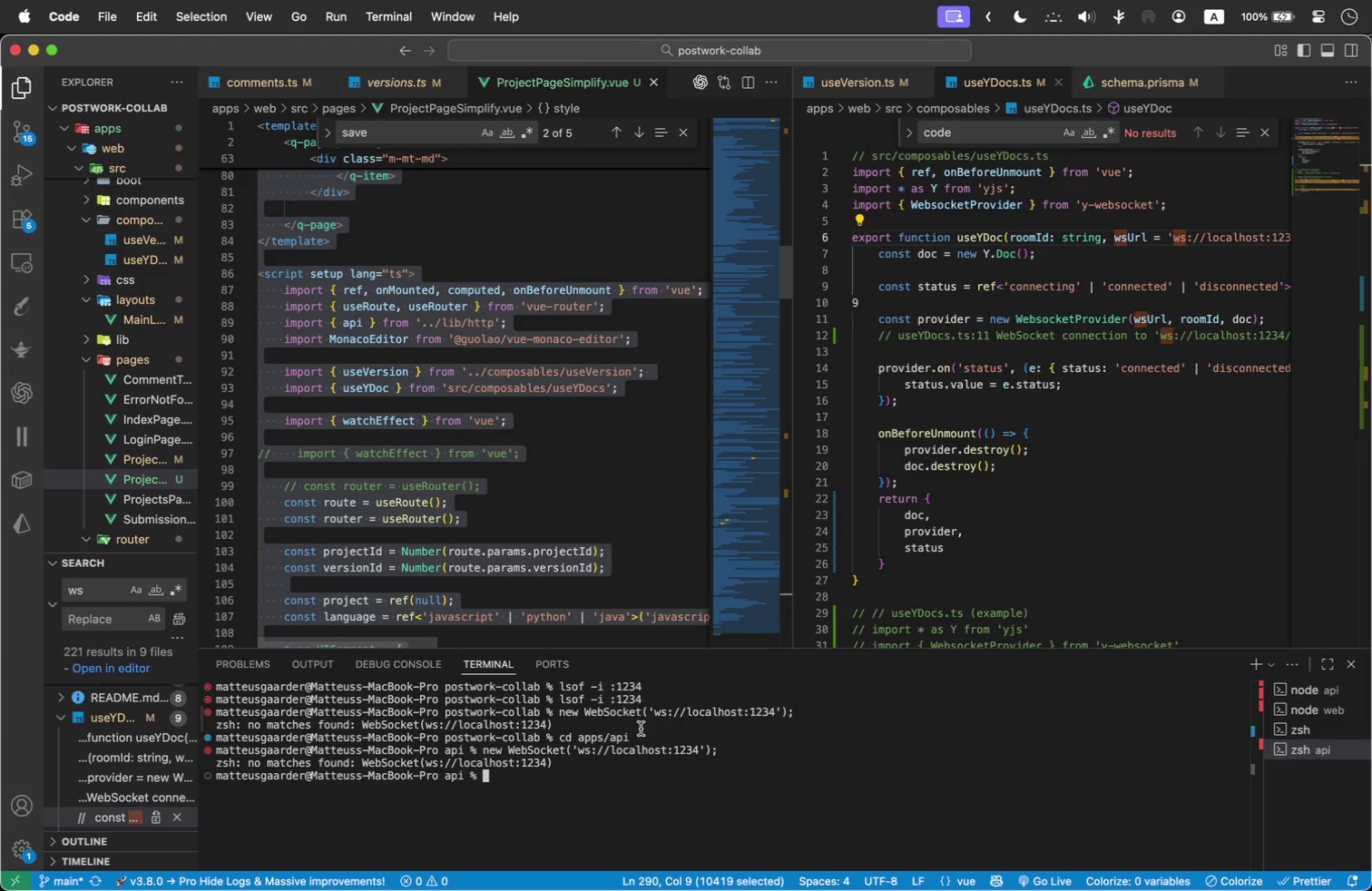 
key(Meta+V)
 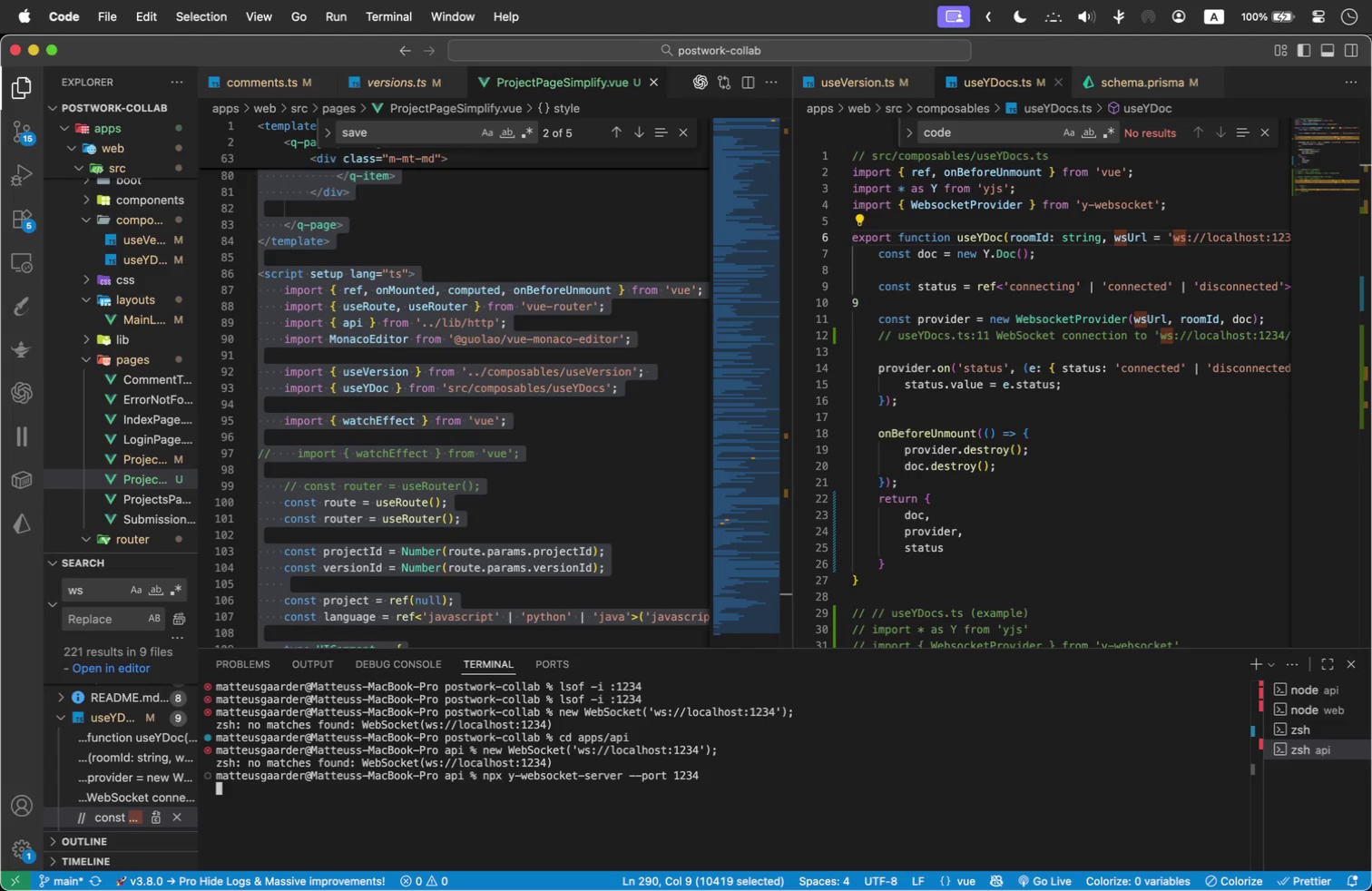 
key(Enter)
 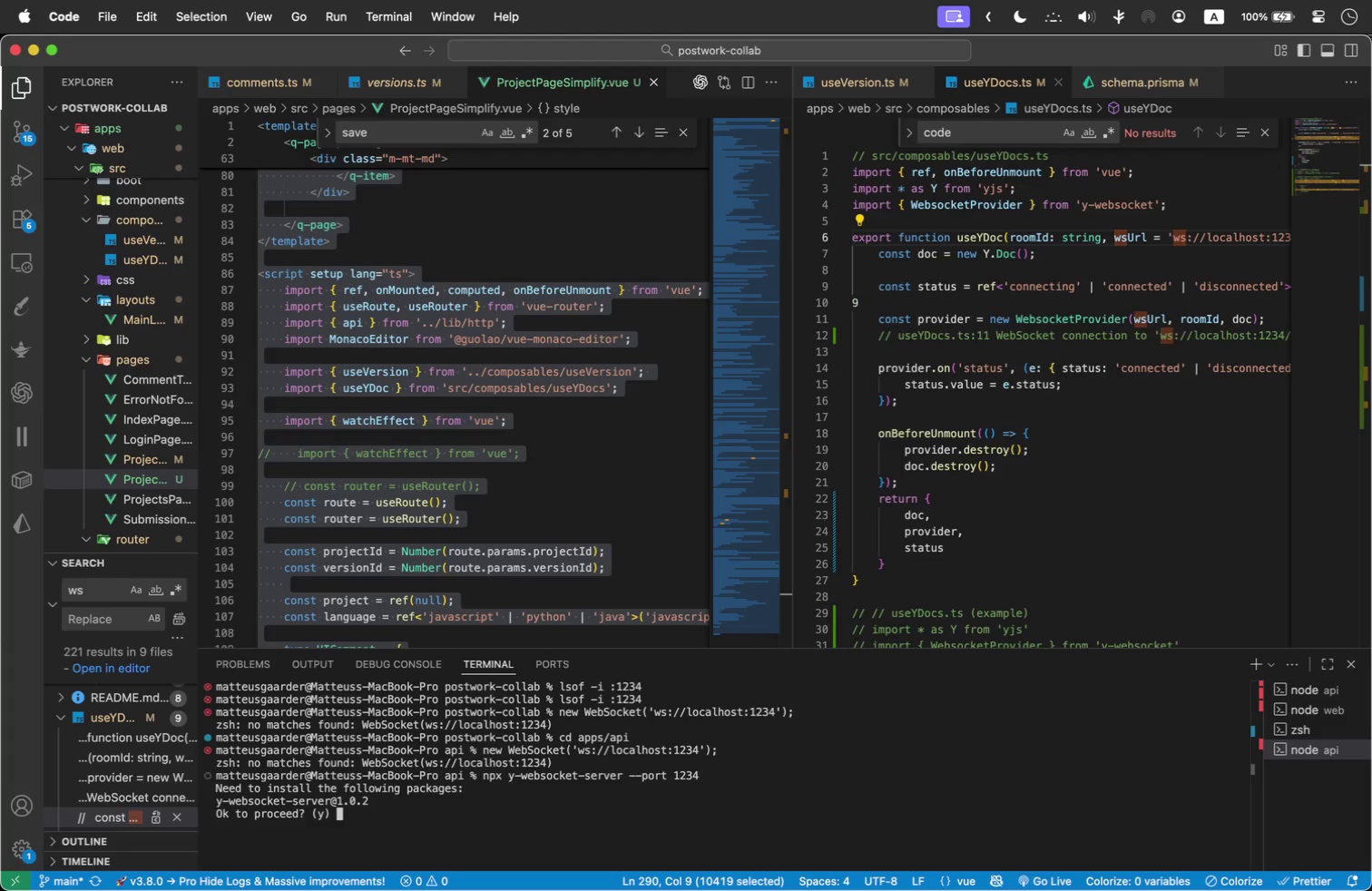 
wait(6.41)
 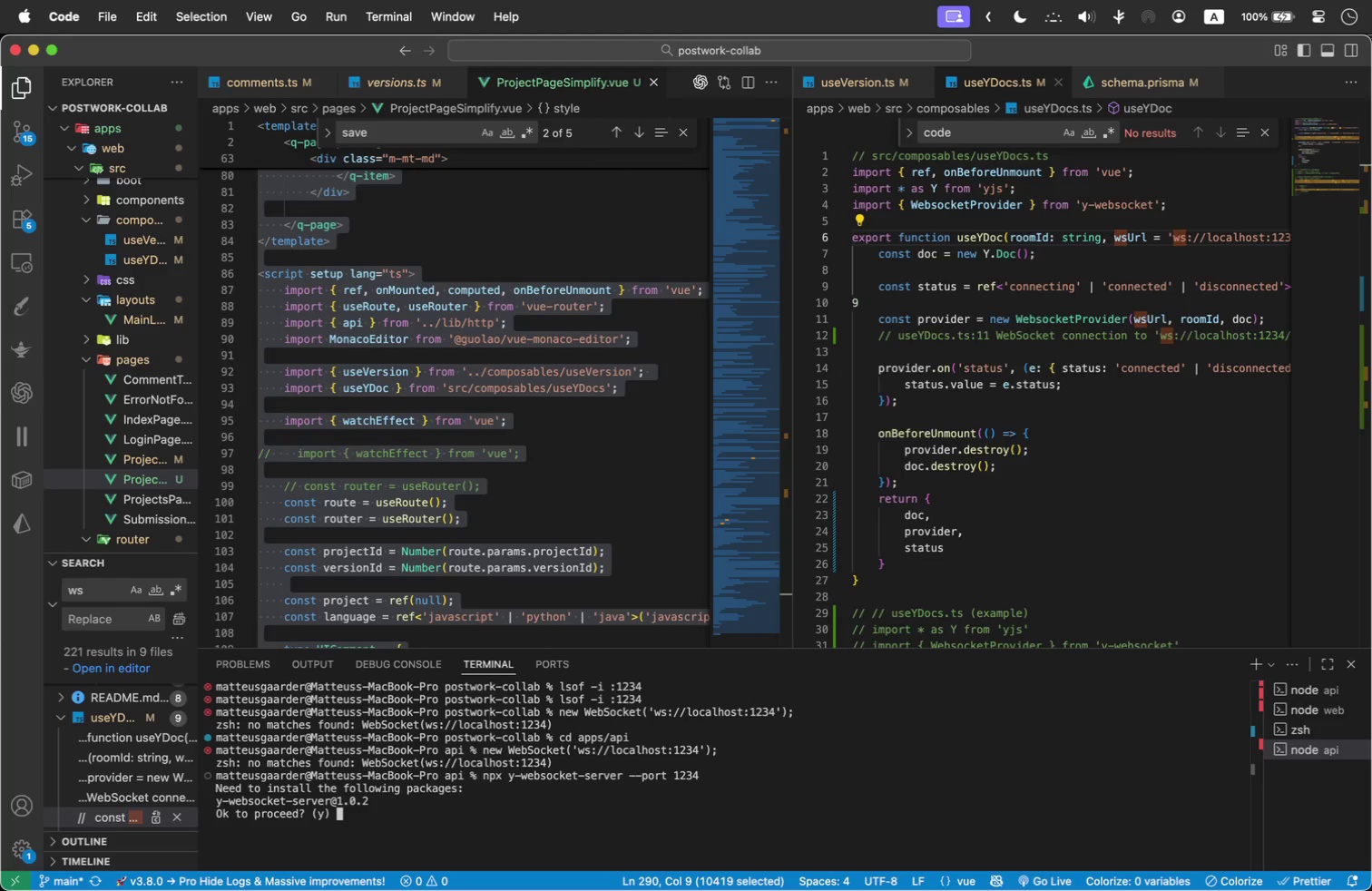 
key(Y)
 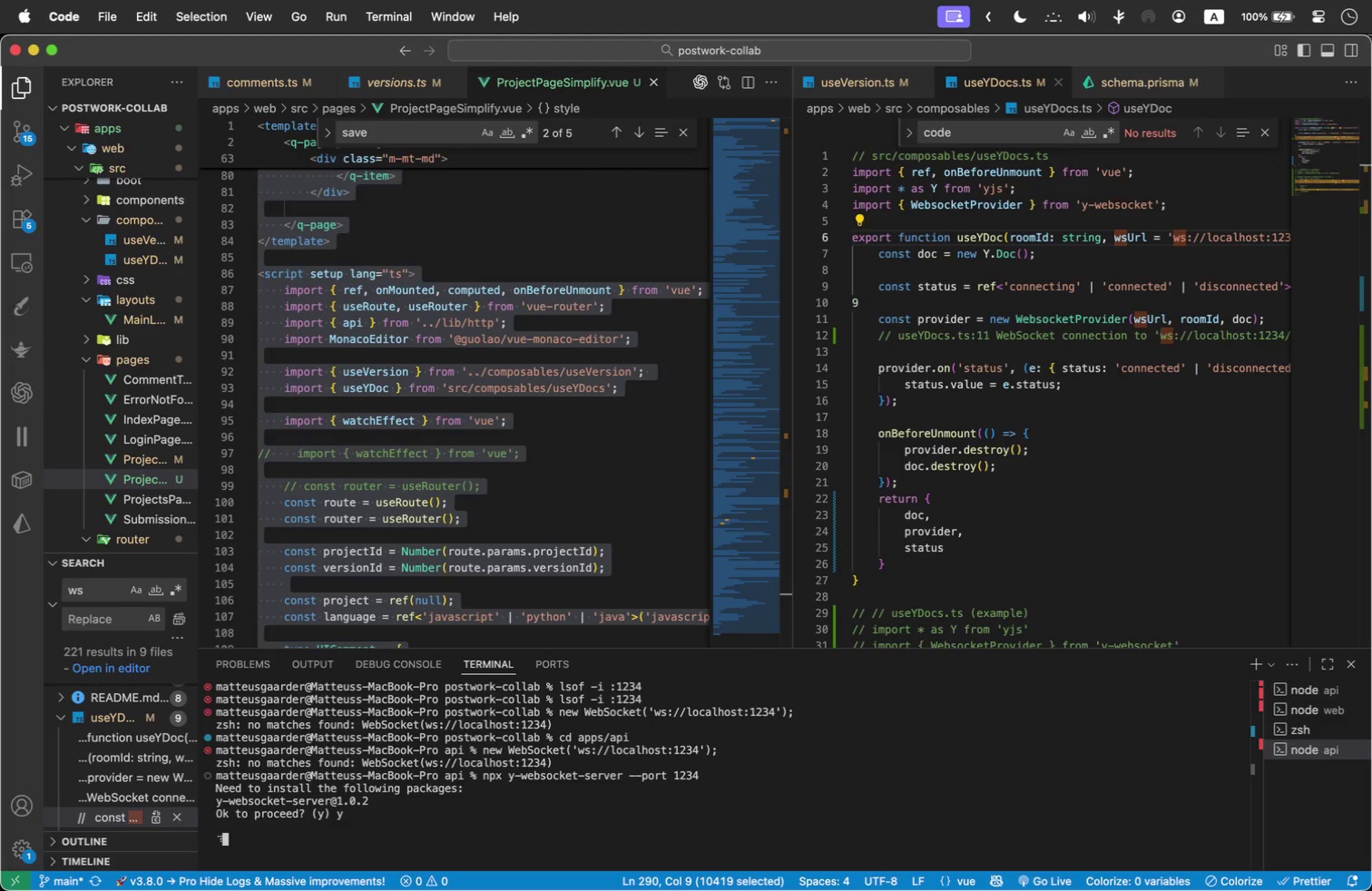 
key(Enter)
 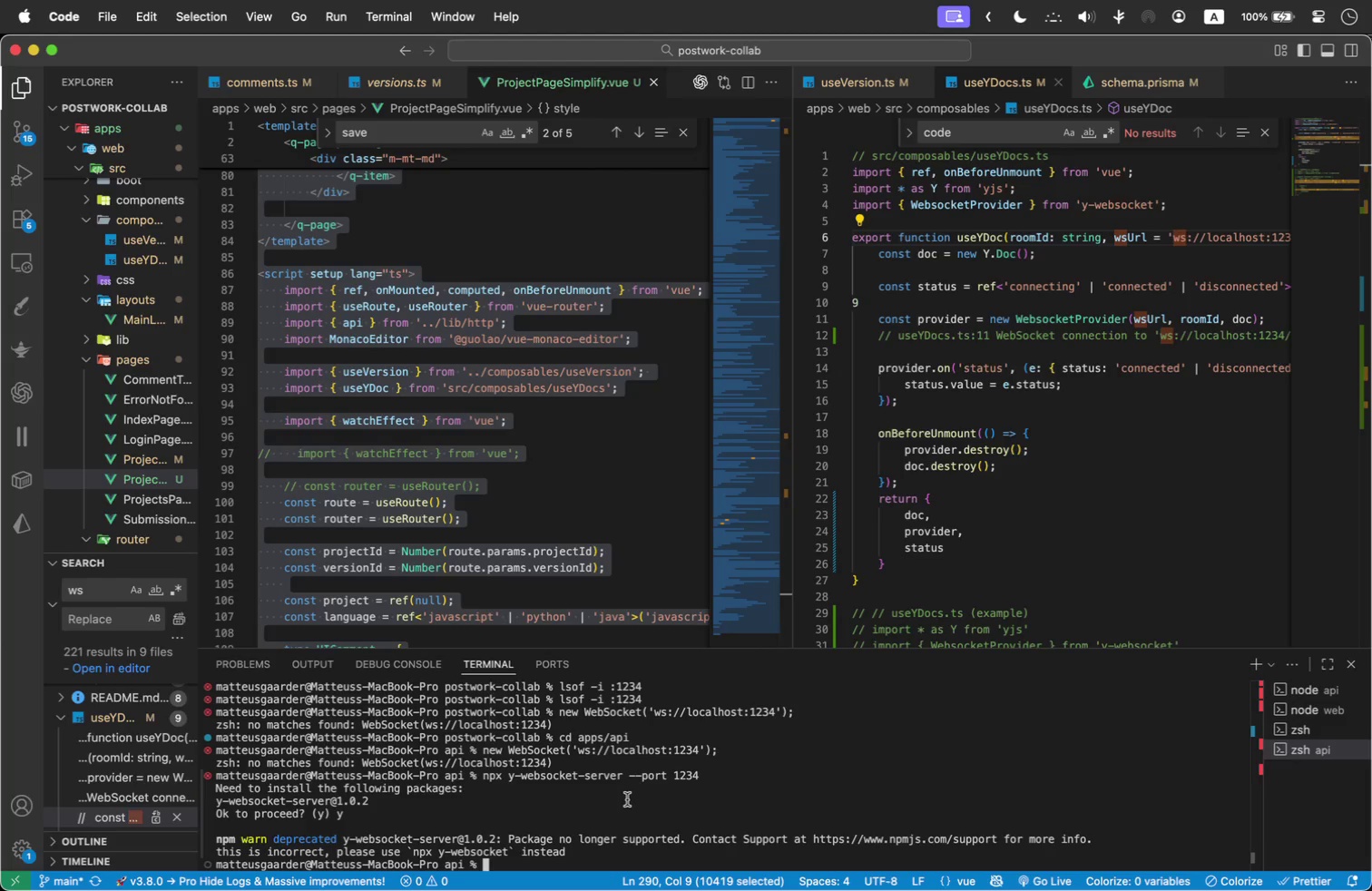 
scroll: coordinate [616, 803], scroll_direction: down, amount: 3.0
 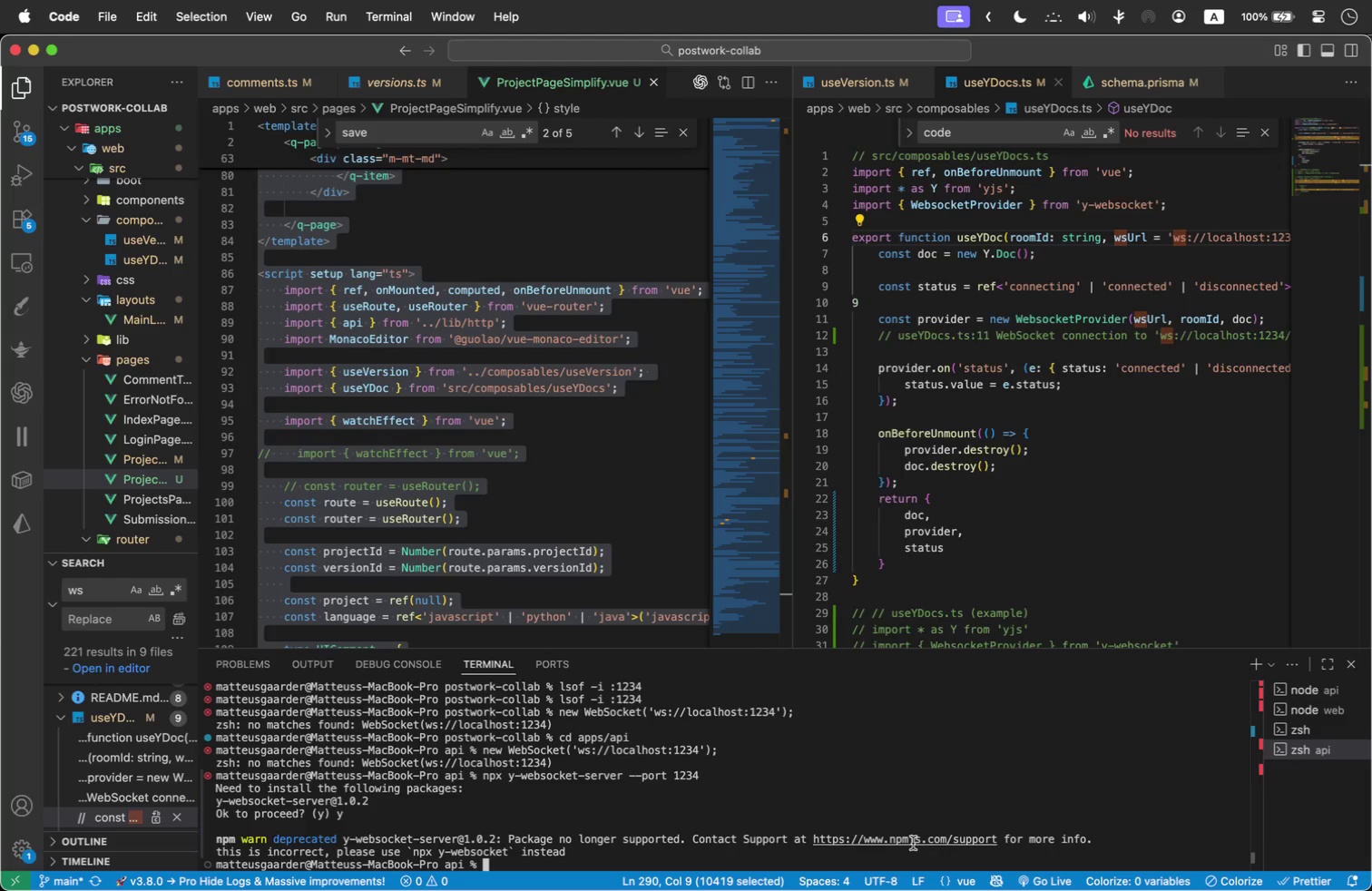 
key(Meta+Tab)
 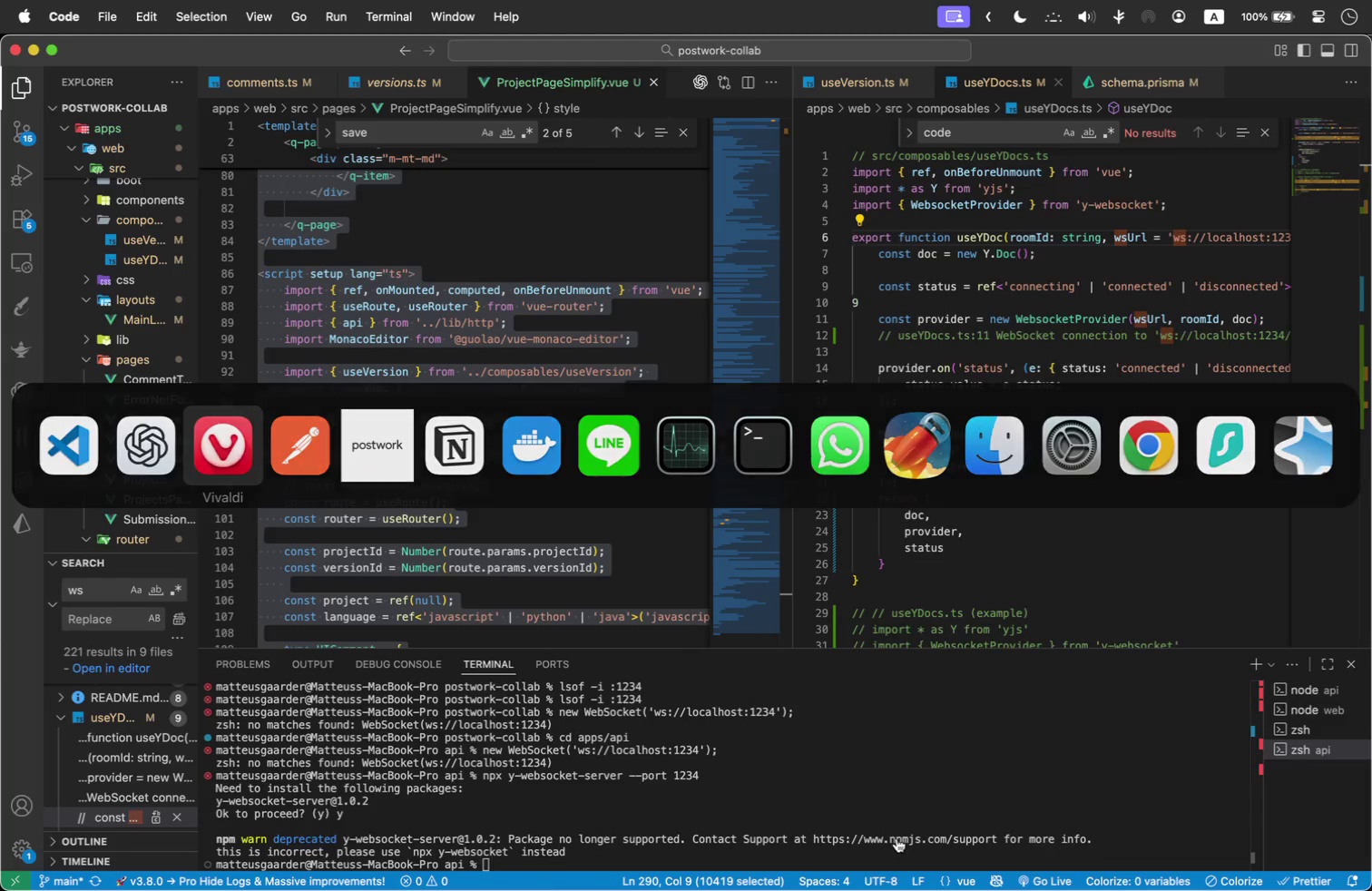 
key(Meta+Tab)
 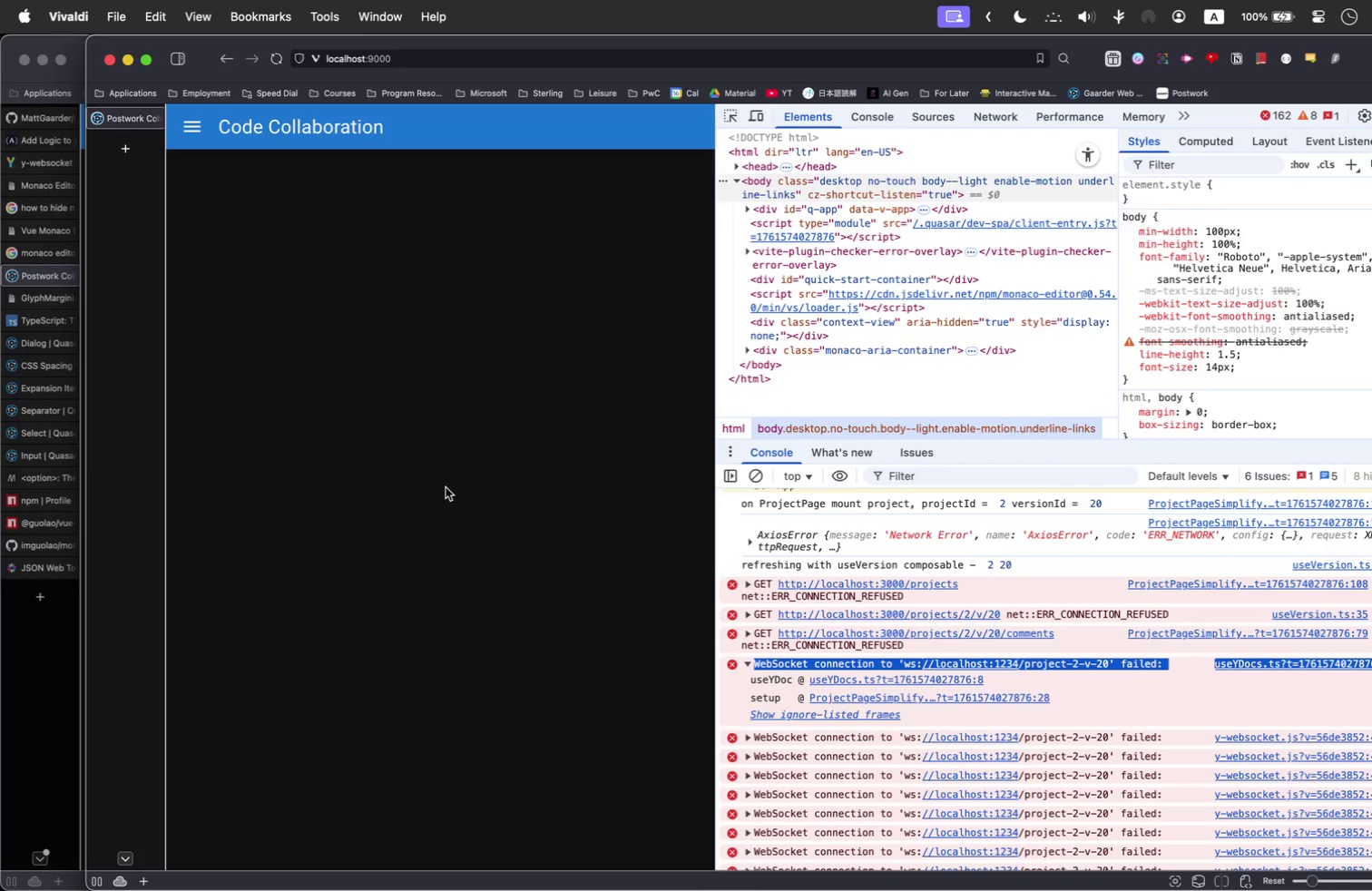 
left_click([446, 487])
 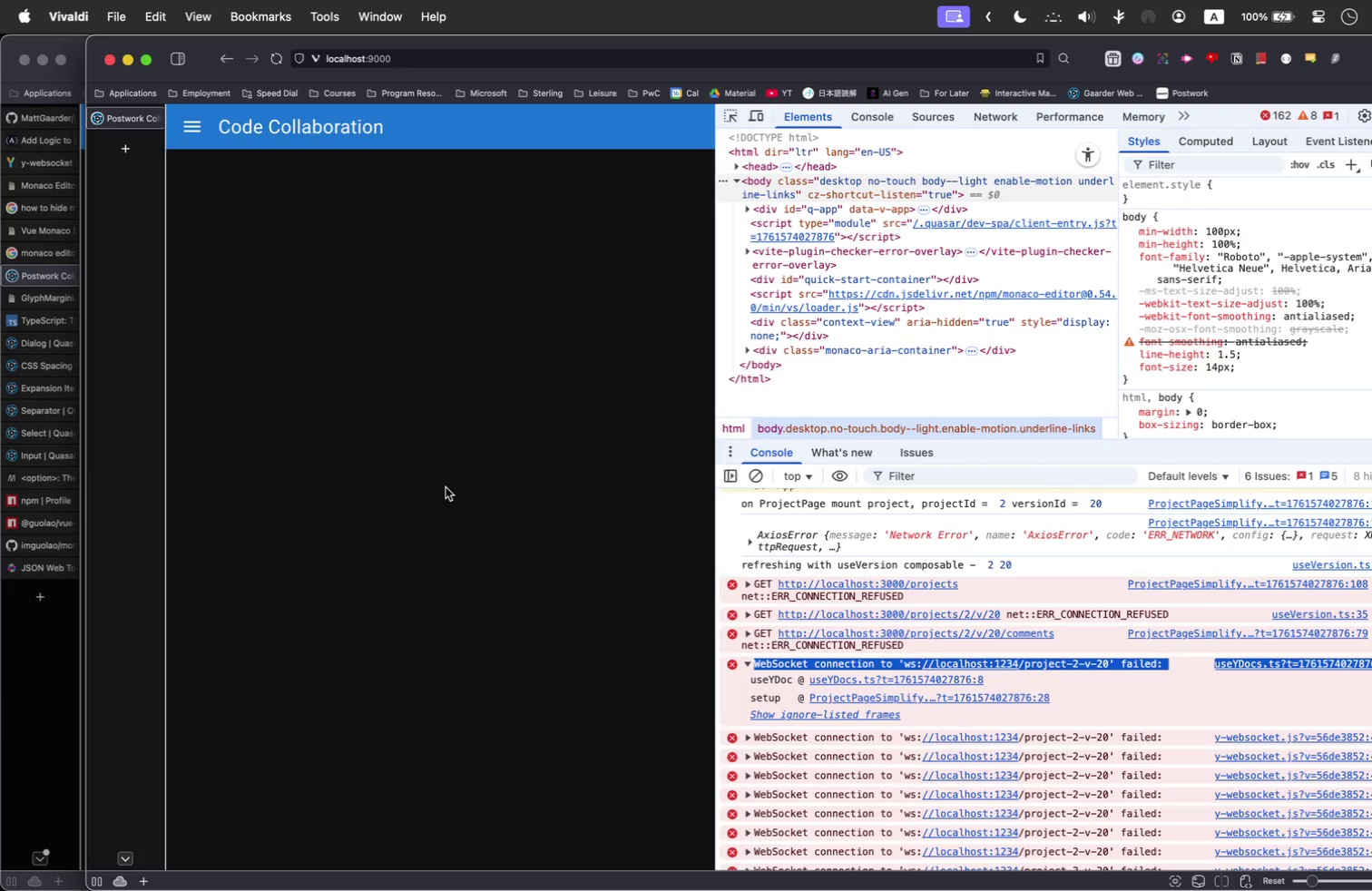 
key(Meta+R)
 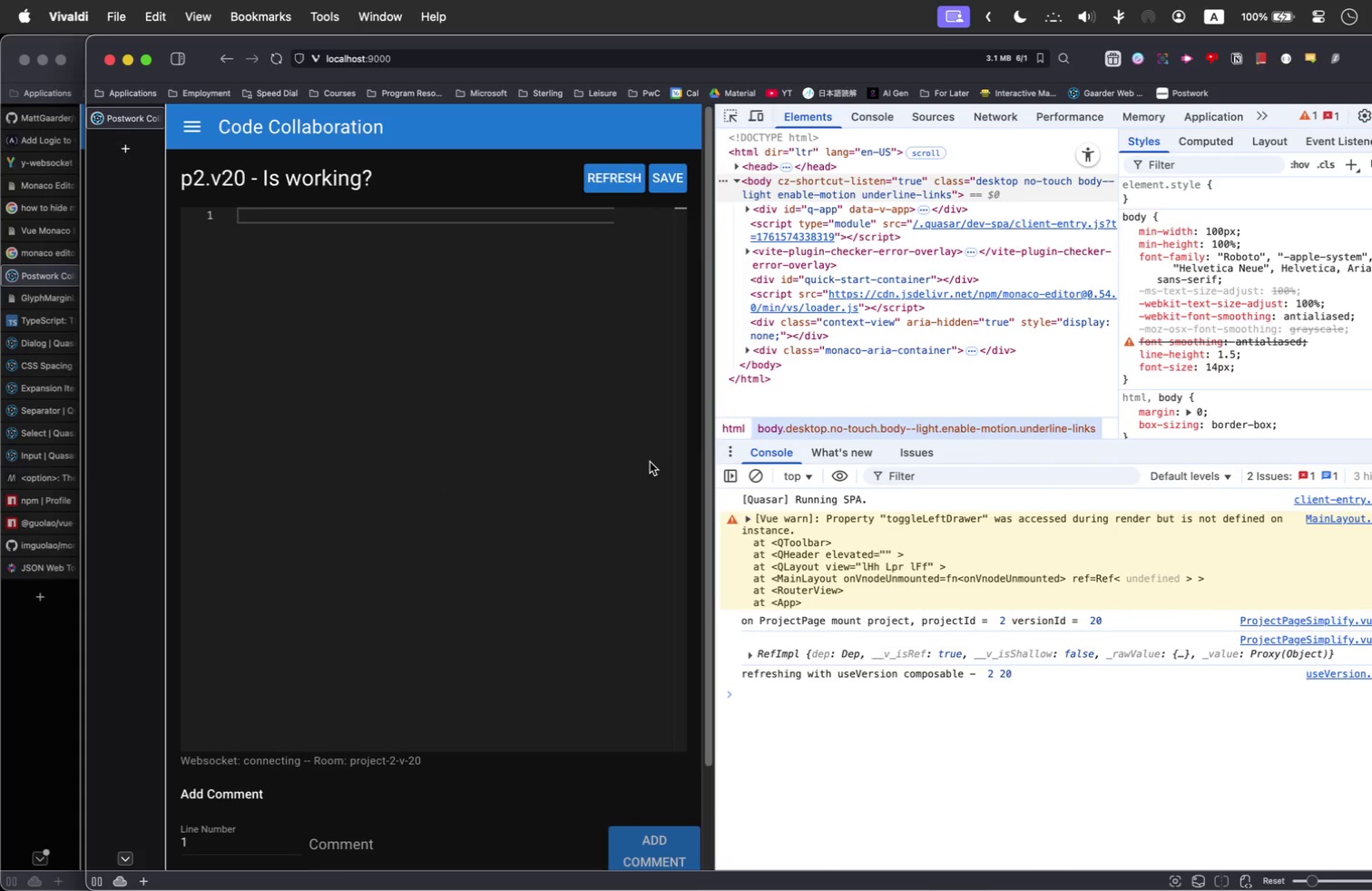 
left_click_drag(start_coordinate=[715, 408], to_coordinate=[802, 413])
 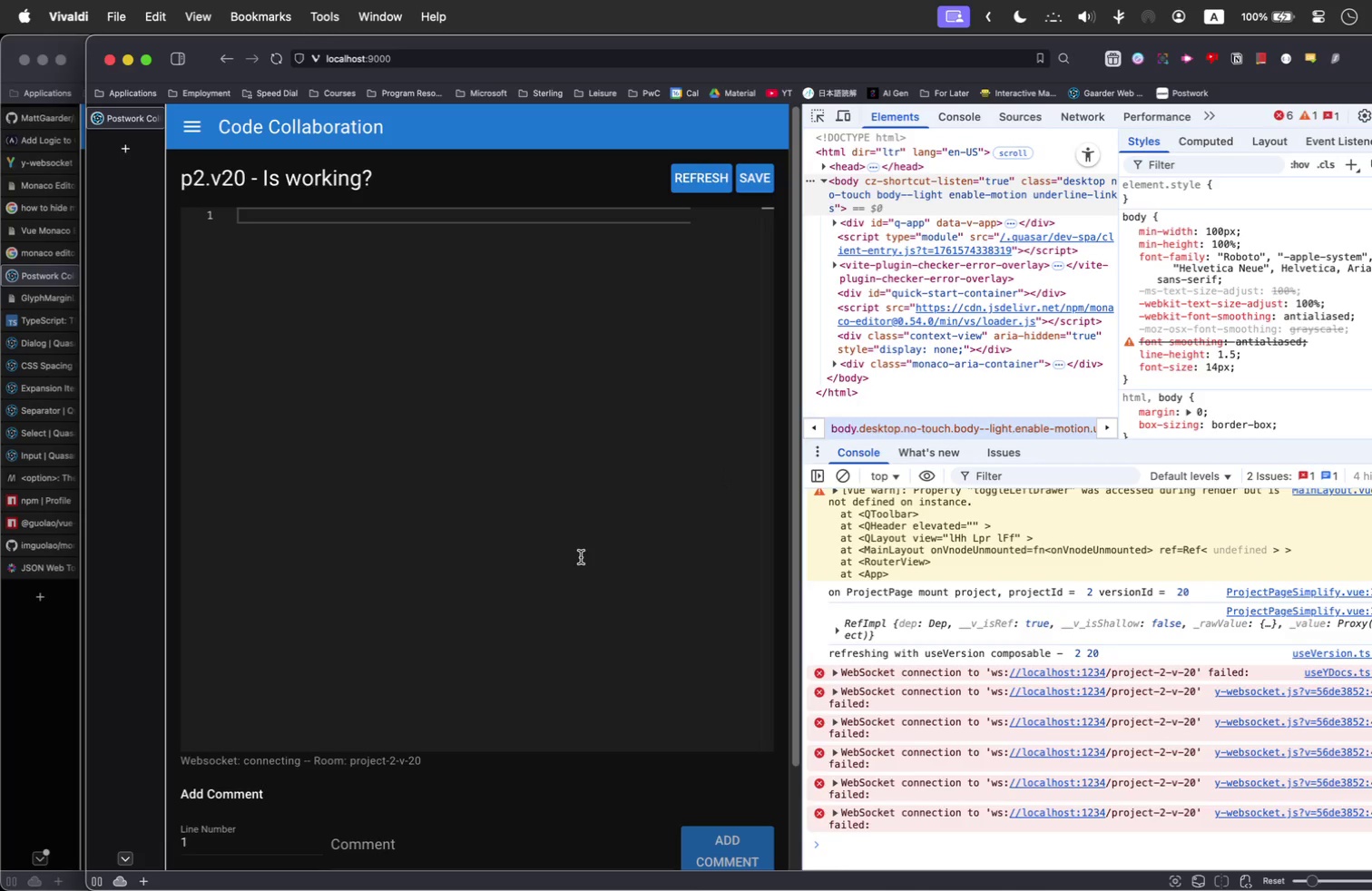 
wait(11.44)
 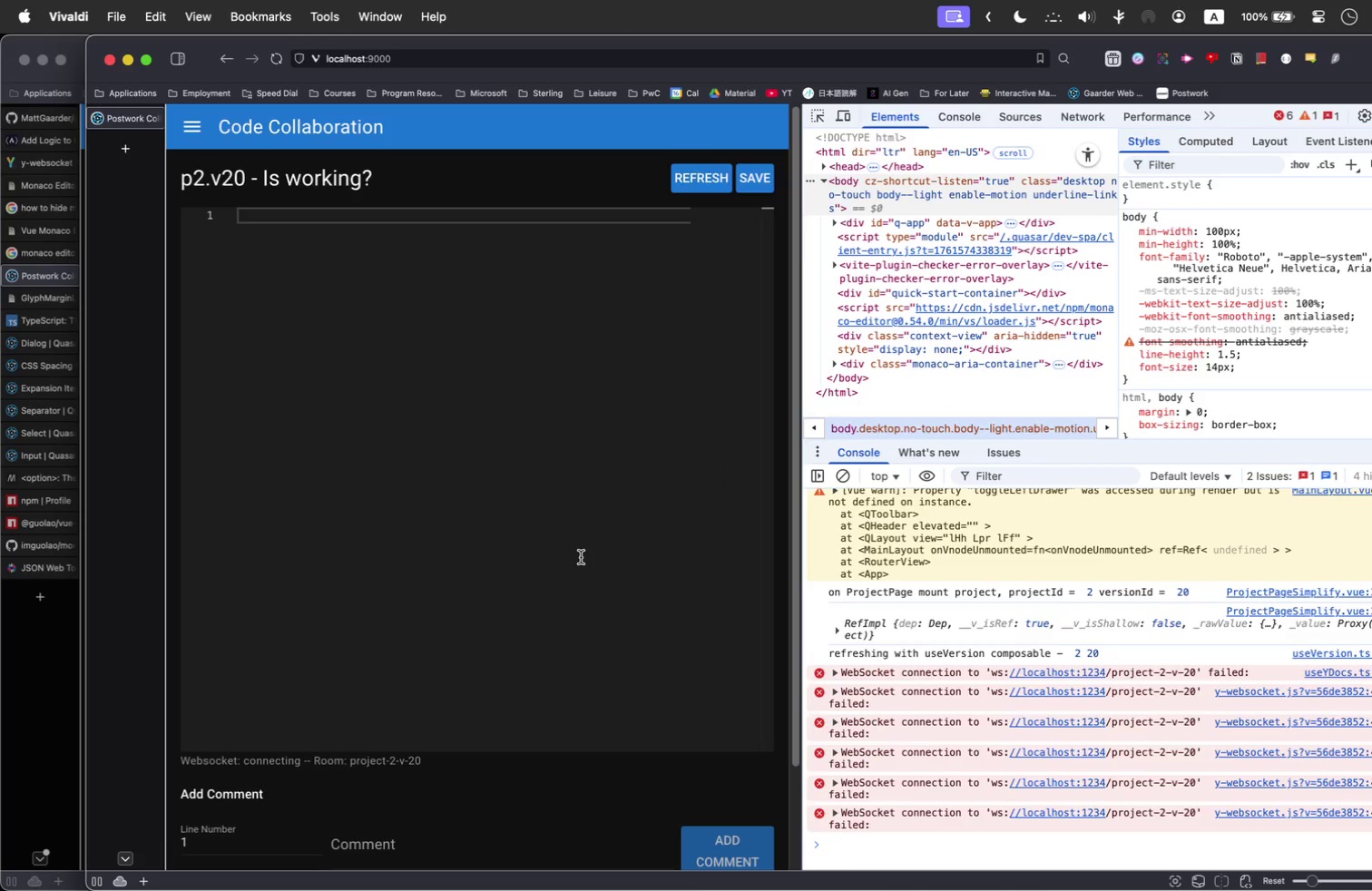 
left_click([366, 348])
 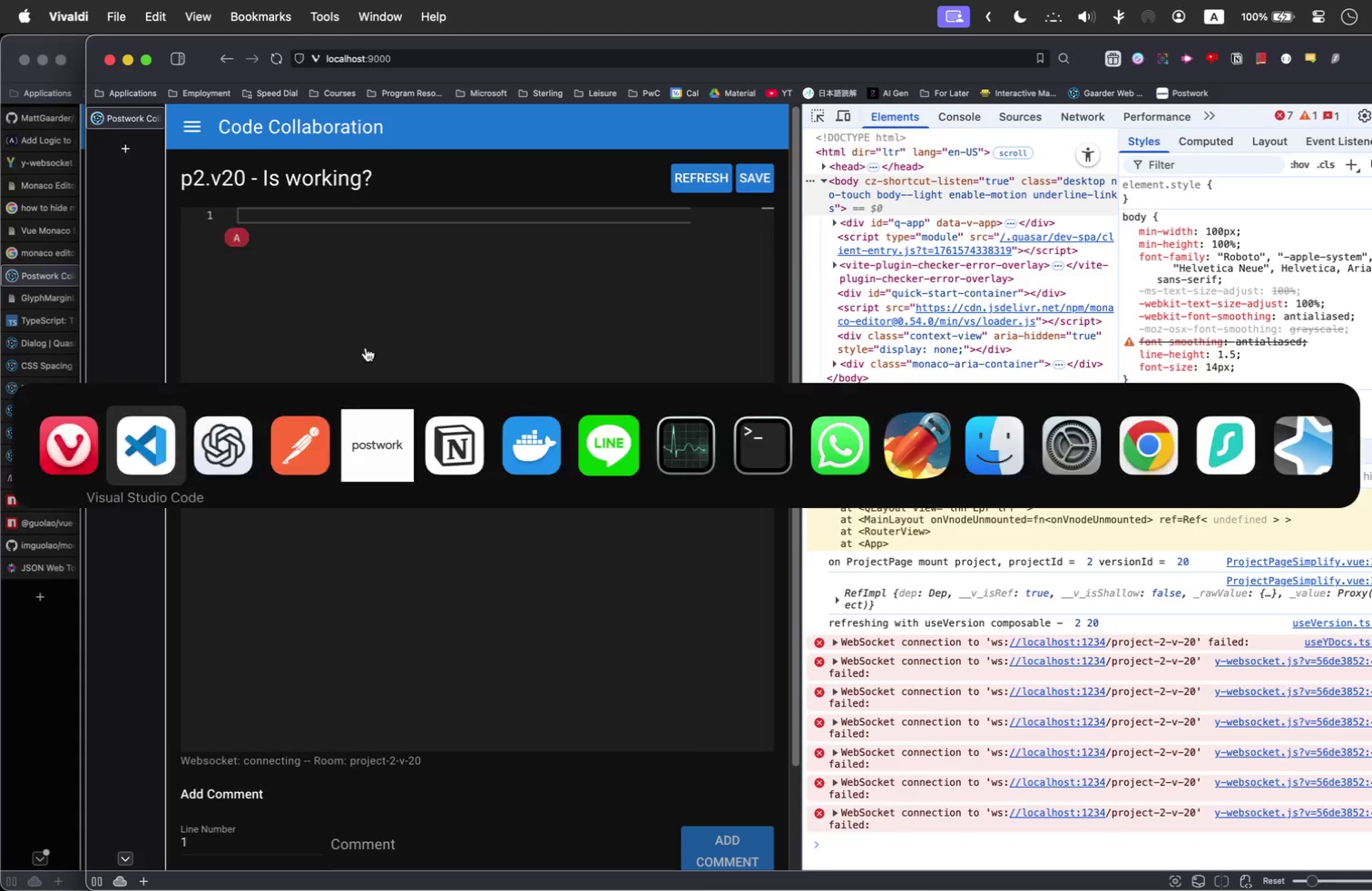 
key(Meta+Tab)
 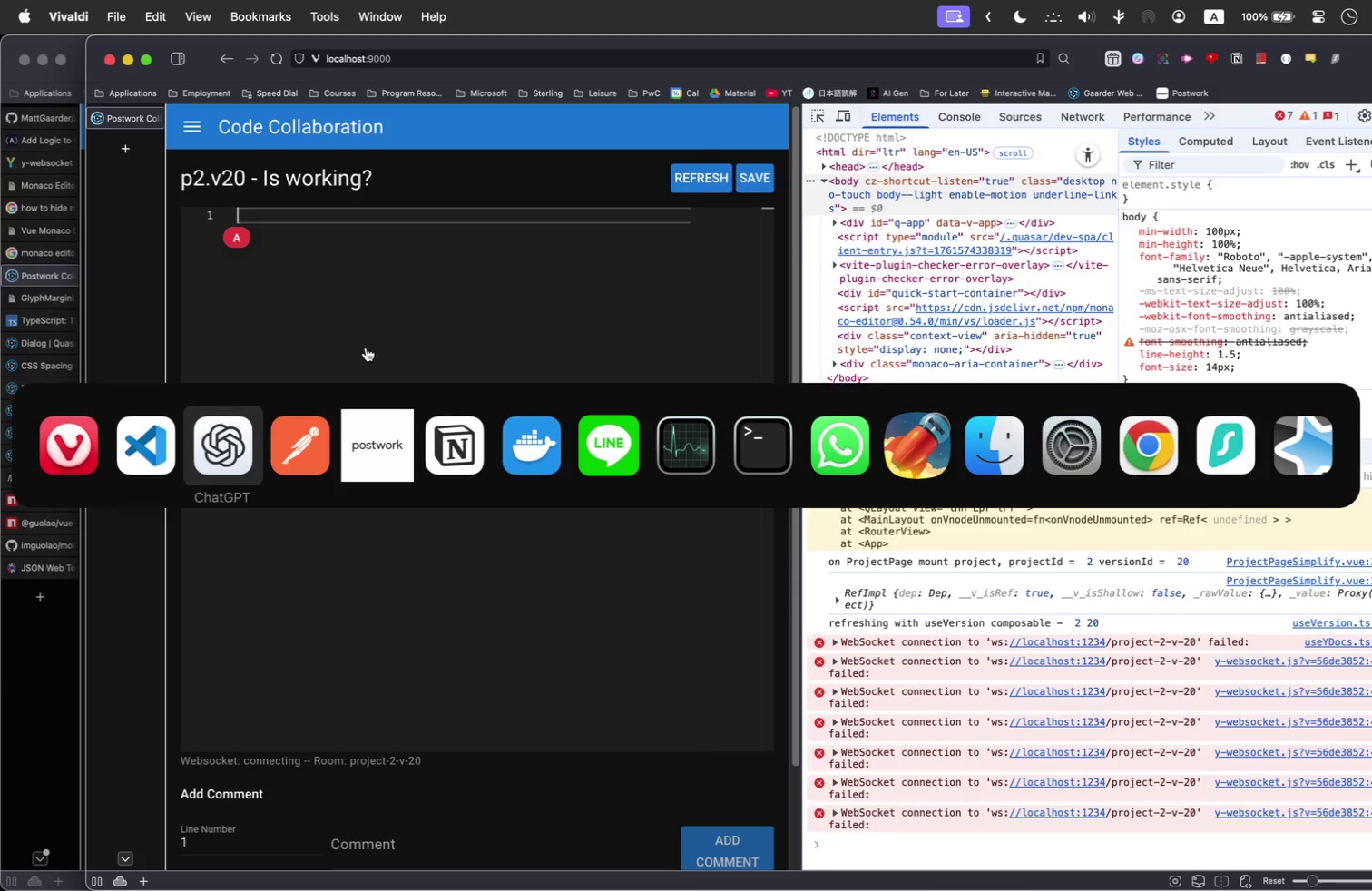 
key(Meta+Tab)
 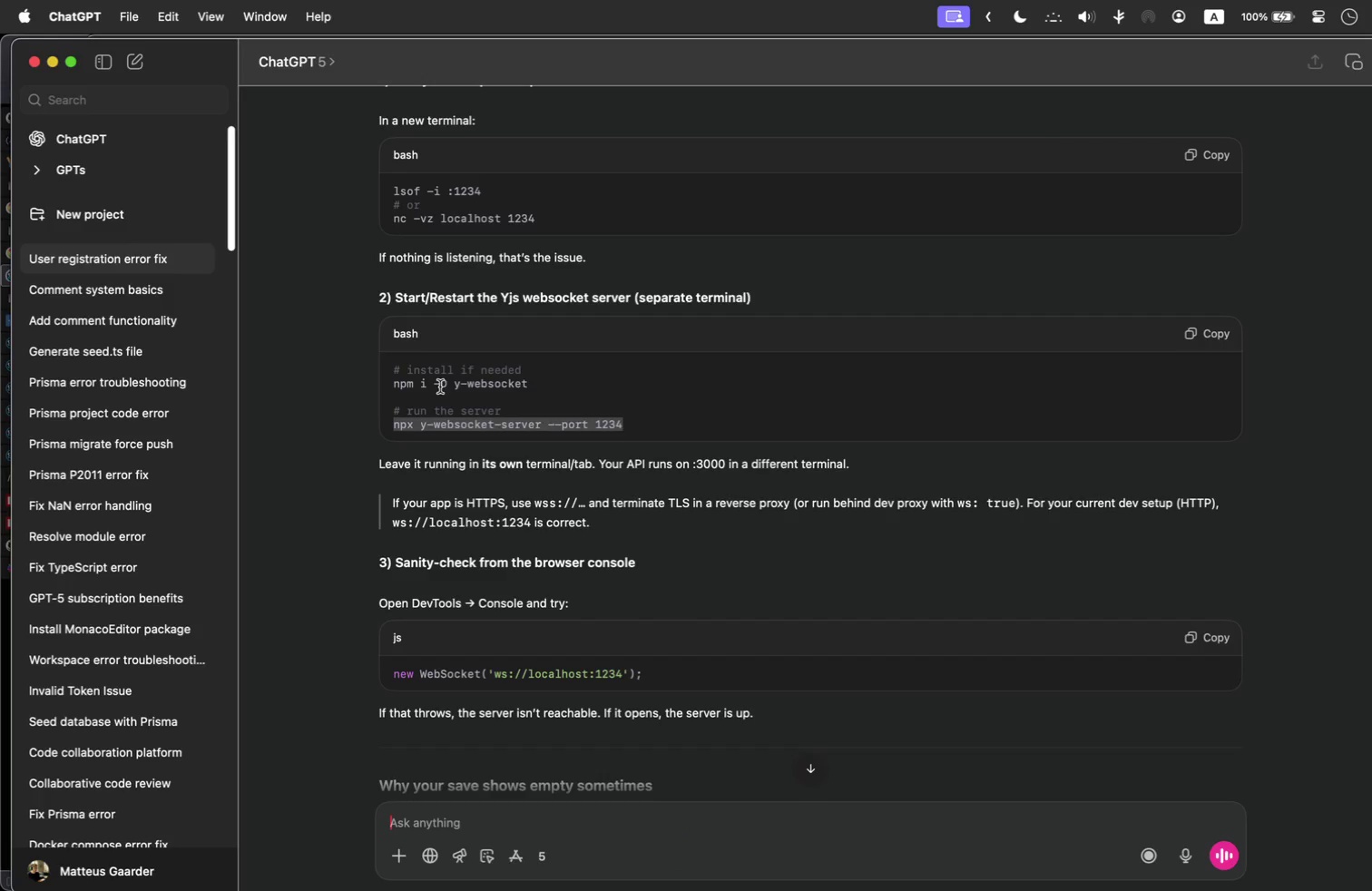 
scroll: coordinate [614, 598], scroll_direction: down, amount: 188.0
 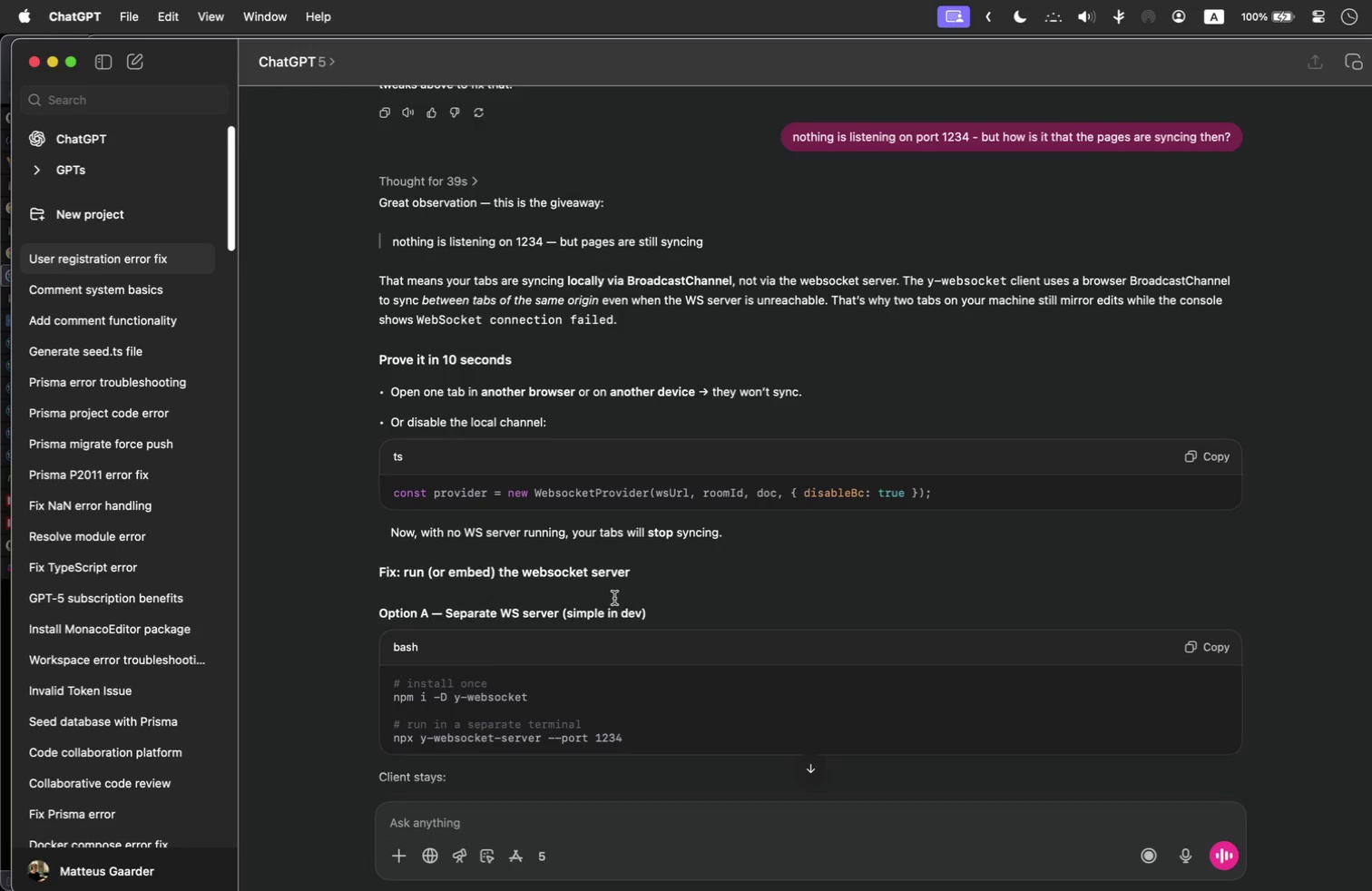 
wait(24.56)
 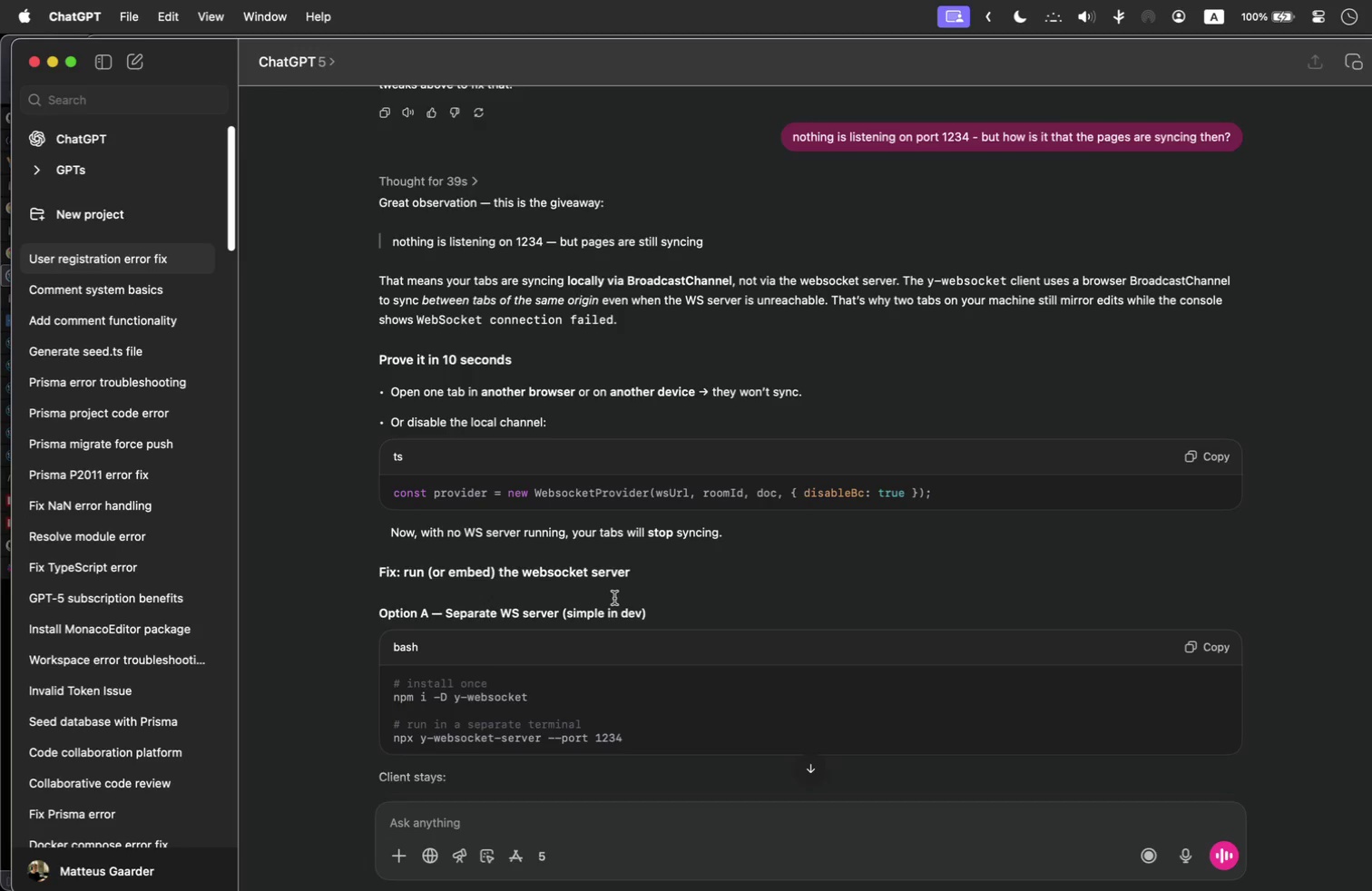 
left_click_drag(start_coordinate=[545, 694], to_coordinate=[368, 693])
 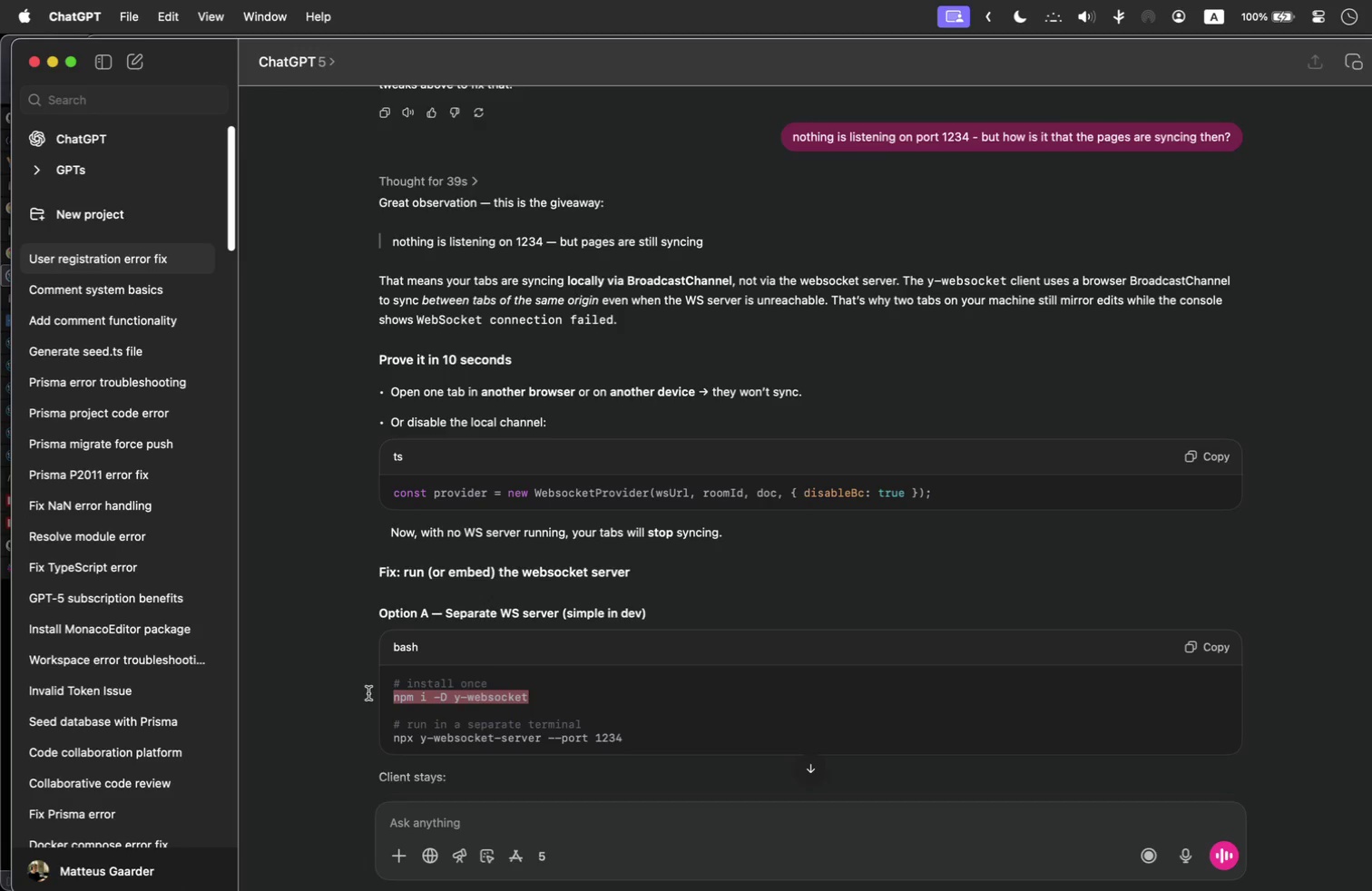 
key(Meta+C)
 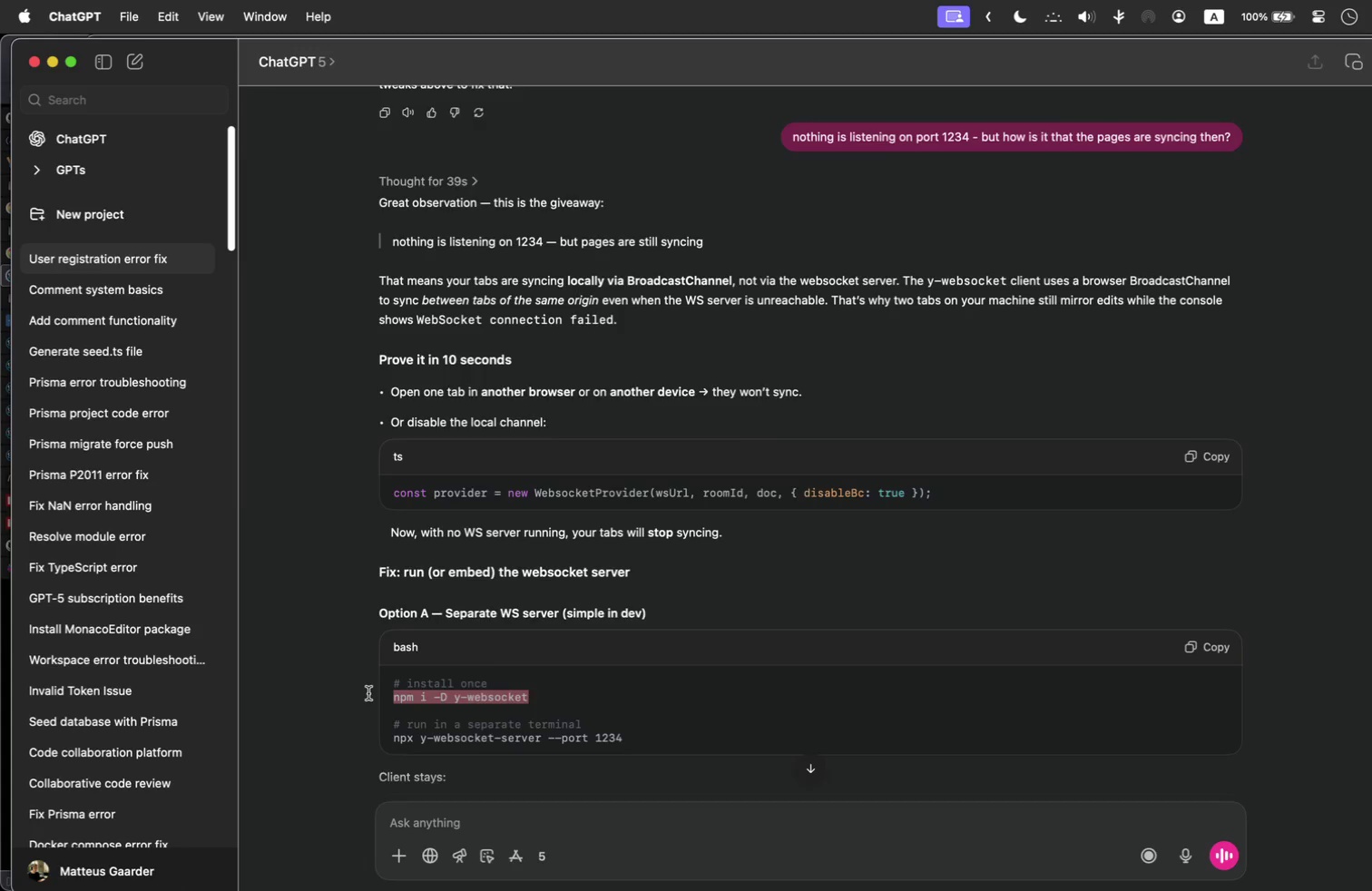 
key(Meta+Tab)
 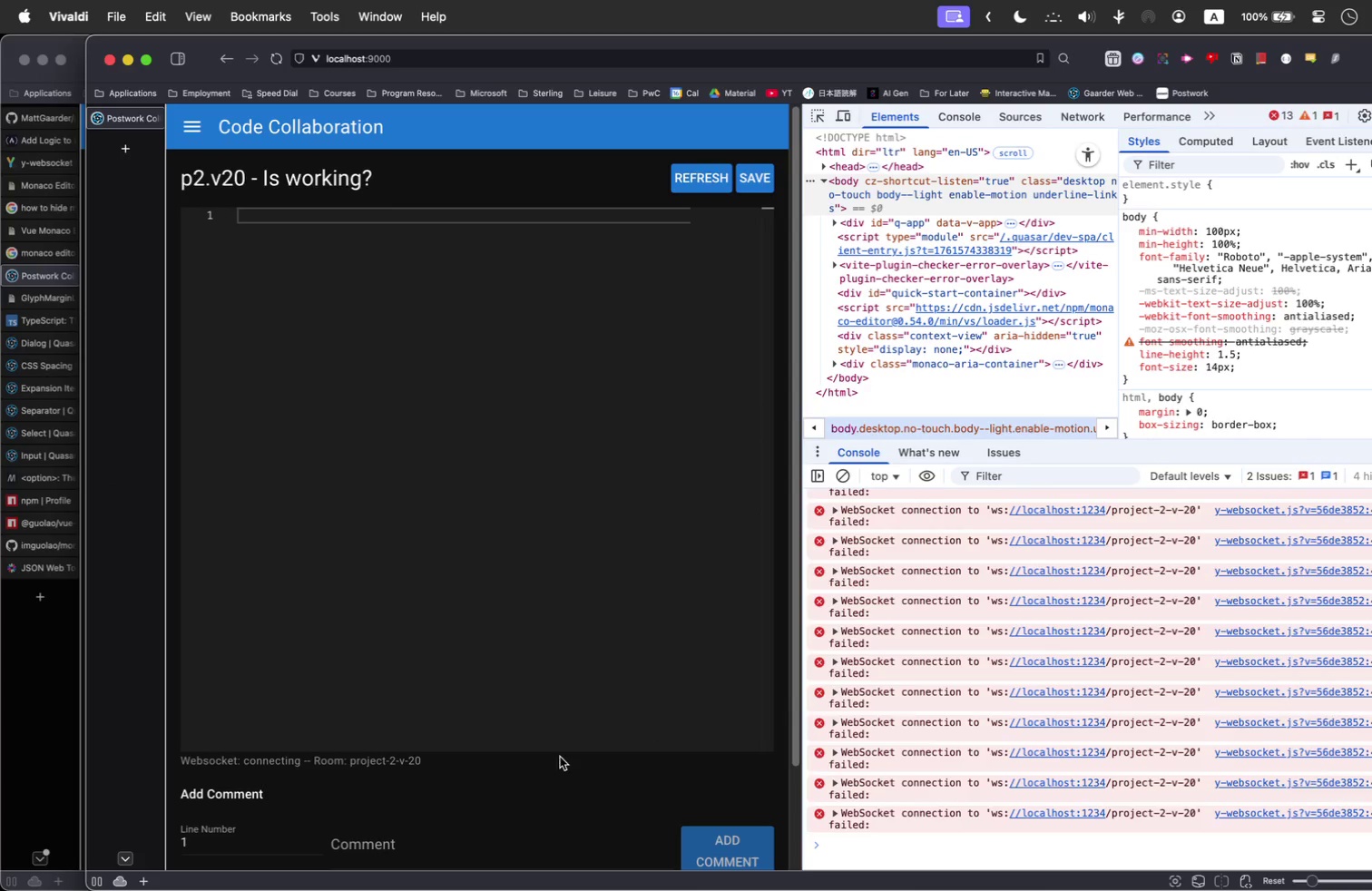 
key(Meta+Tab)
 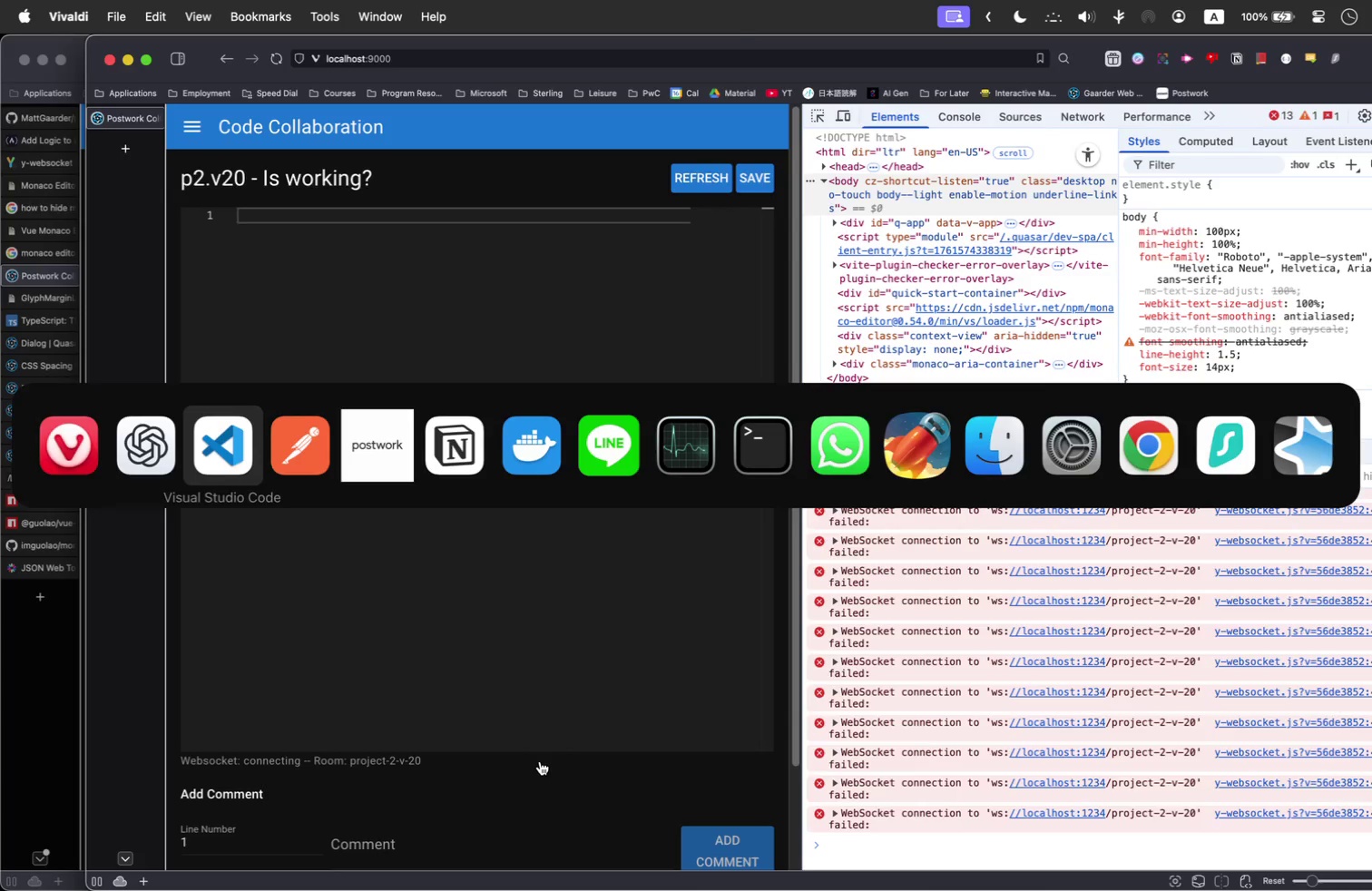 
key(Meta+Tab)
 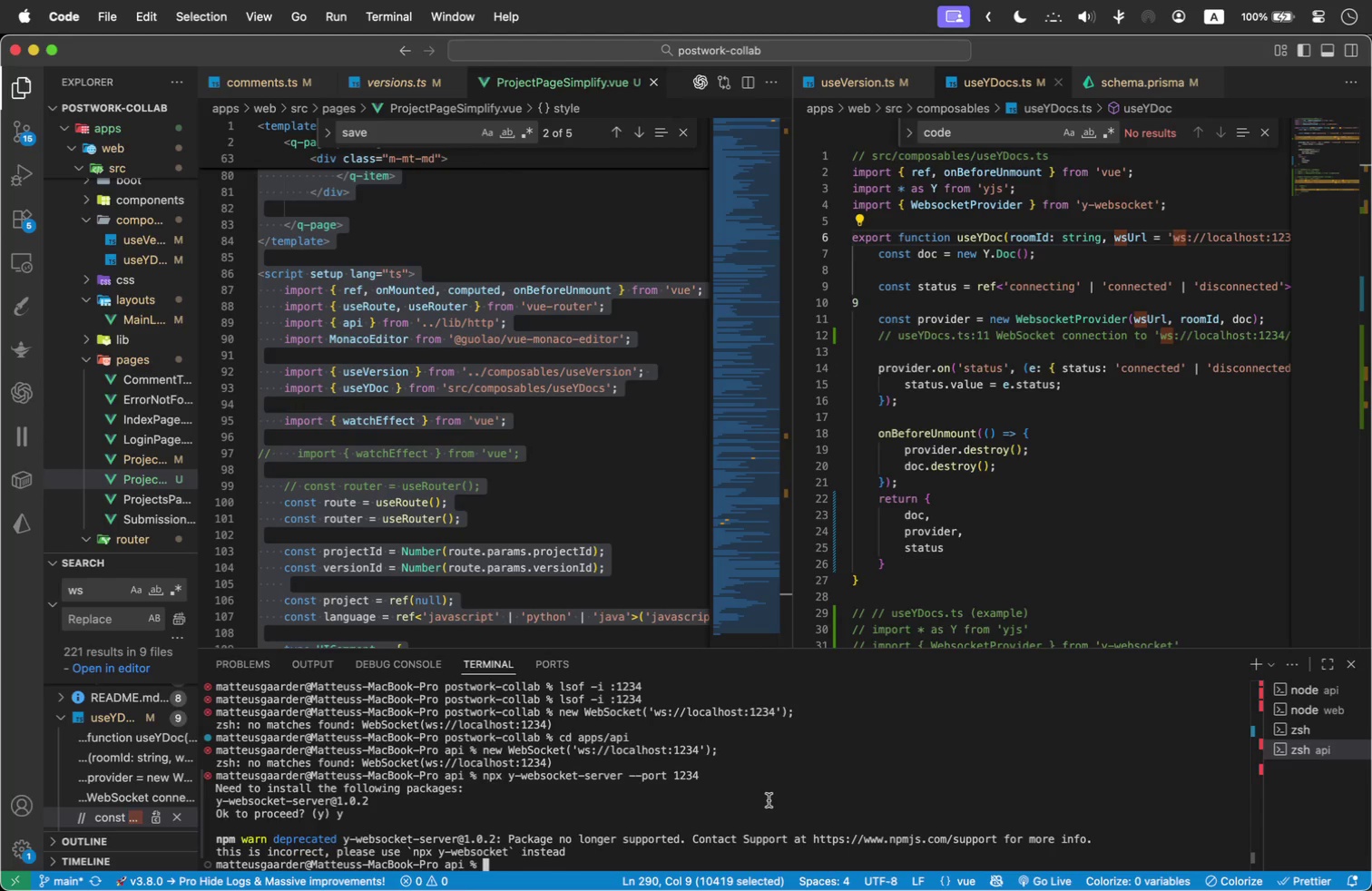 
left_click([769, 800])
 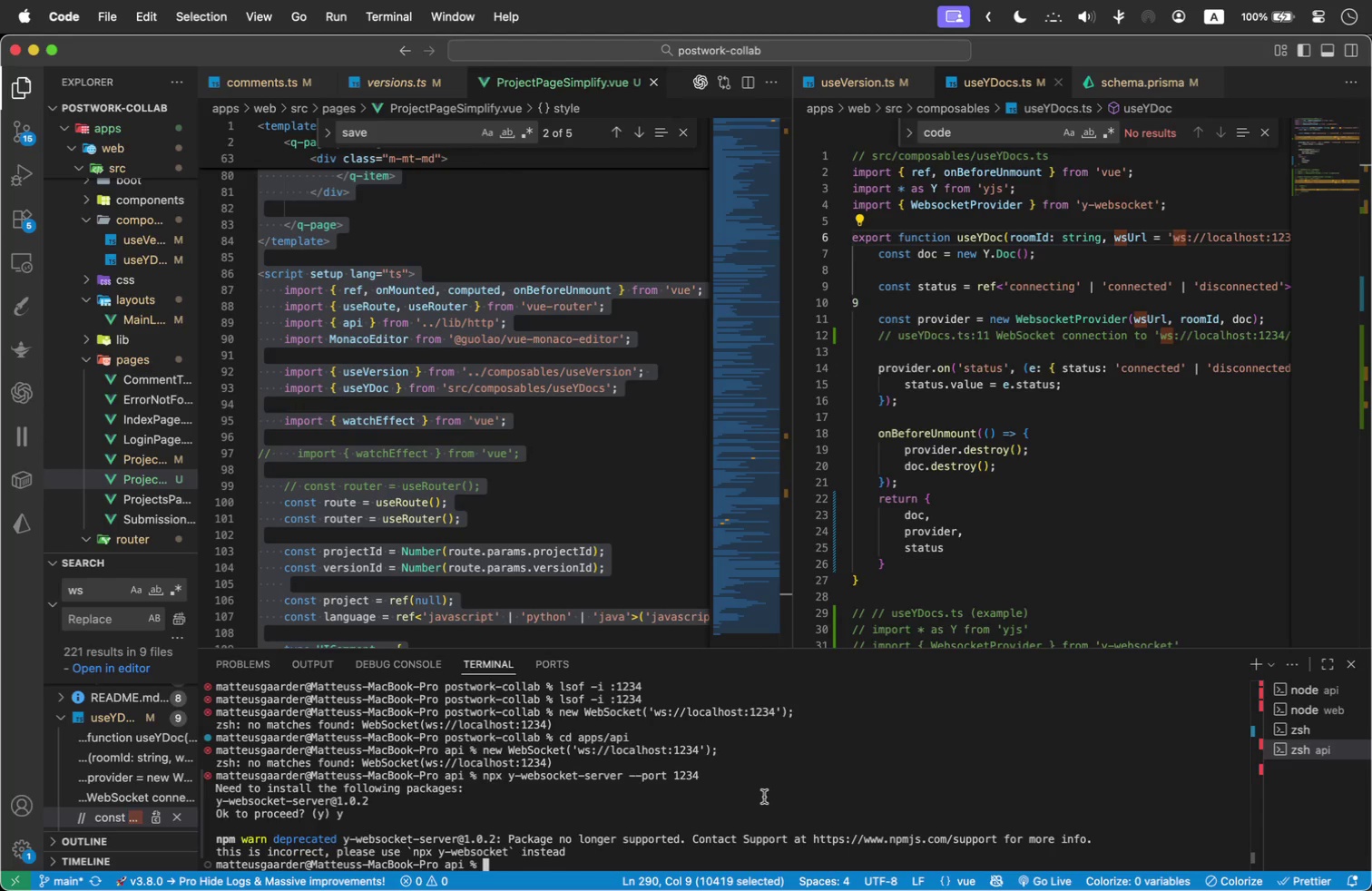 
key(Control+C)
 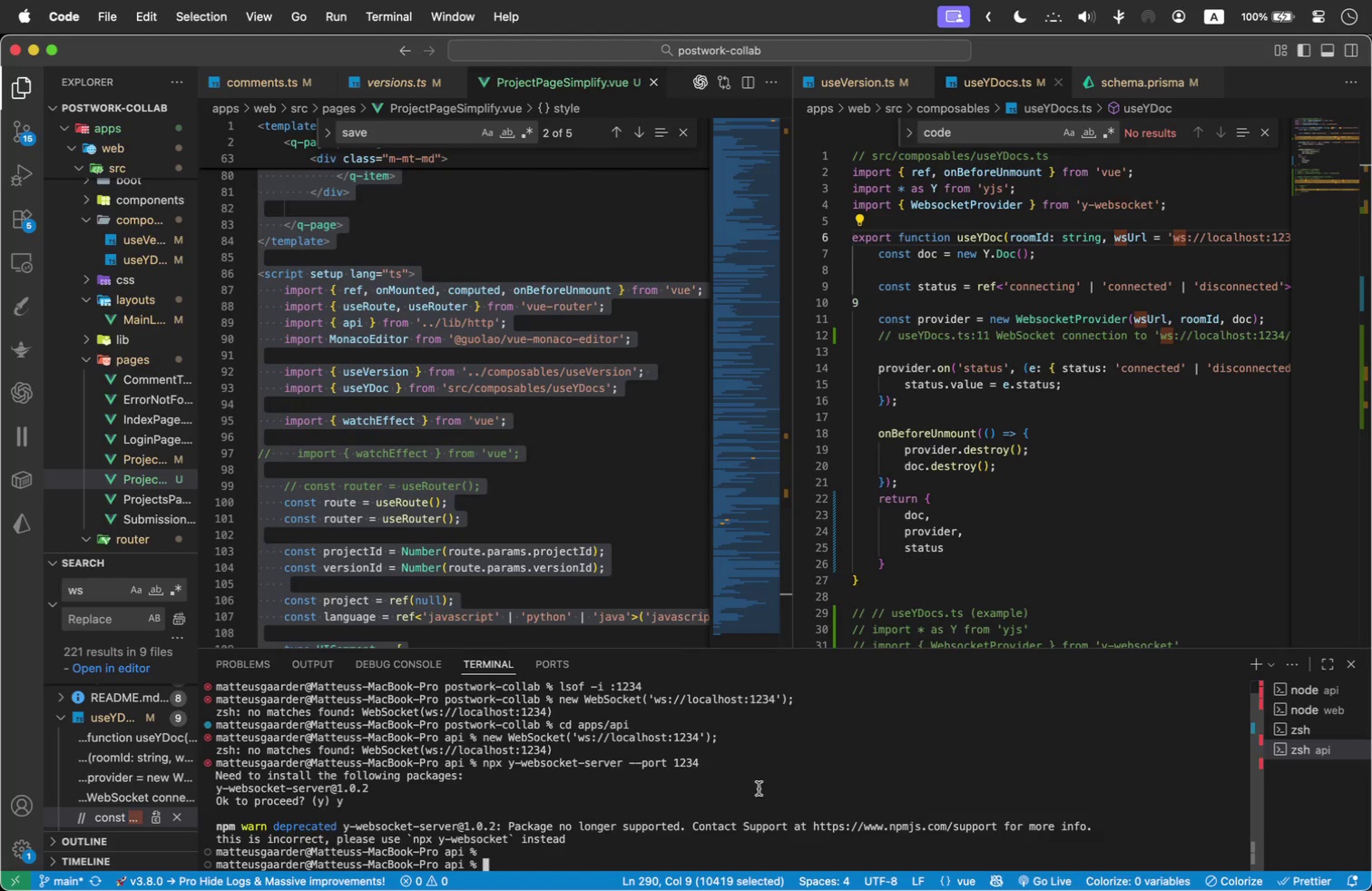 
key(Control+V)
 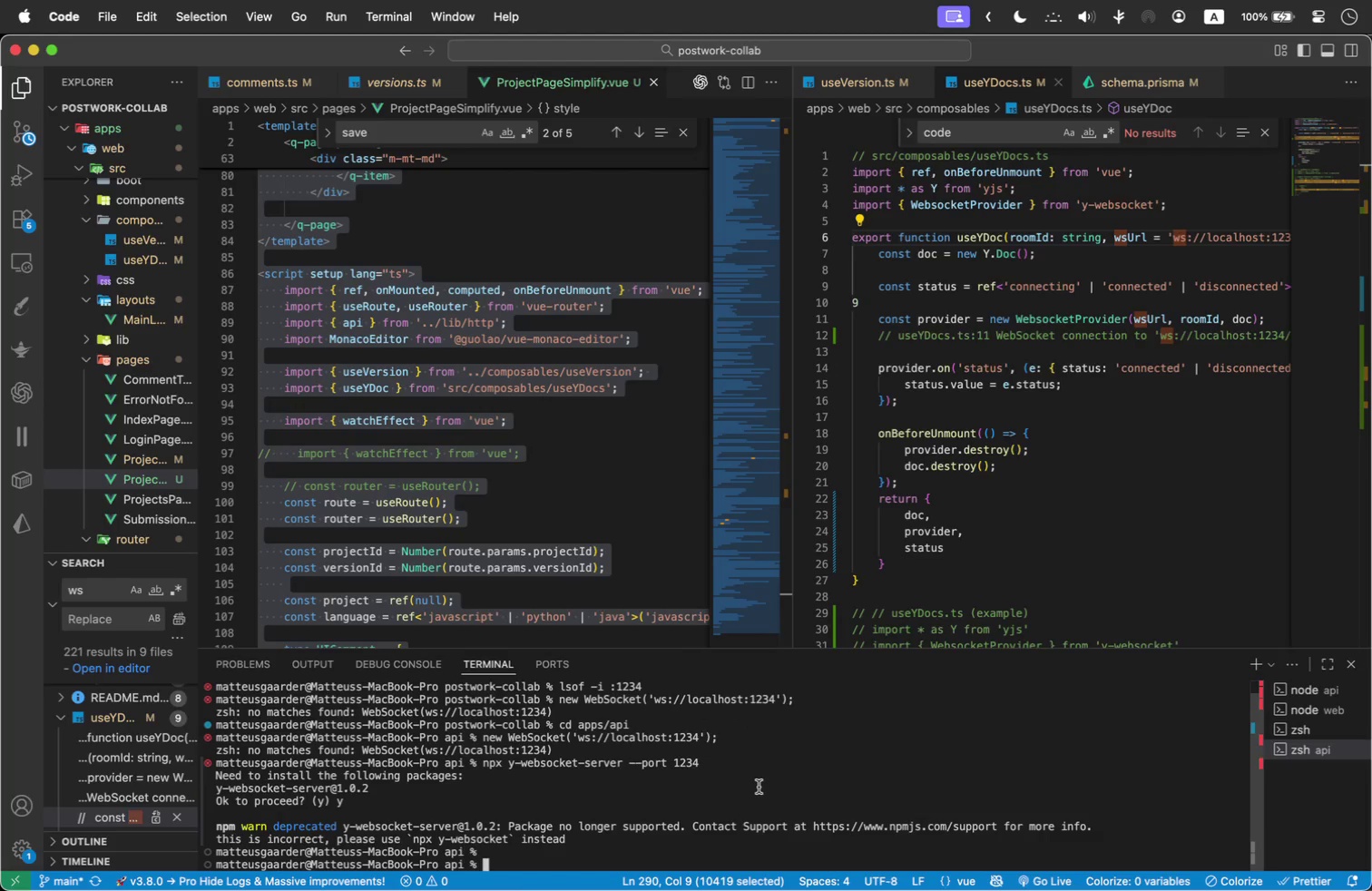 
left_click([759, 787])
 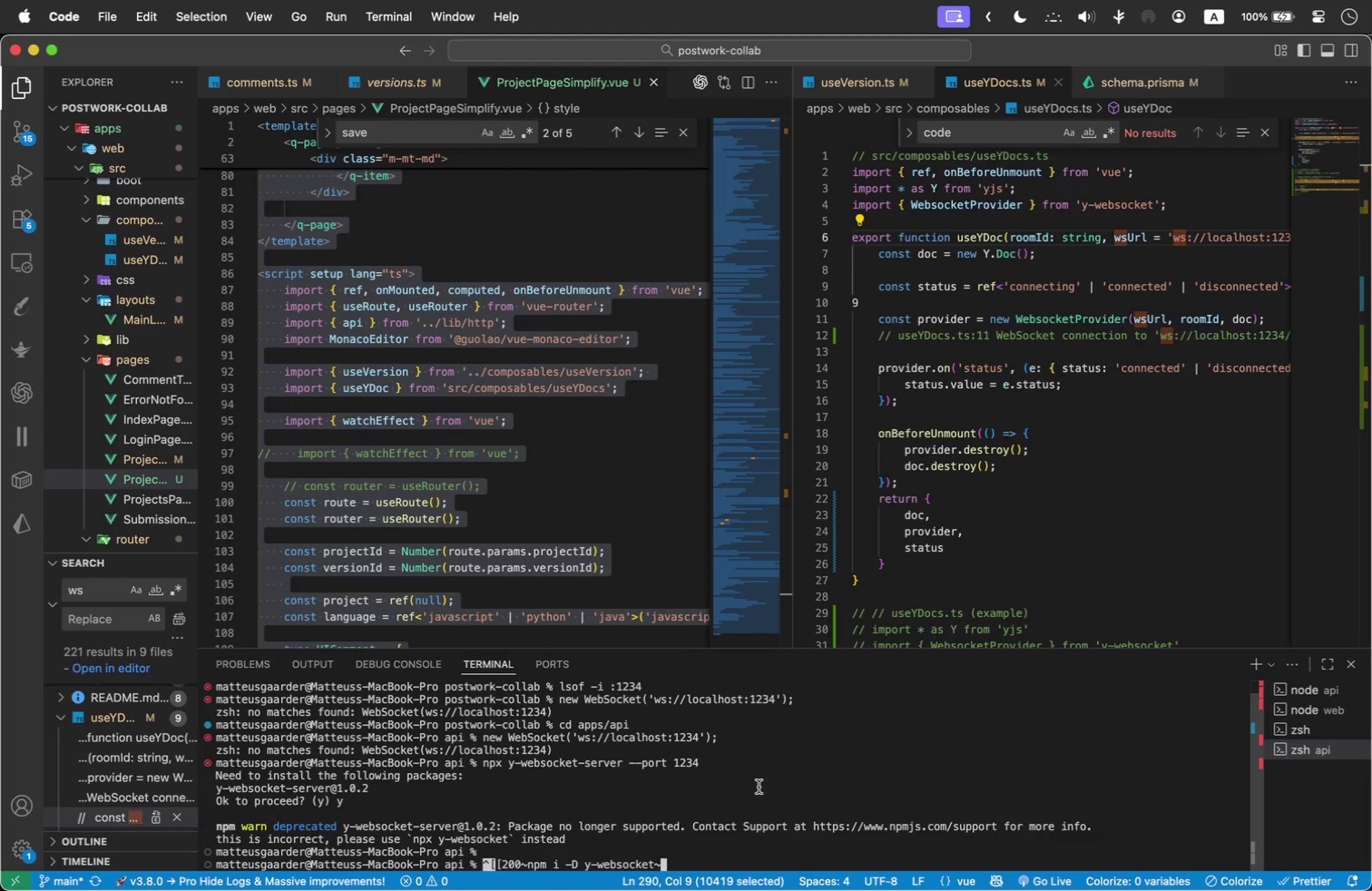 
key(Meta+V)
 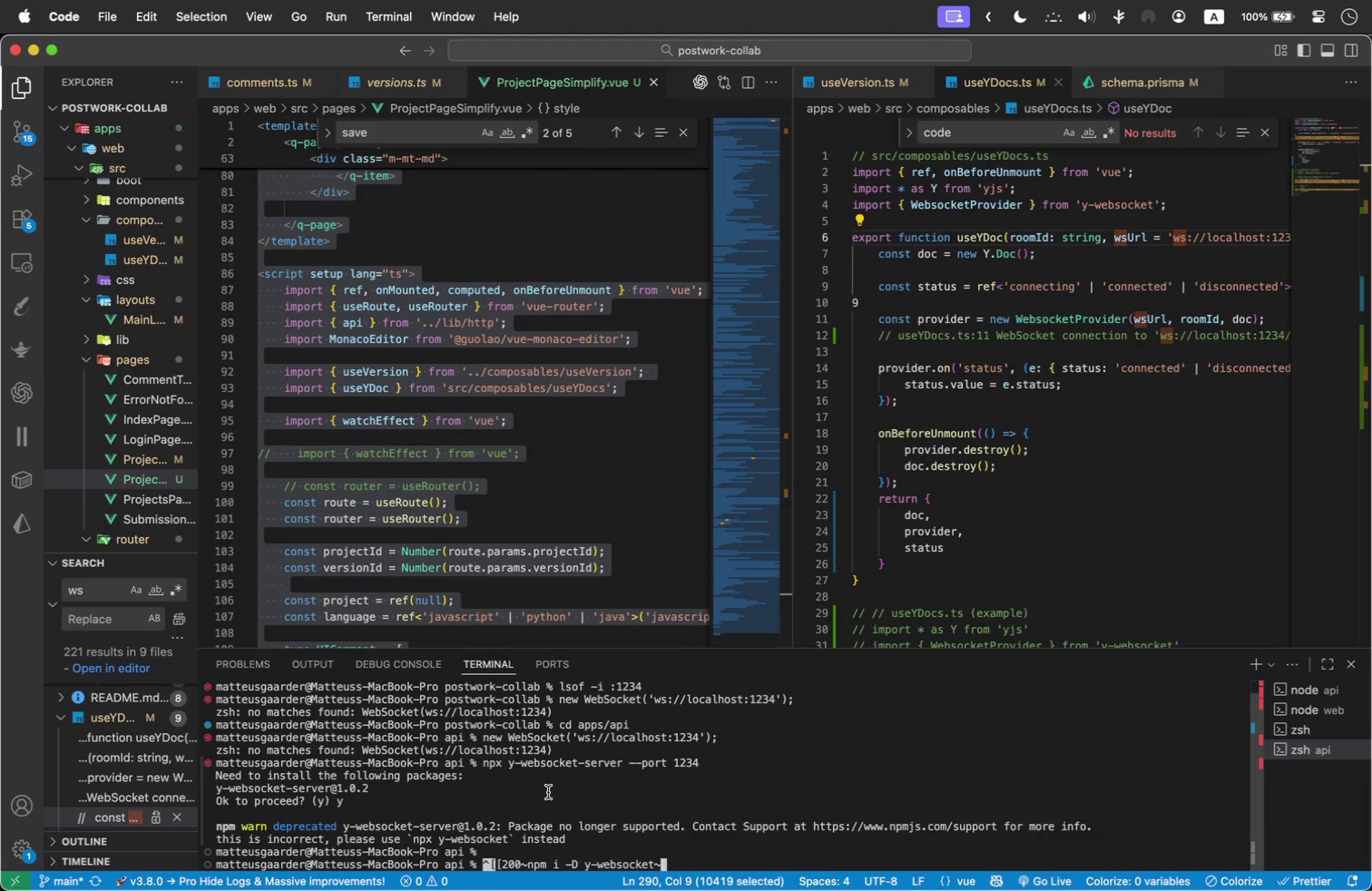 
hold_key(key=Backspace, duration=0.72)
 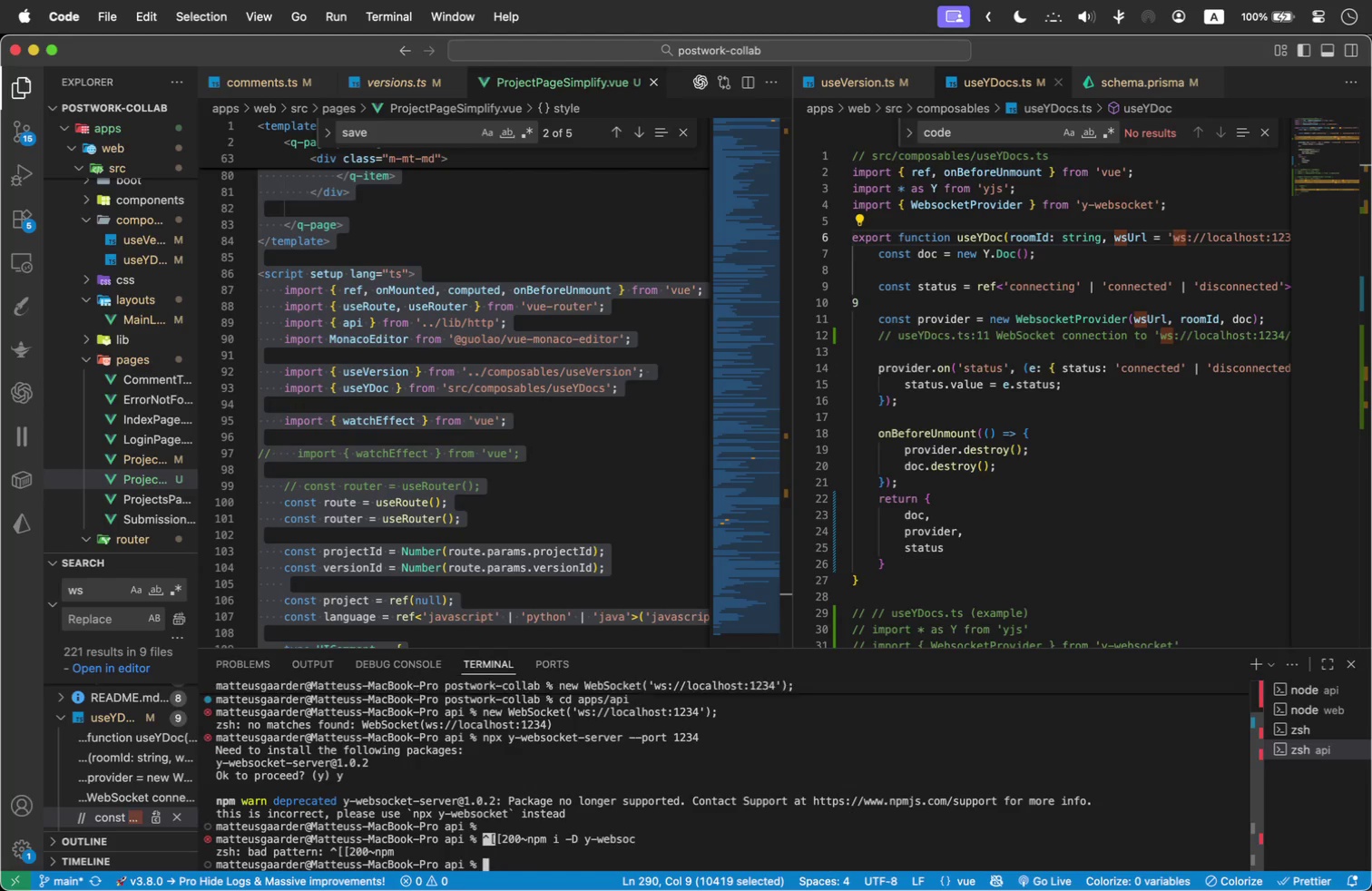 
key(Enter)
 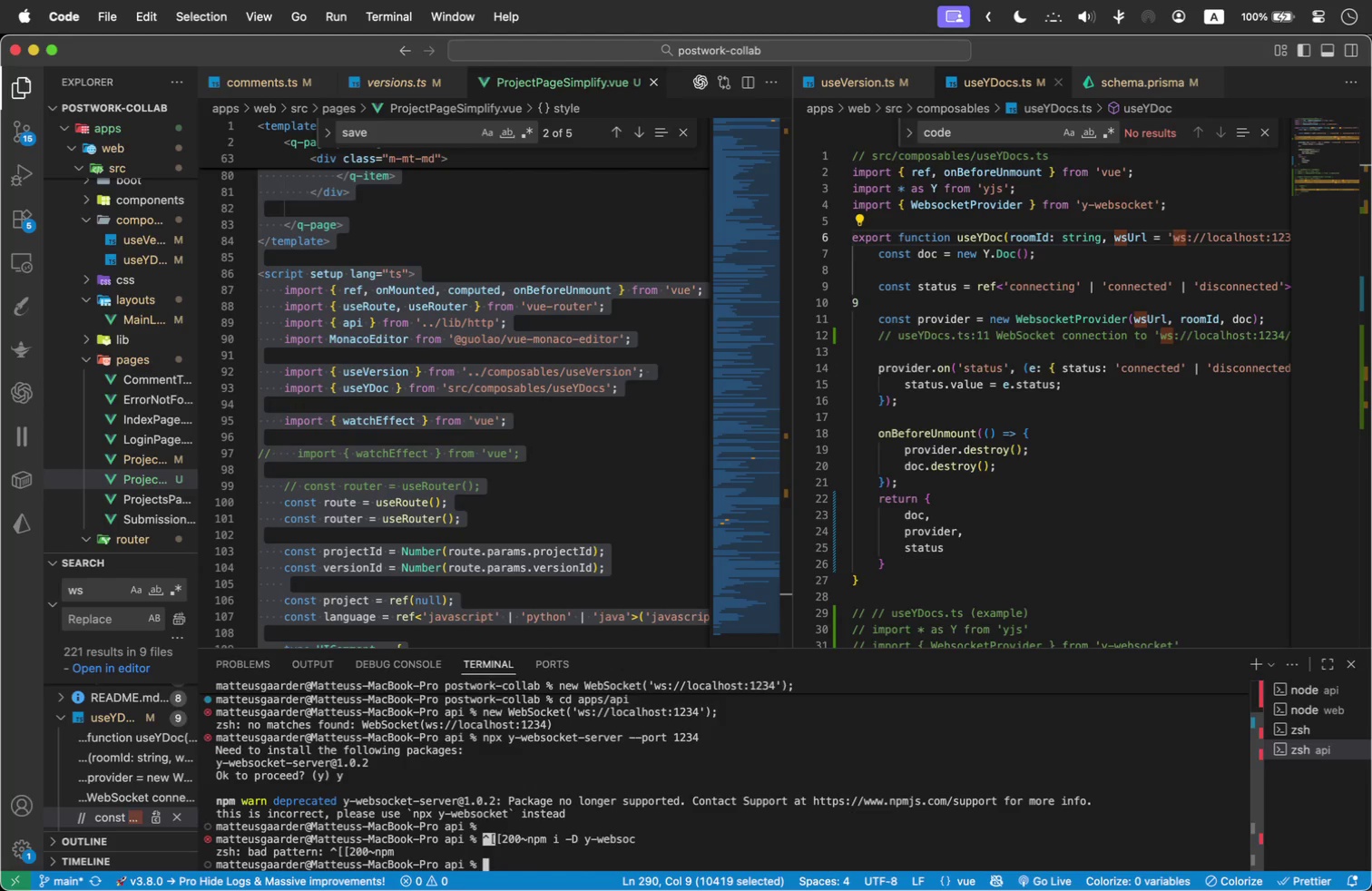 
key(Meta+V)
 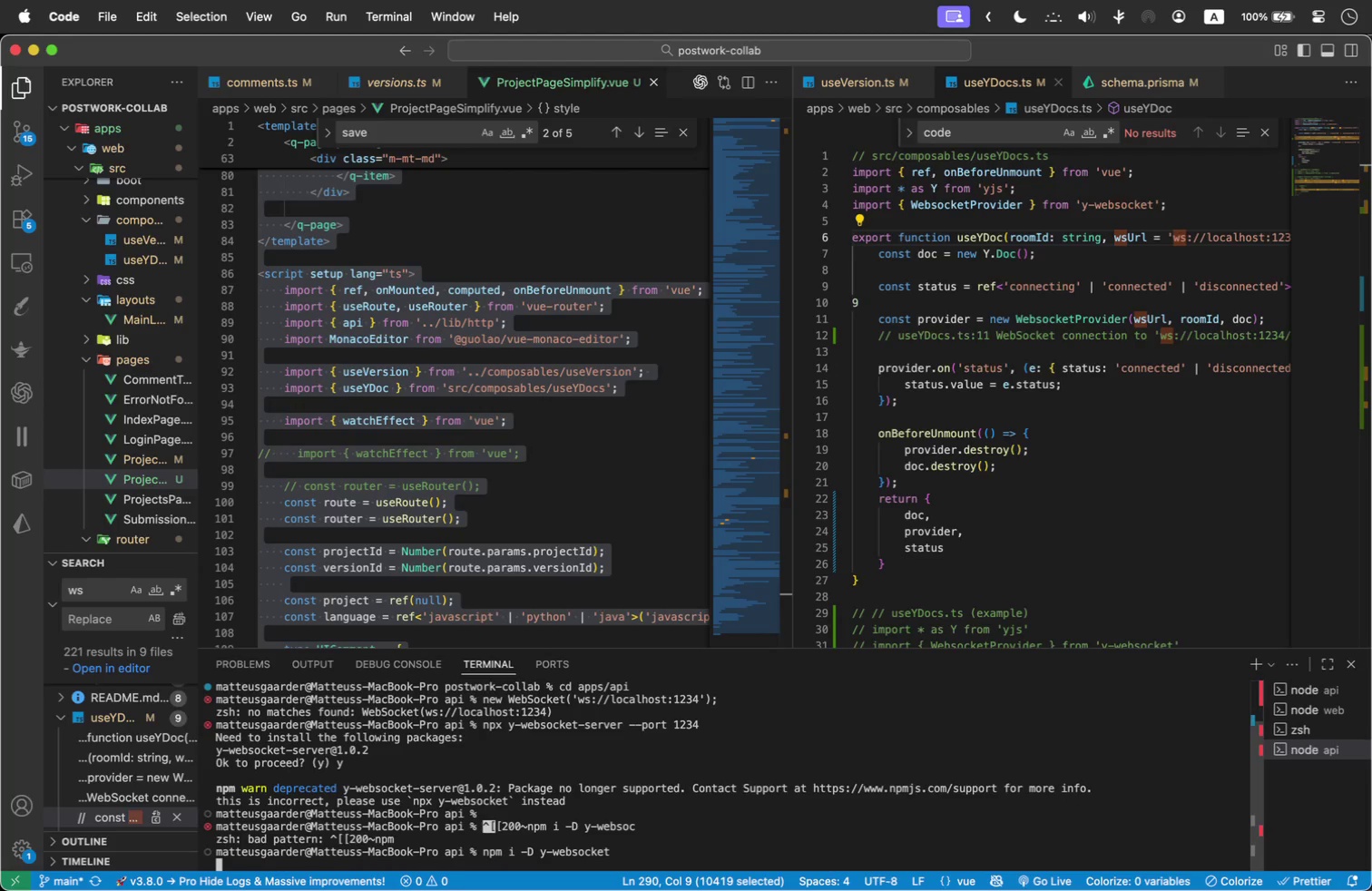 
key(Enter)
 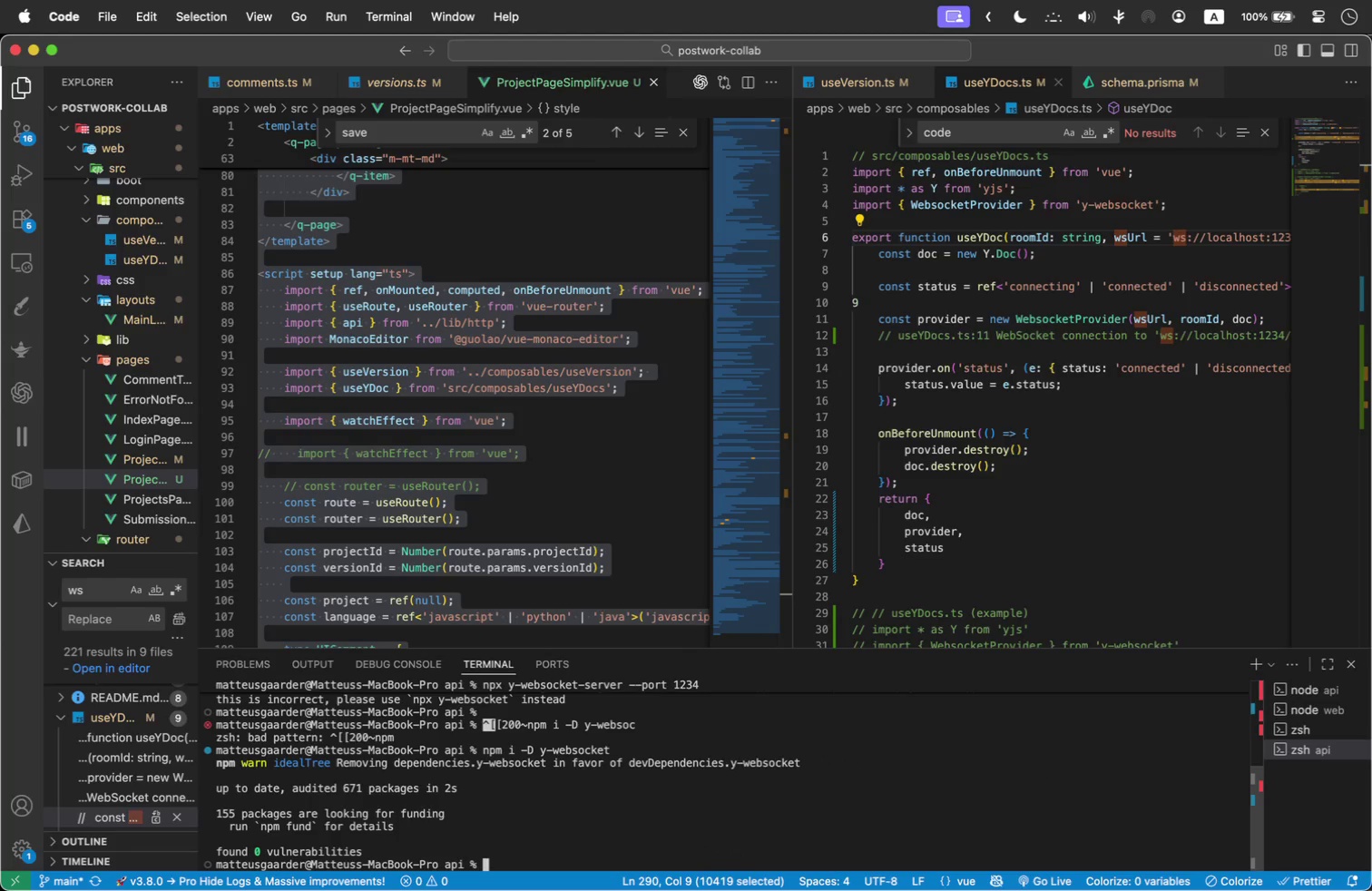 
wait(5.67)
 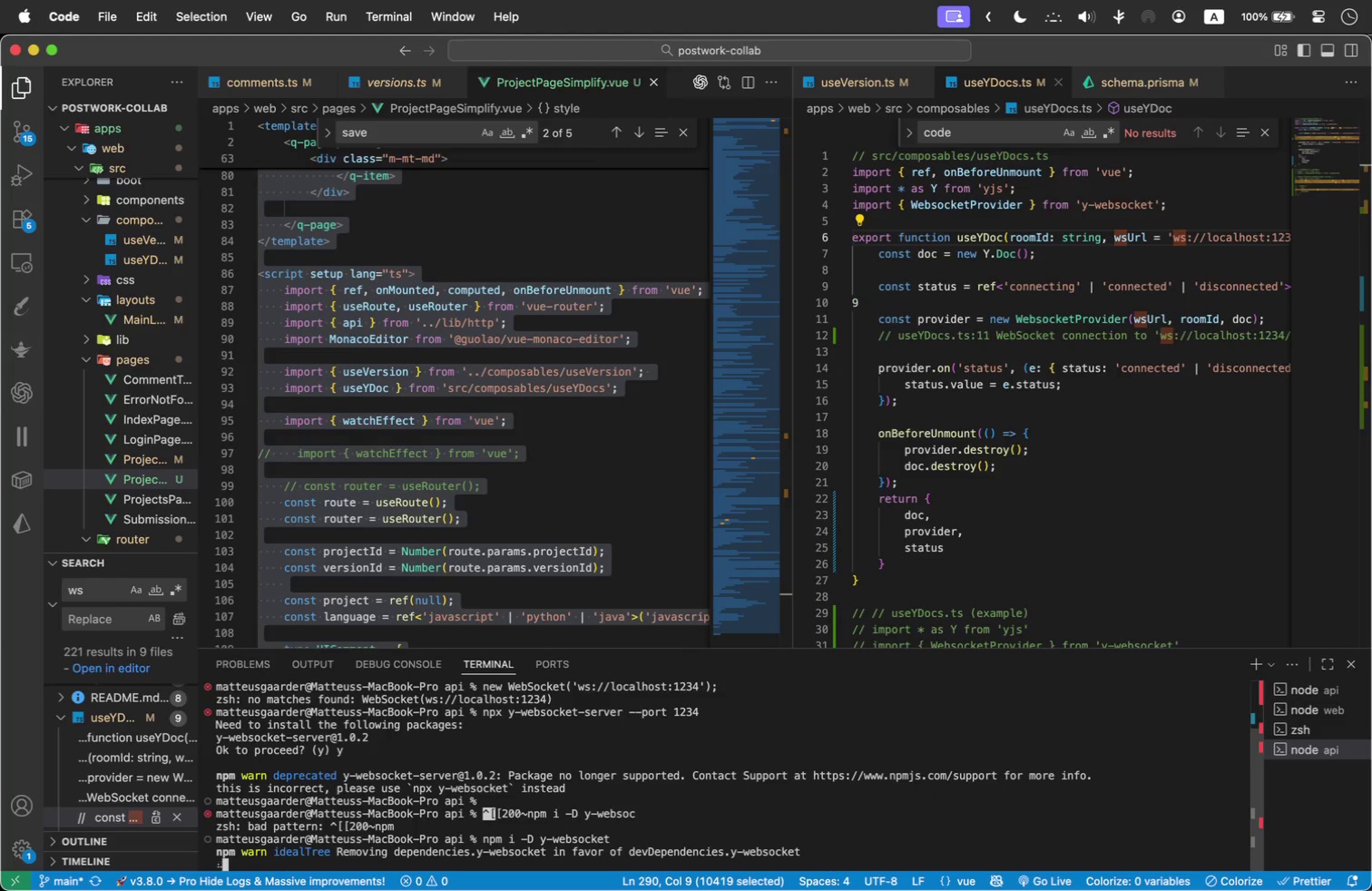 
key(ArrowUp)
 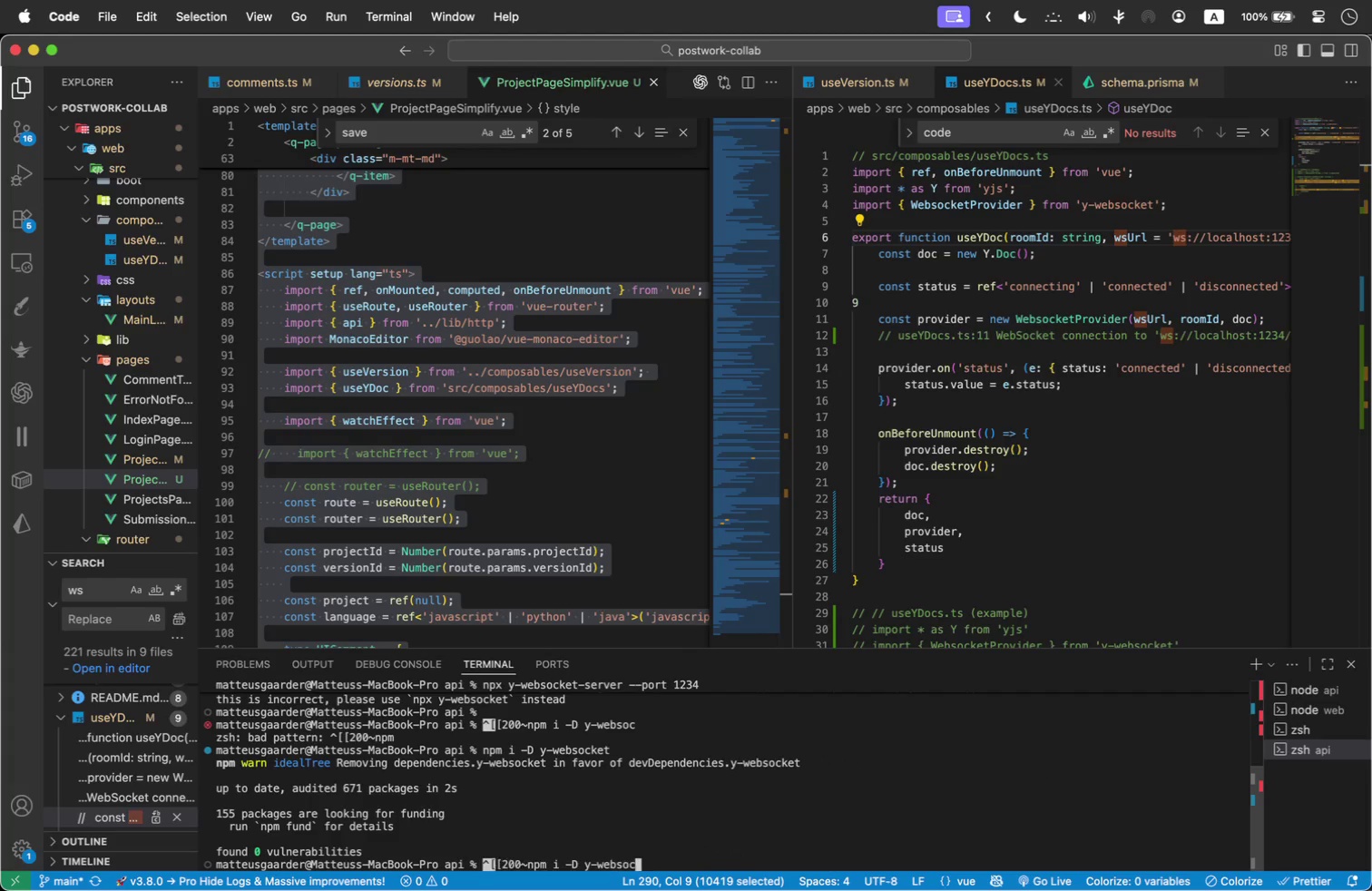 
key(ArrowUp)
 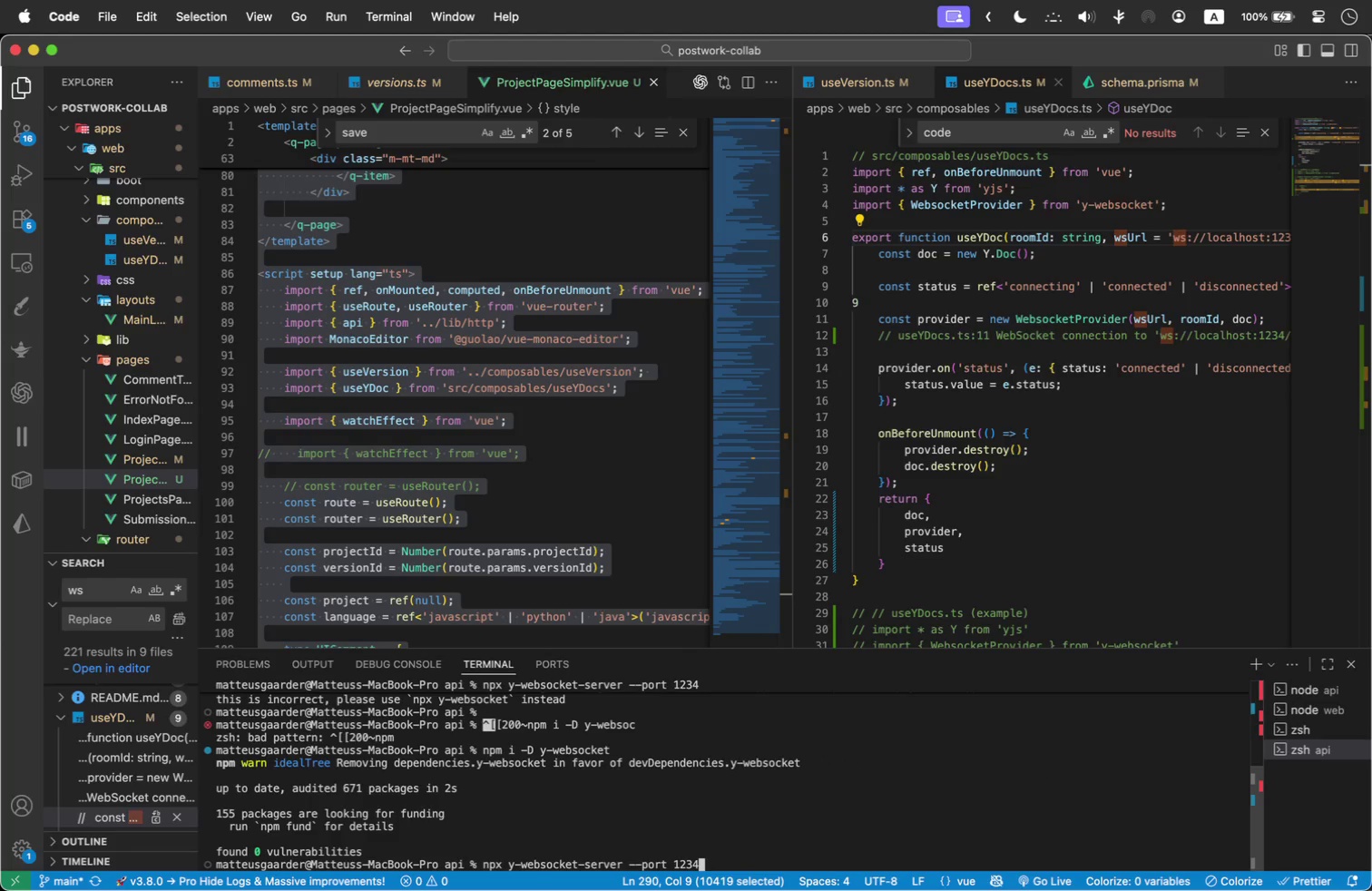 
key(ArrowUp)
 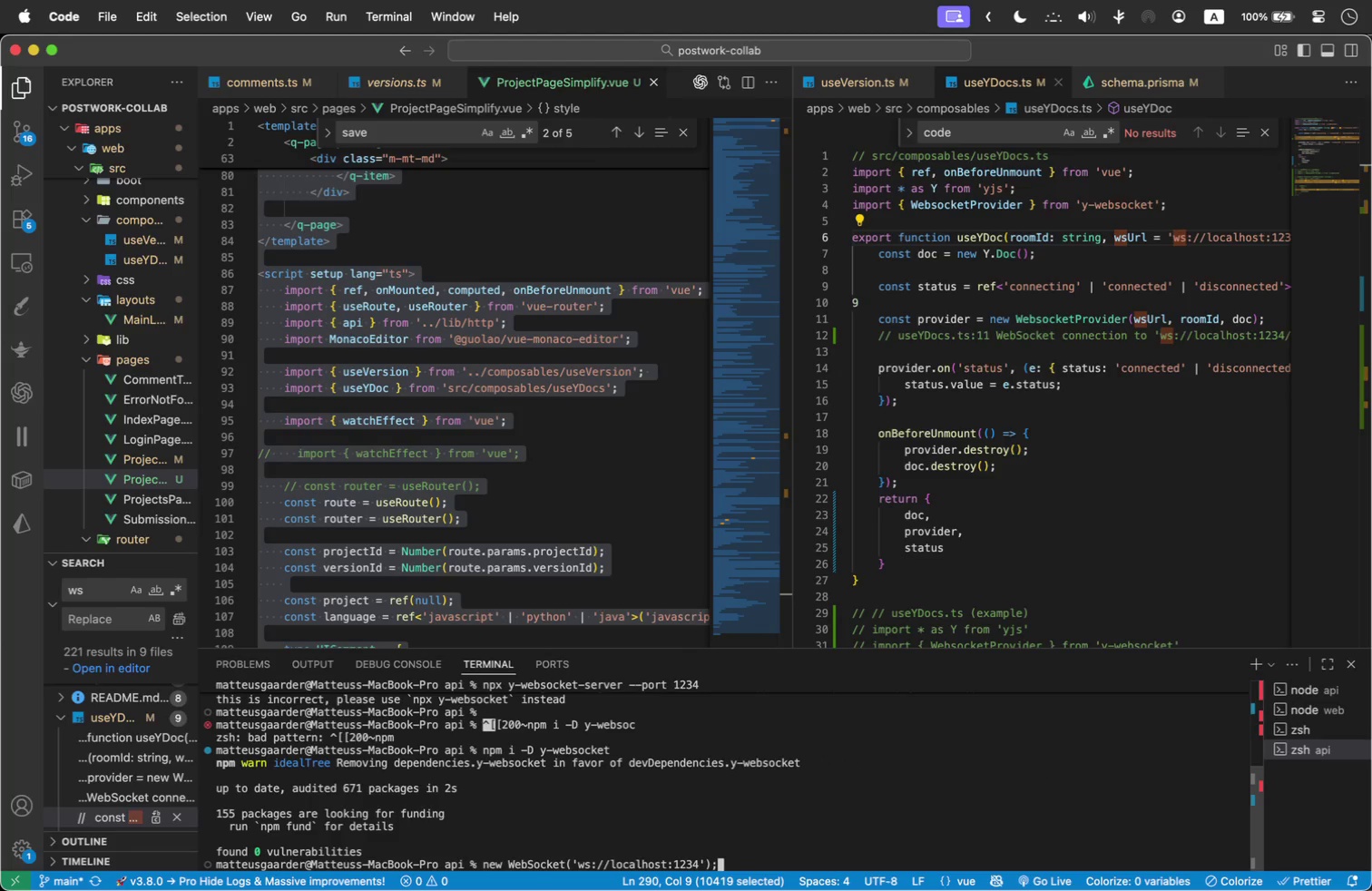 
key(ArrowUp)
 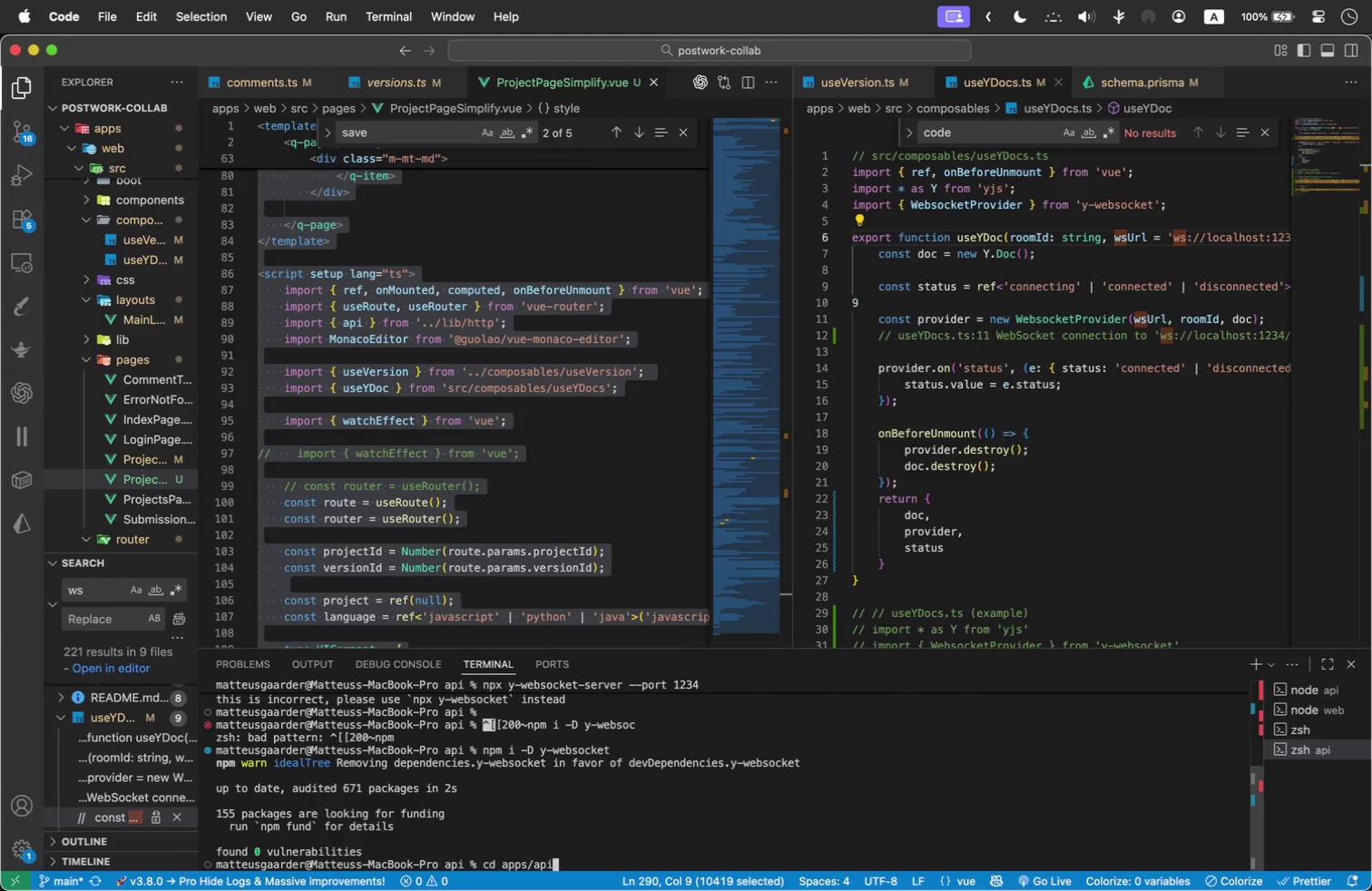 
key(ArrowUp)
 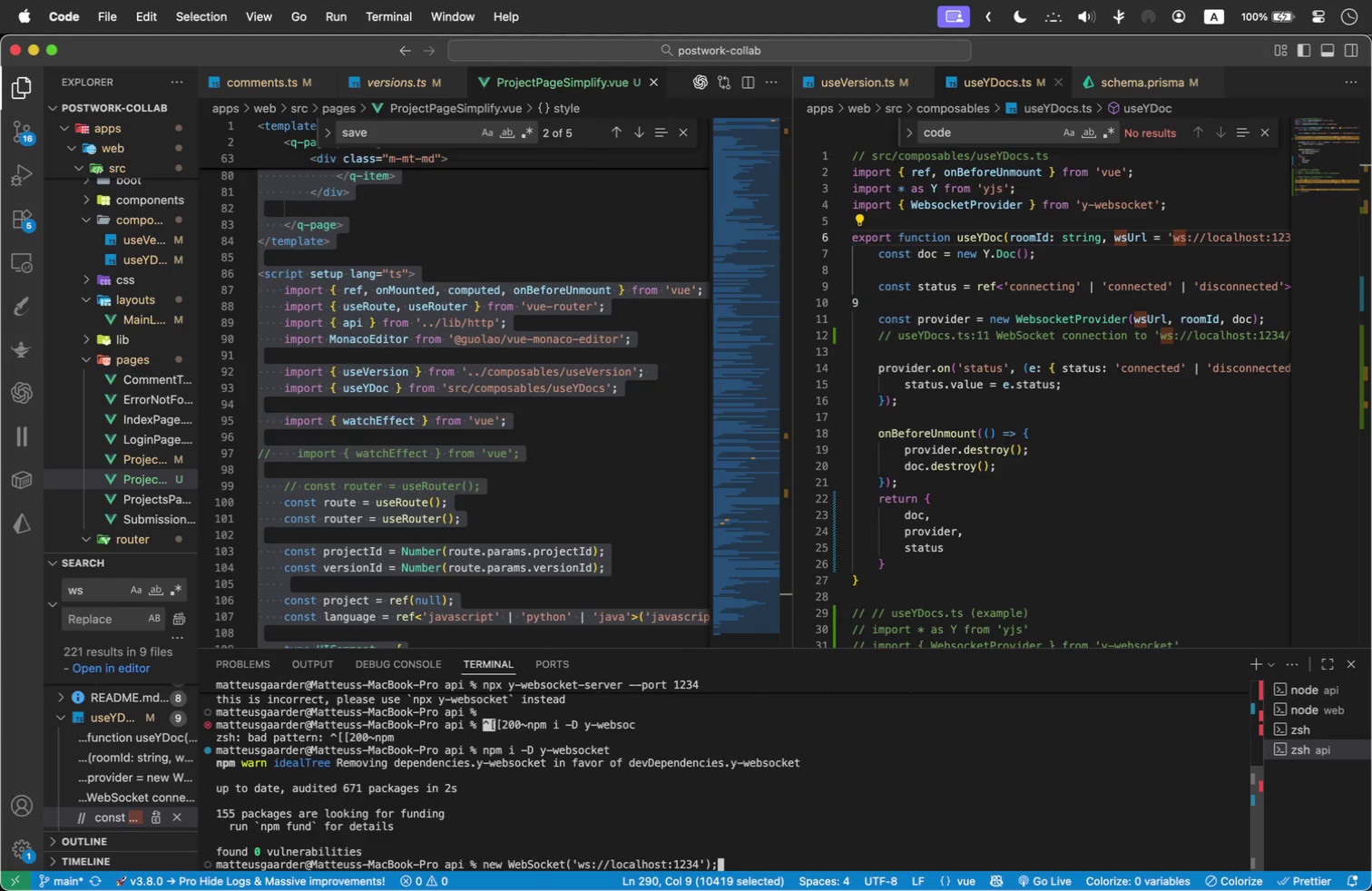 
key(ArrowUp)
 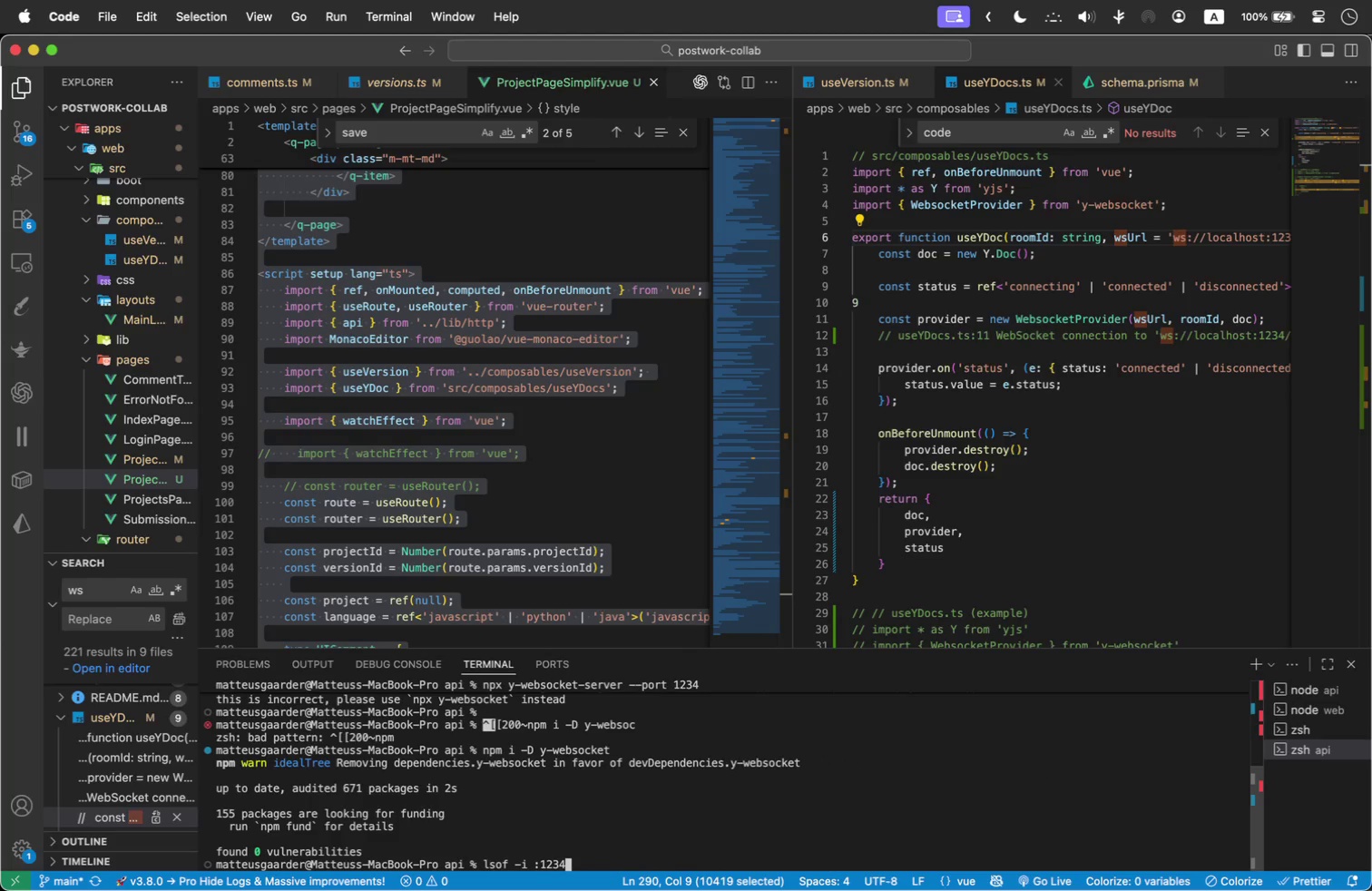 
key(ArrowUp)
 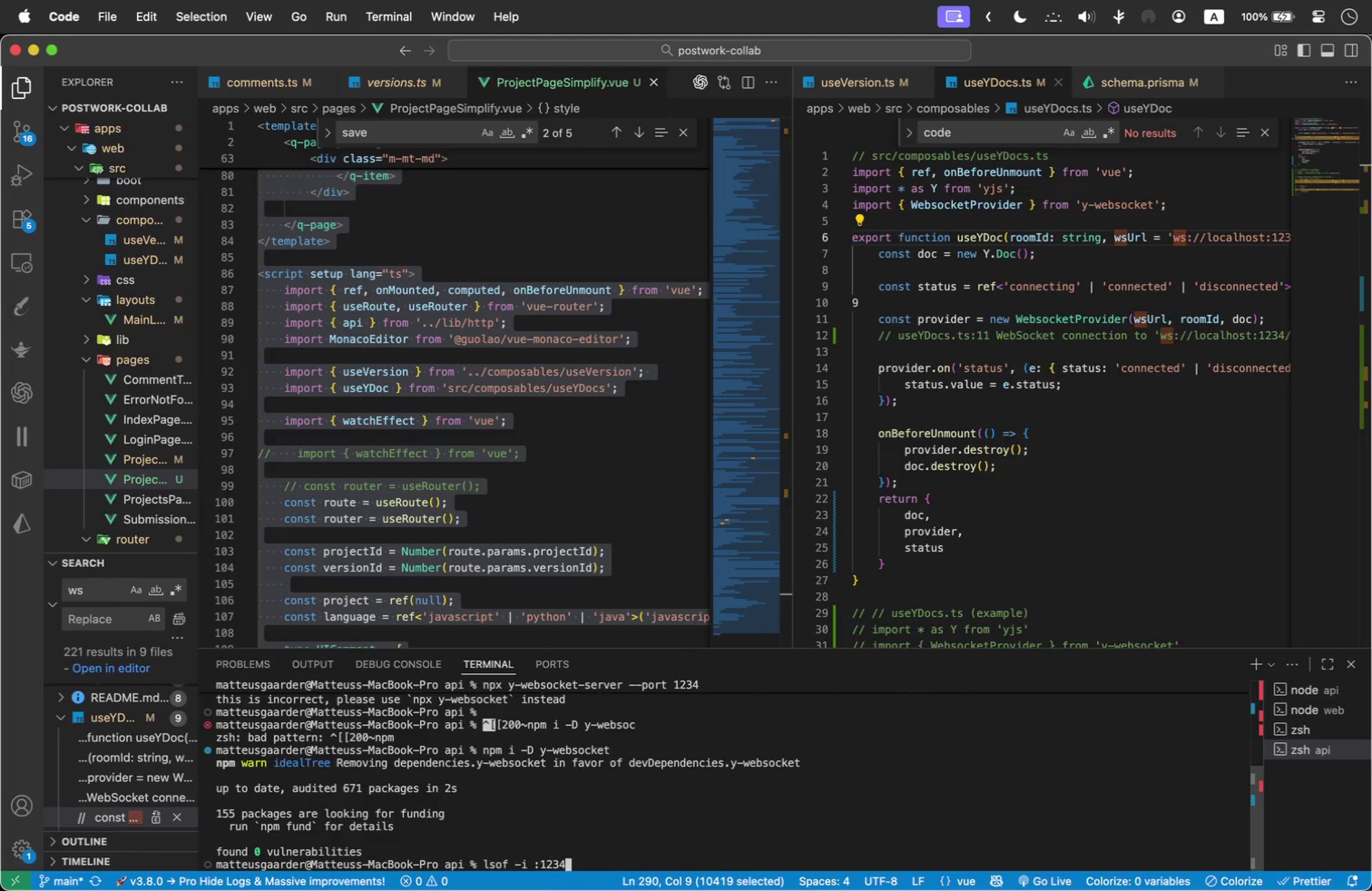 
key(ArrowUp)
 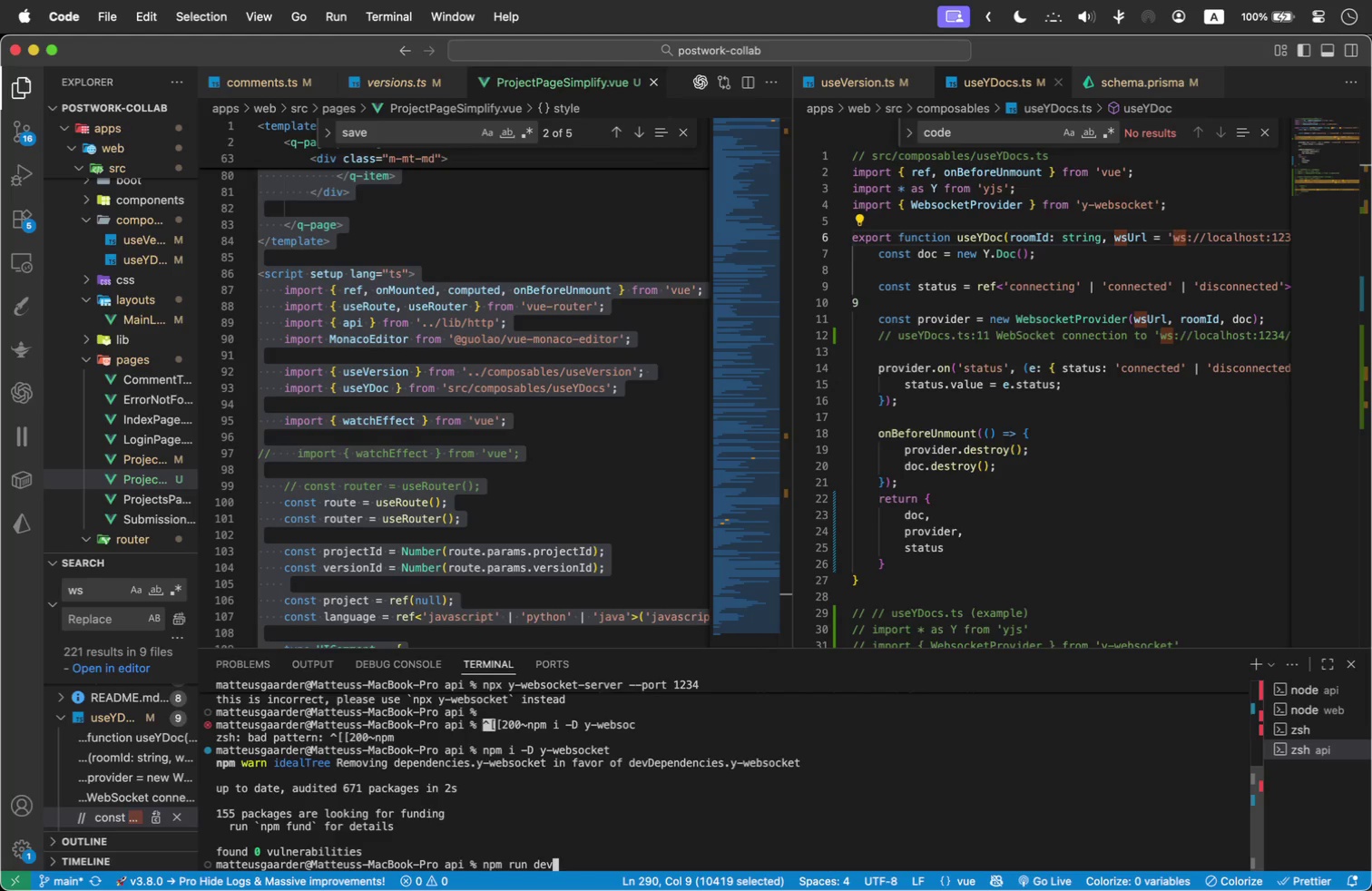 
key(ArrowUp)
 